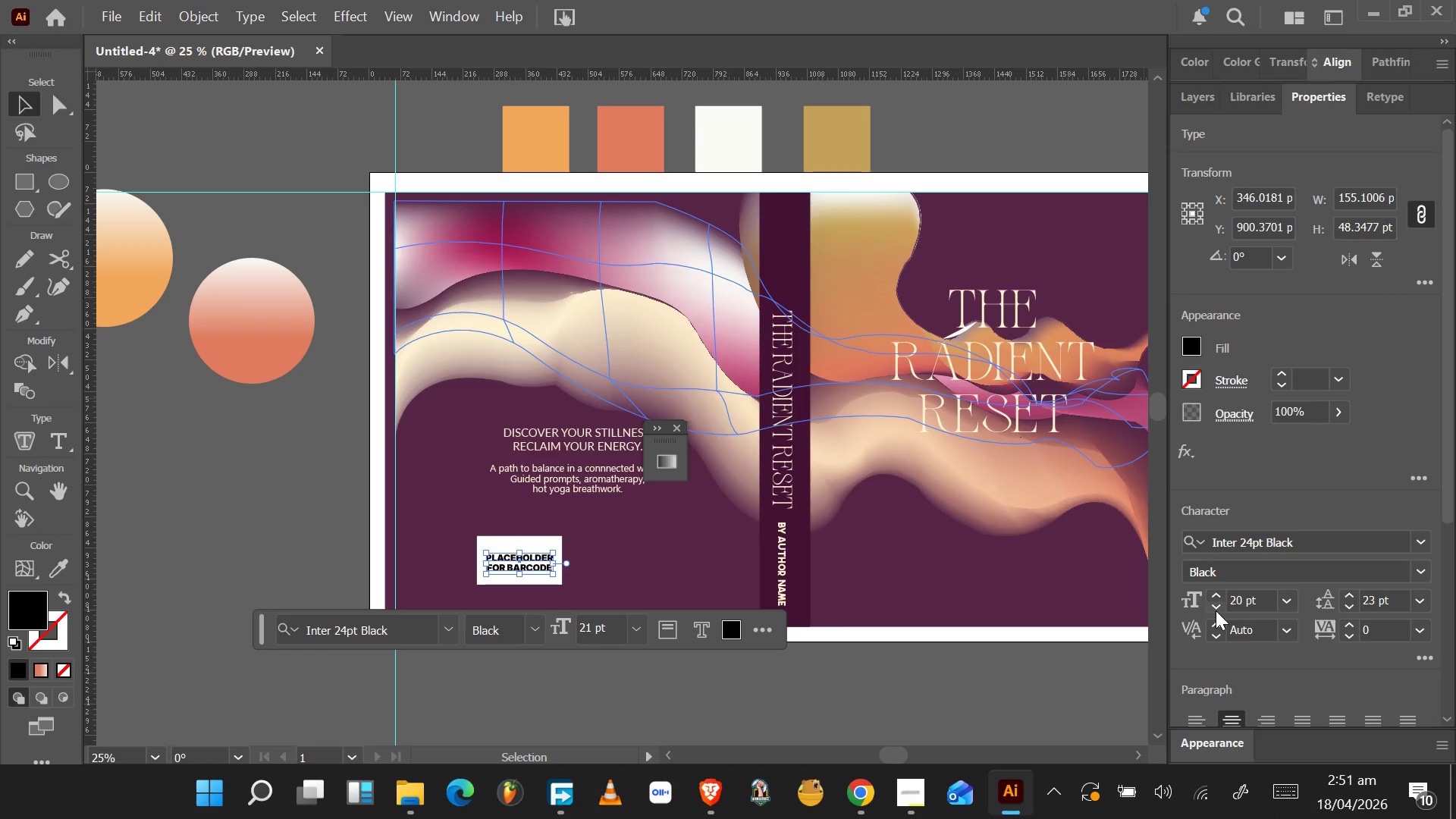 
triple_click([1216, 610])
 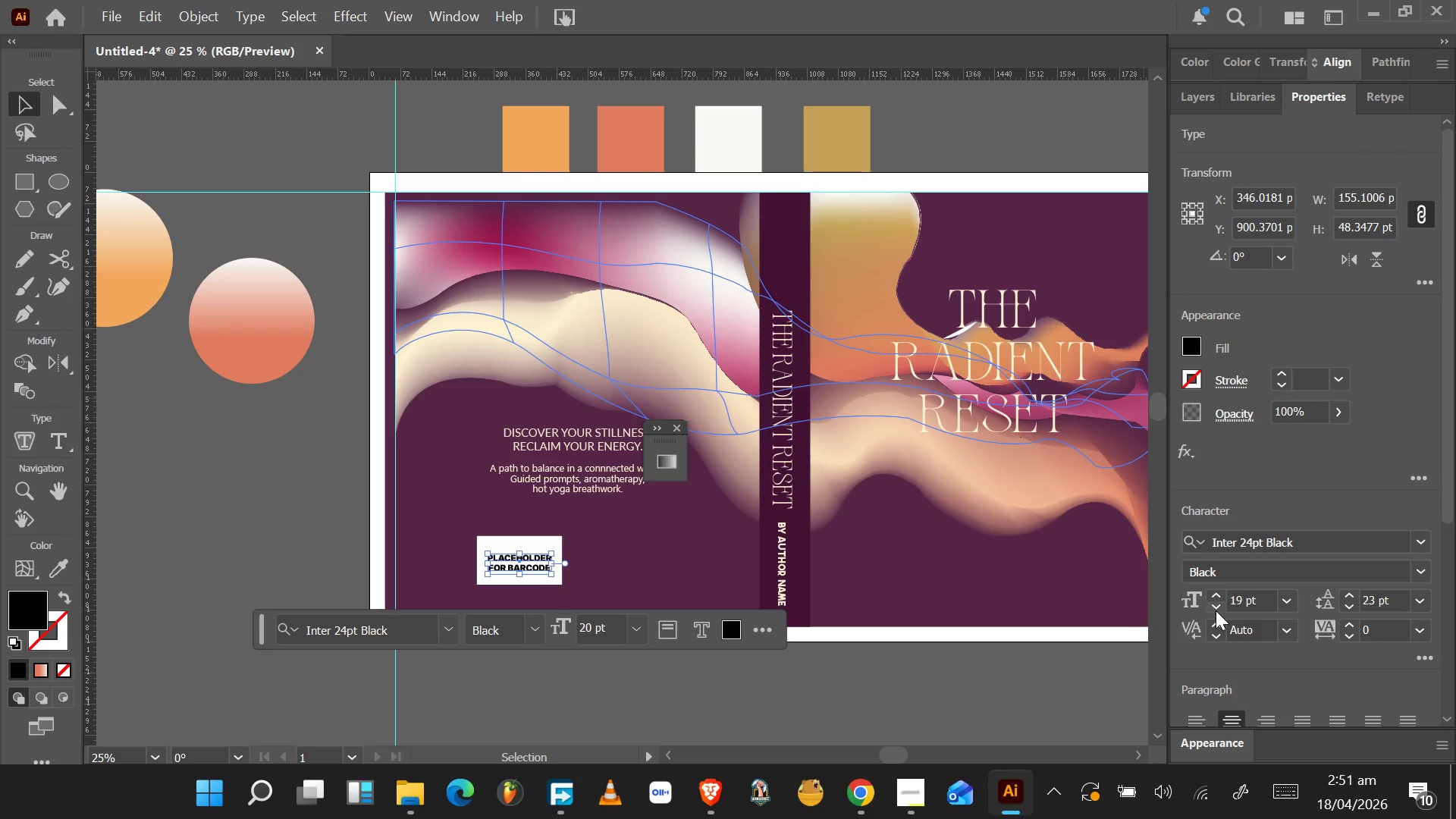 
triple_click([1216, 610])
 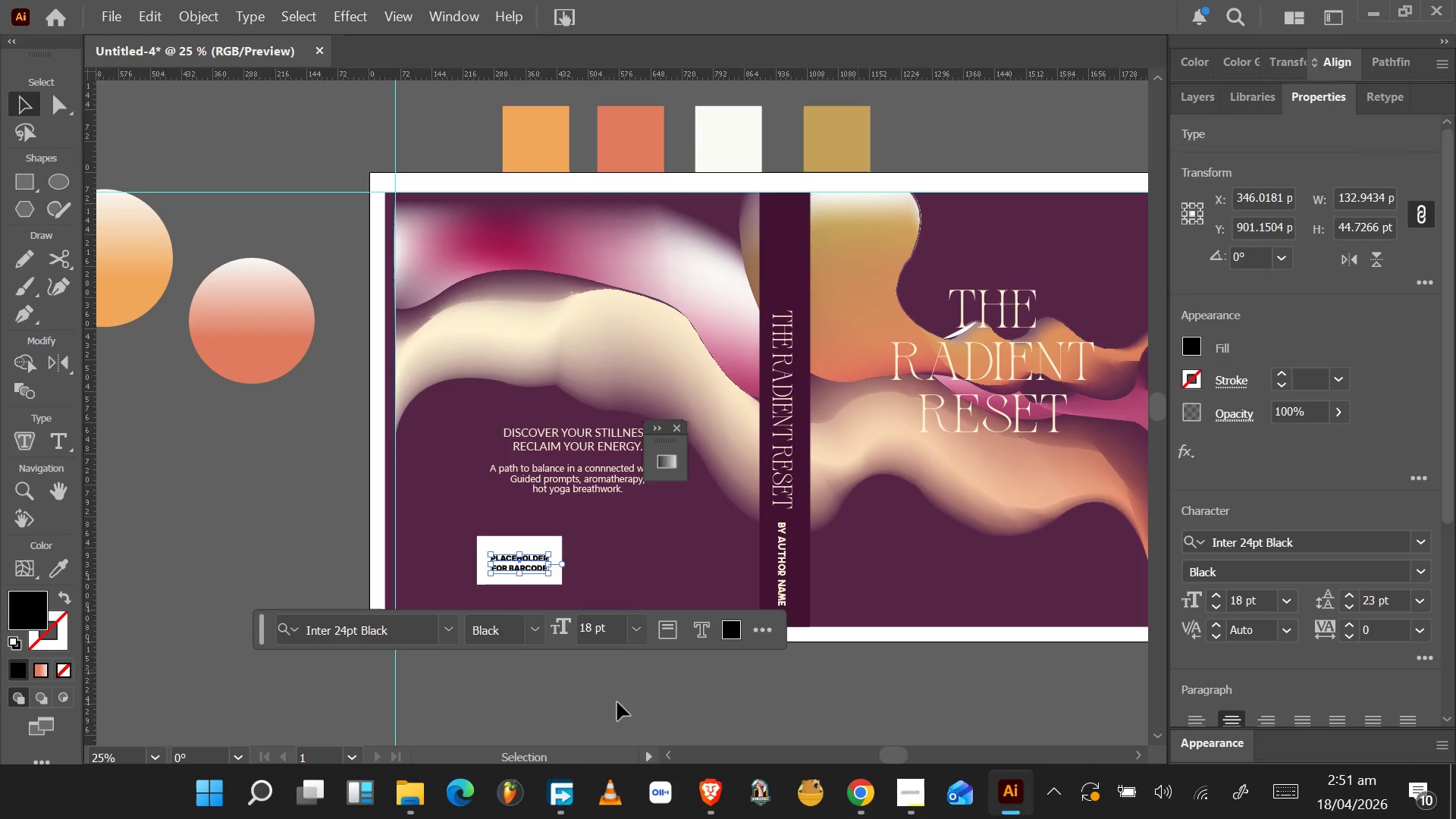 
left_click([442, 717])
 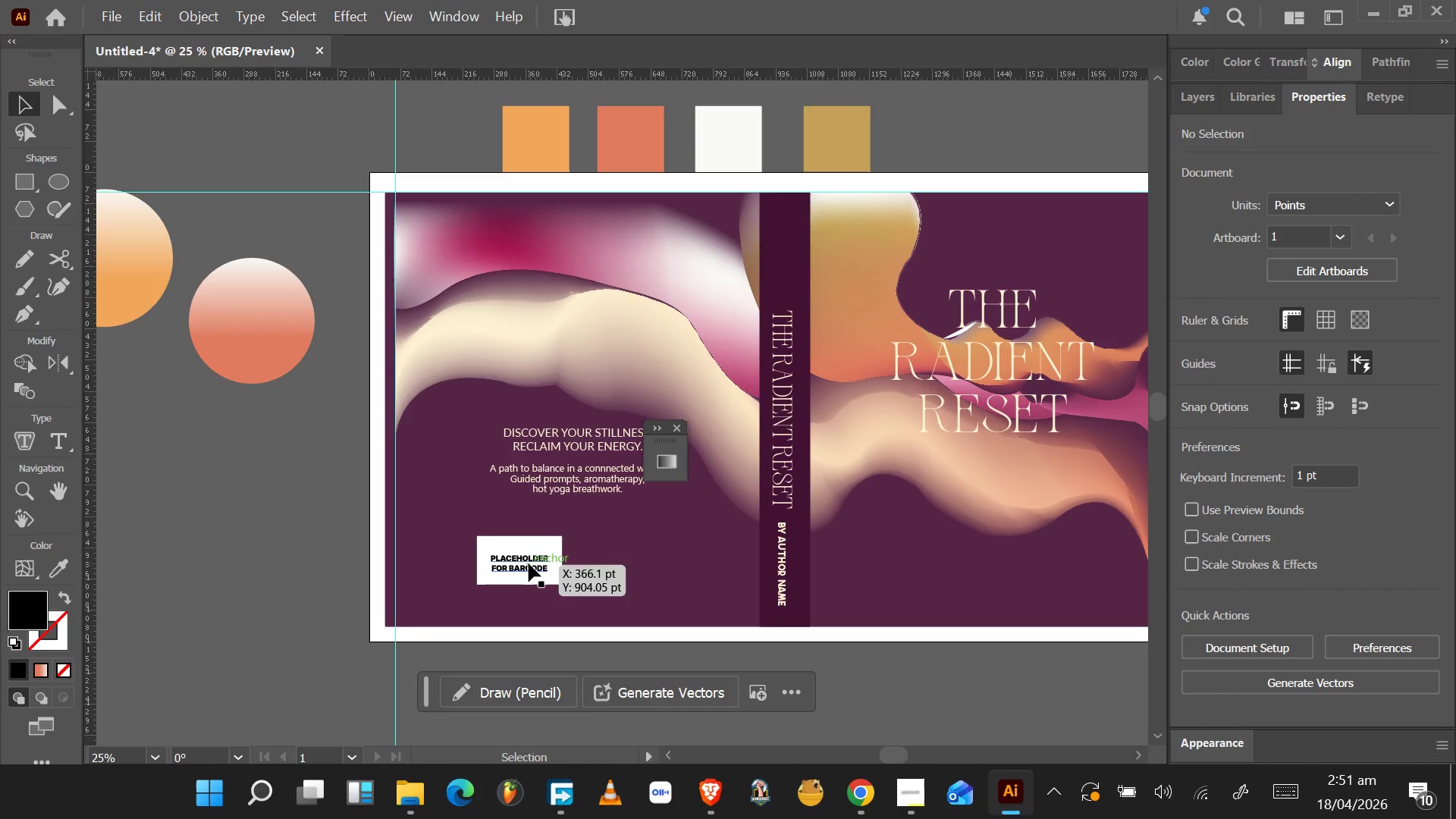 
left_click_drag(start_coordinate=[529, 563], to_coordinate=[530, 558])
 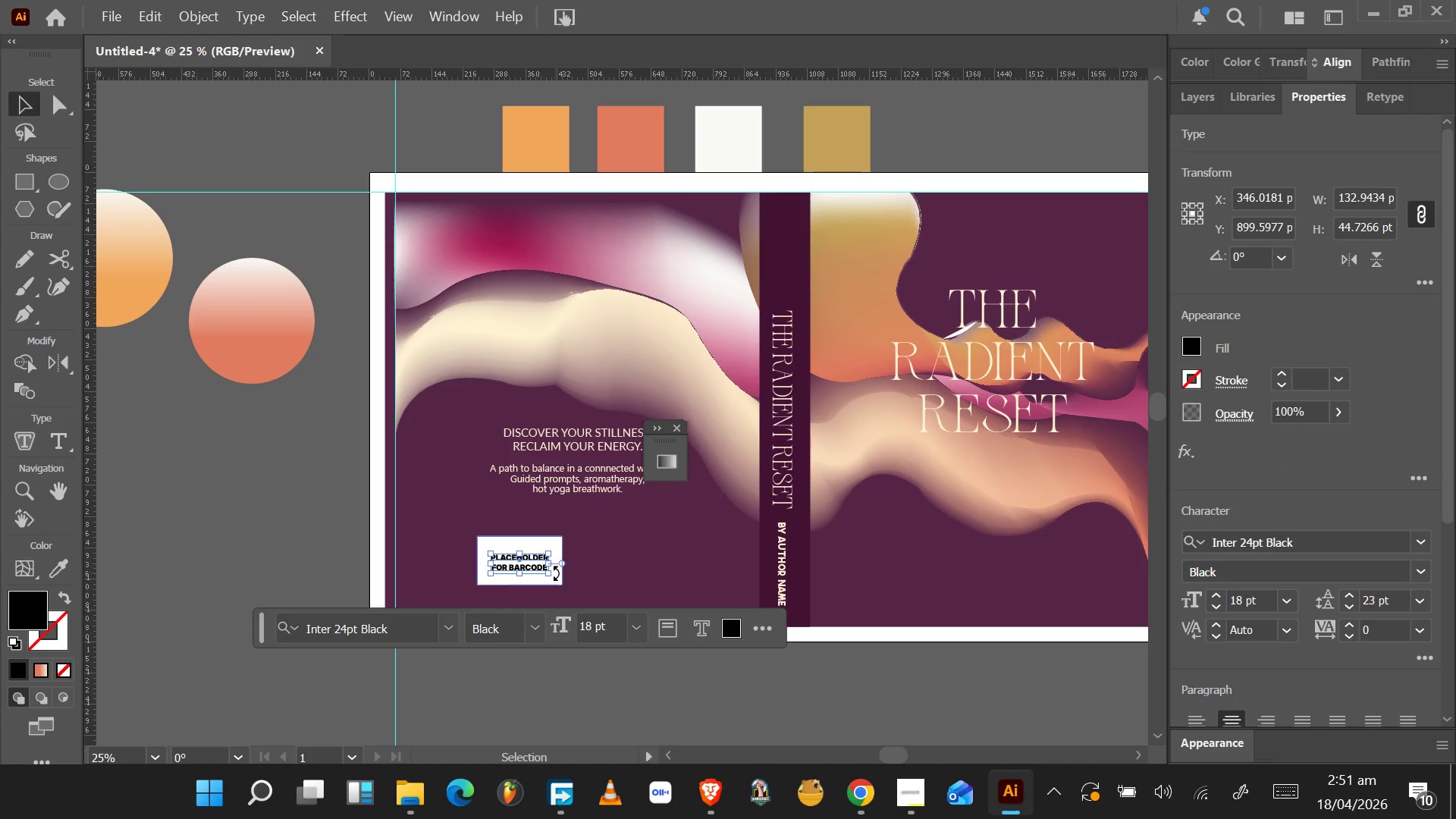 
hold_key(key=ShiftLeft, duration=1.27)
 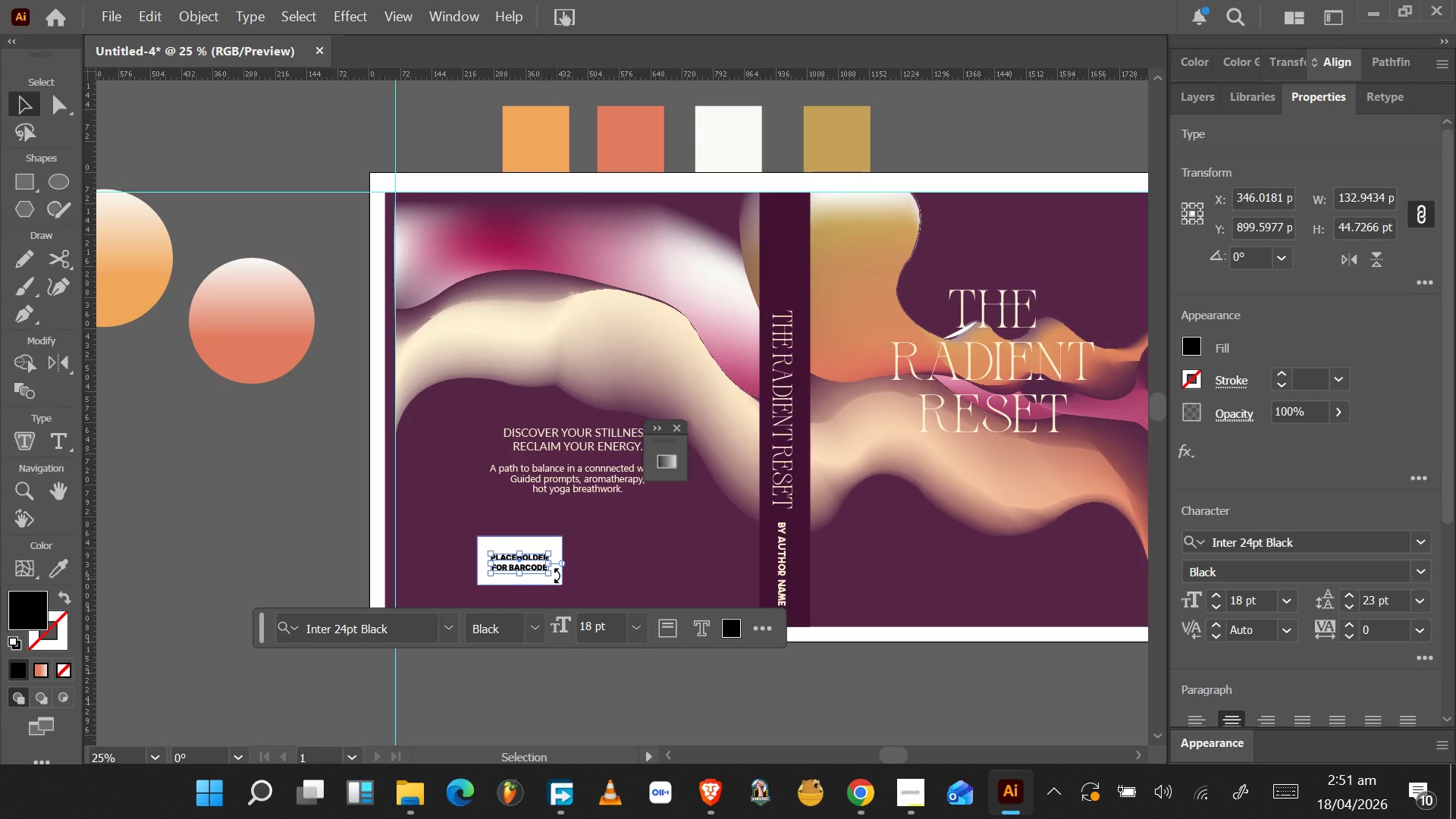 
hold_key(key=AltLeft, duration=0.47)
 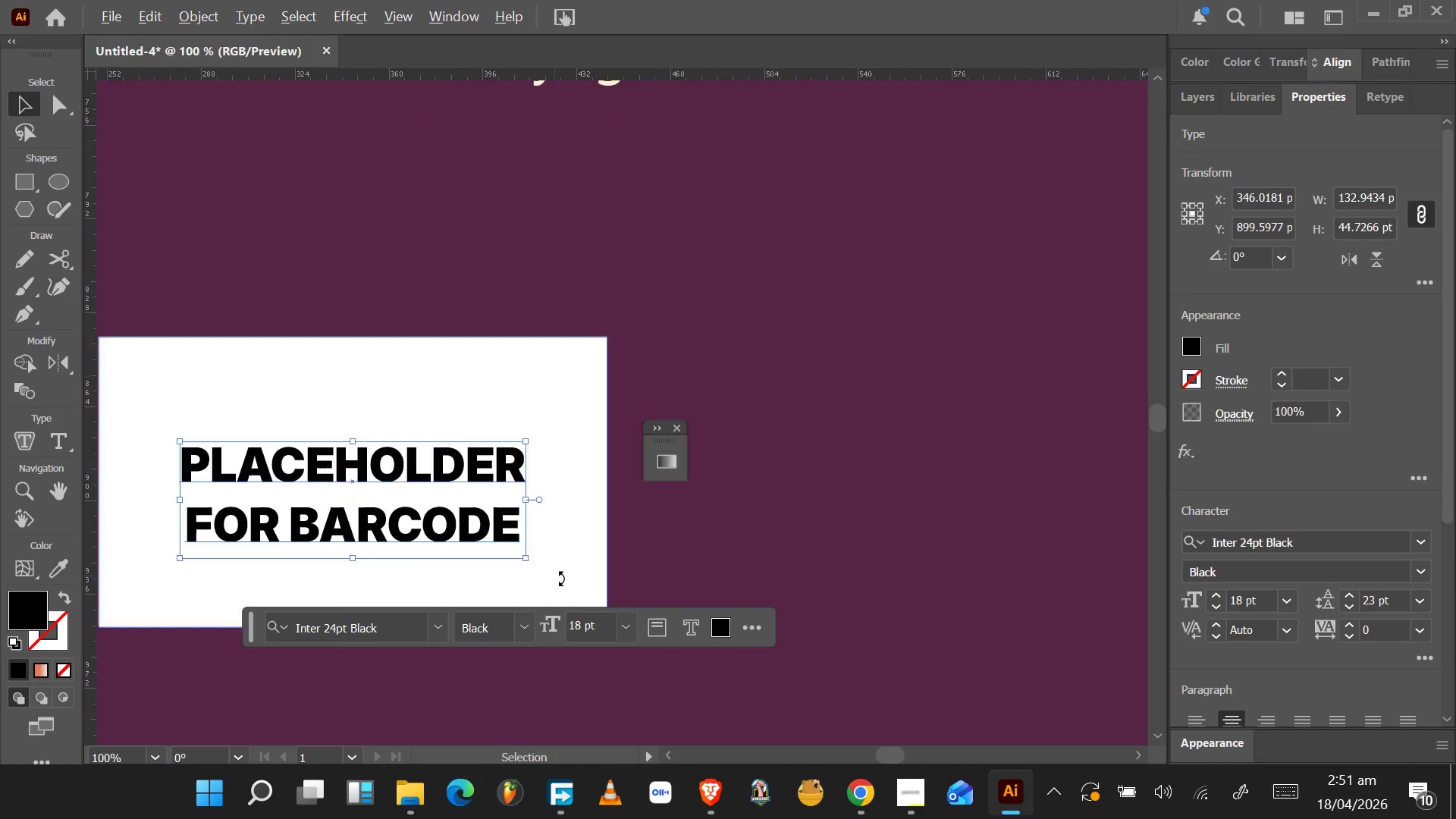 
key(Break)
 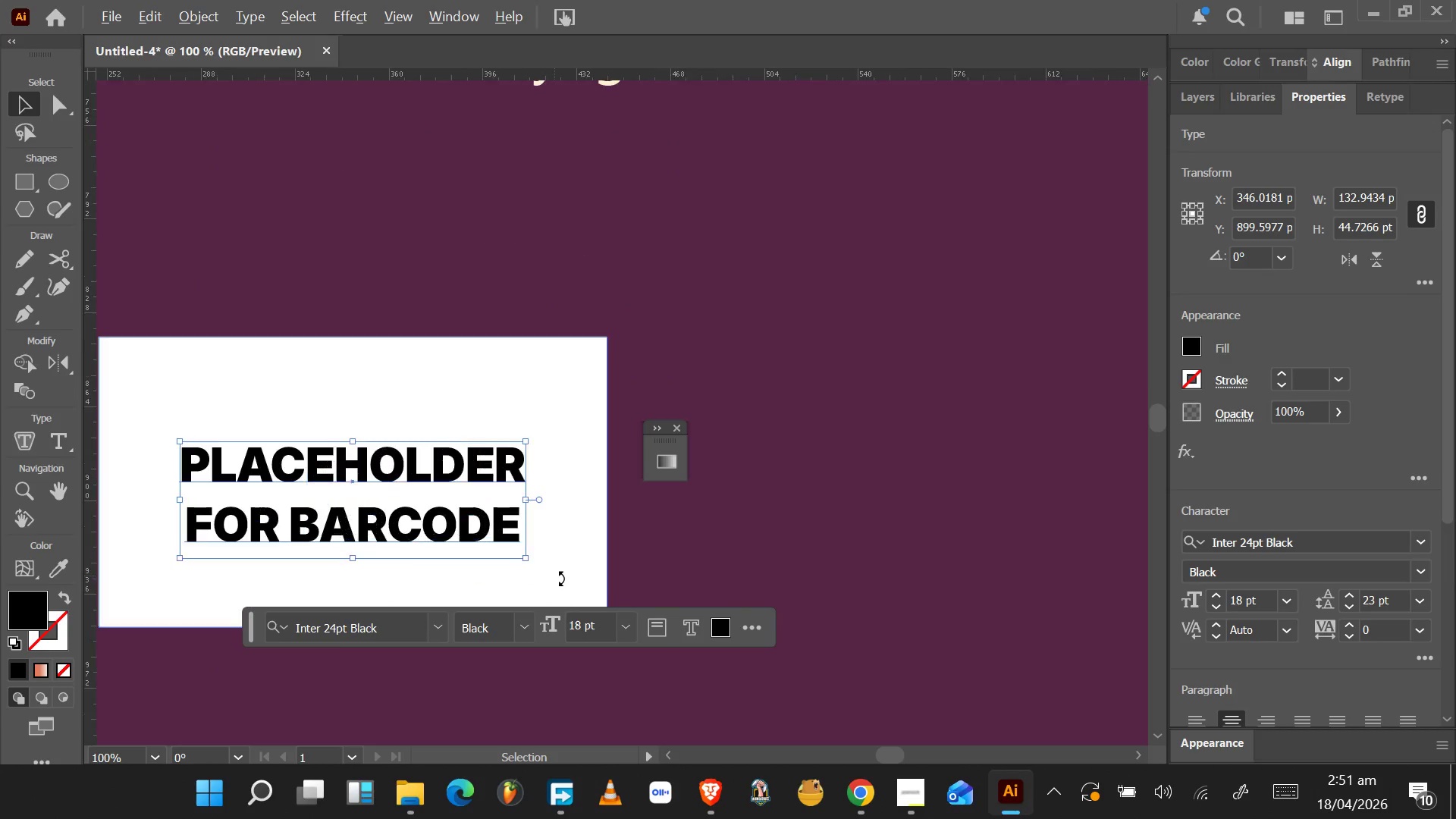 
scroll: coordinate [554, 576], scroll_direction: up, amount: 5.0
 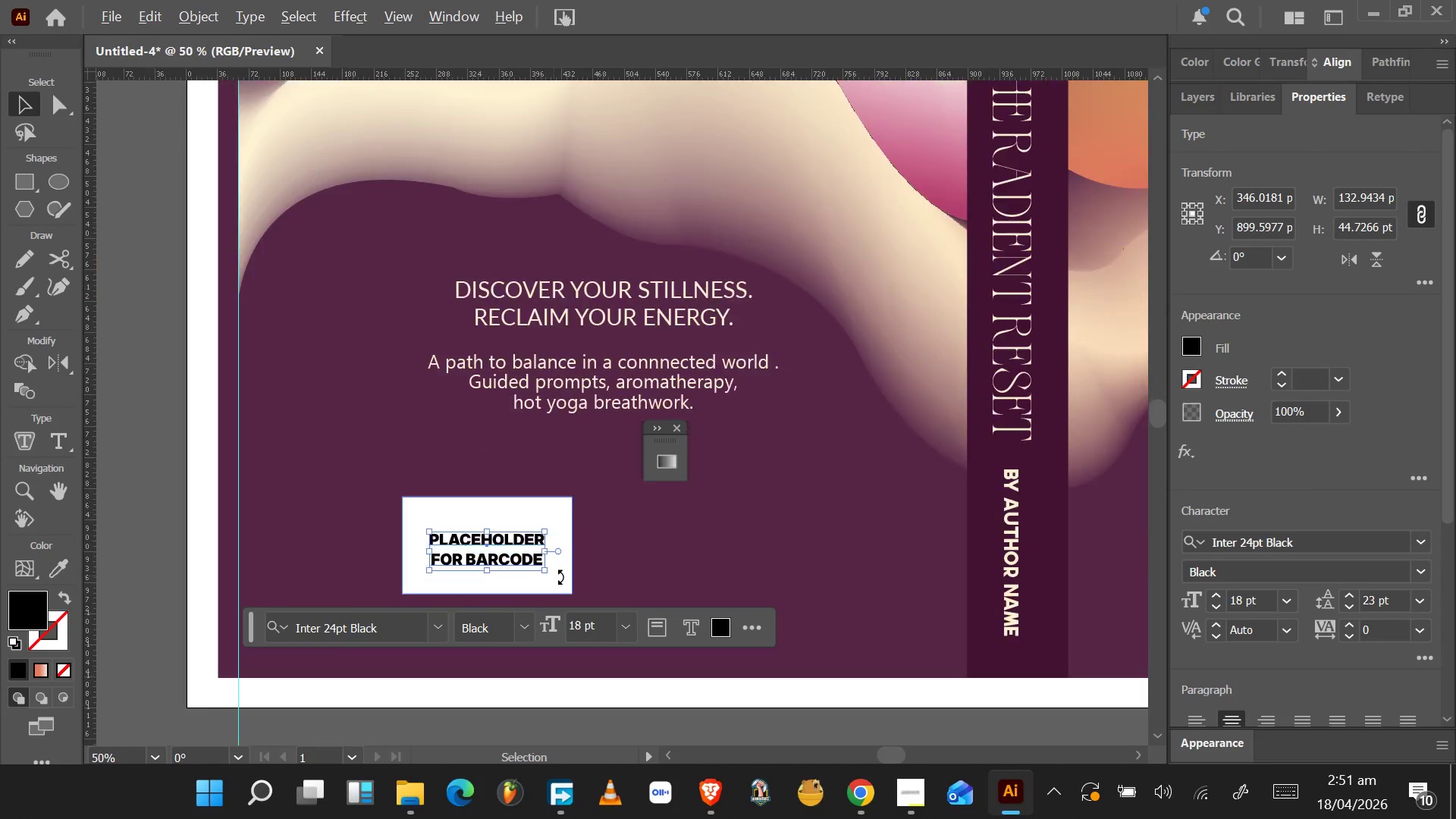 
hold_key(key=ShiftLeft, duration=0.84)
 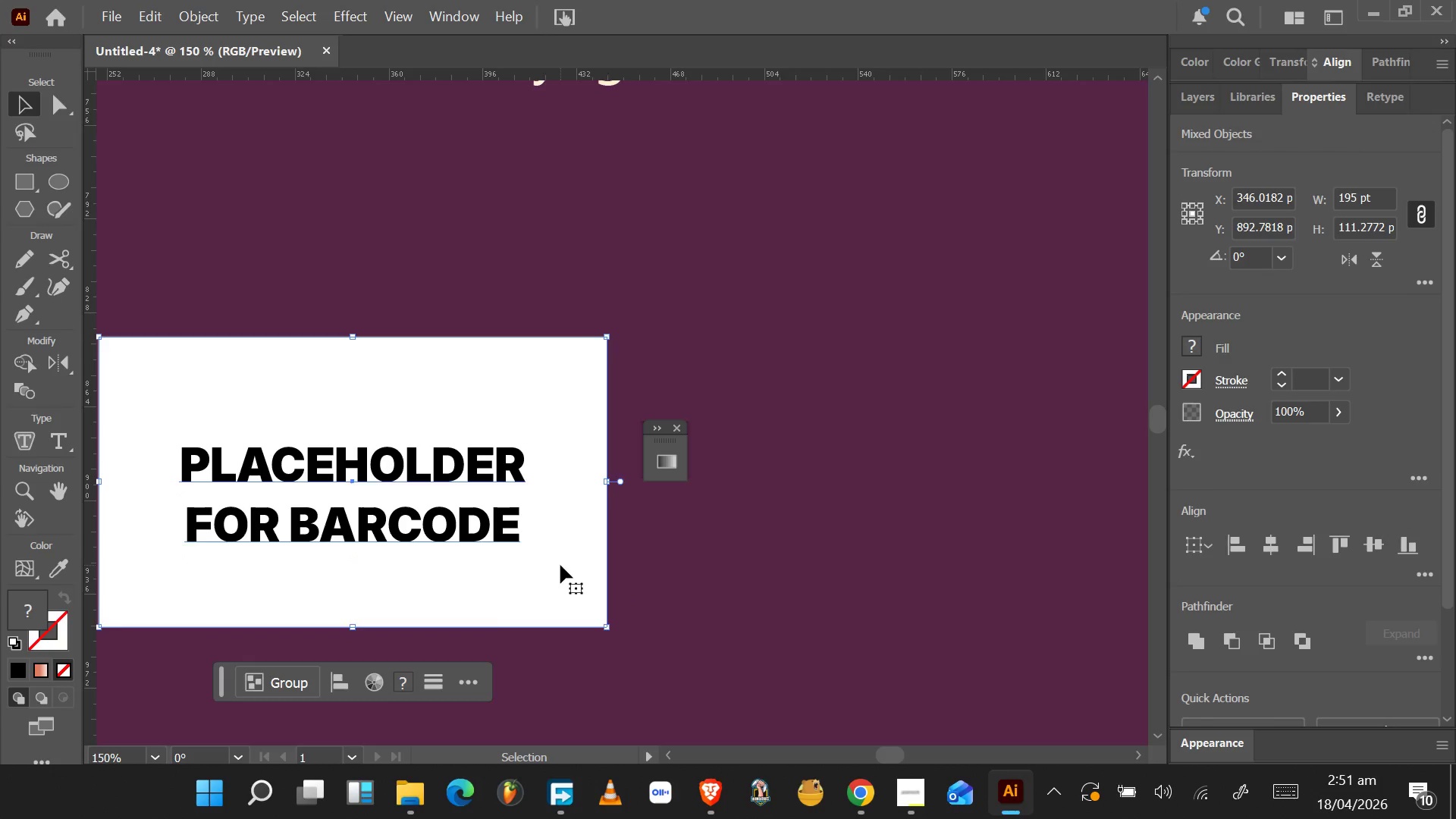 
hold_key(key=AltLeft, duration=1.12)
scroll: coordinate [557, 555], scroll_direction: down, amount: 5.0
 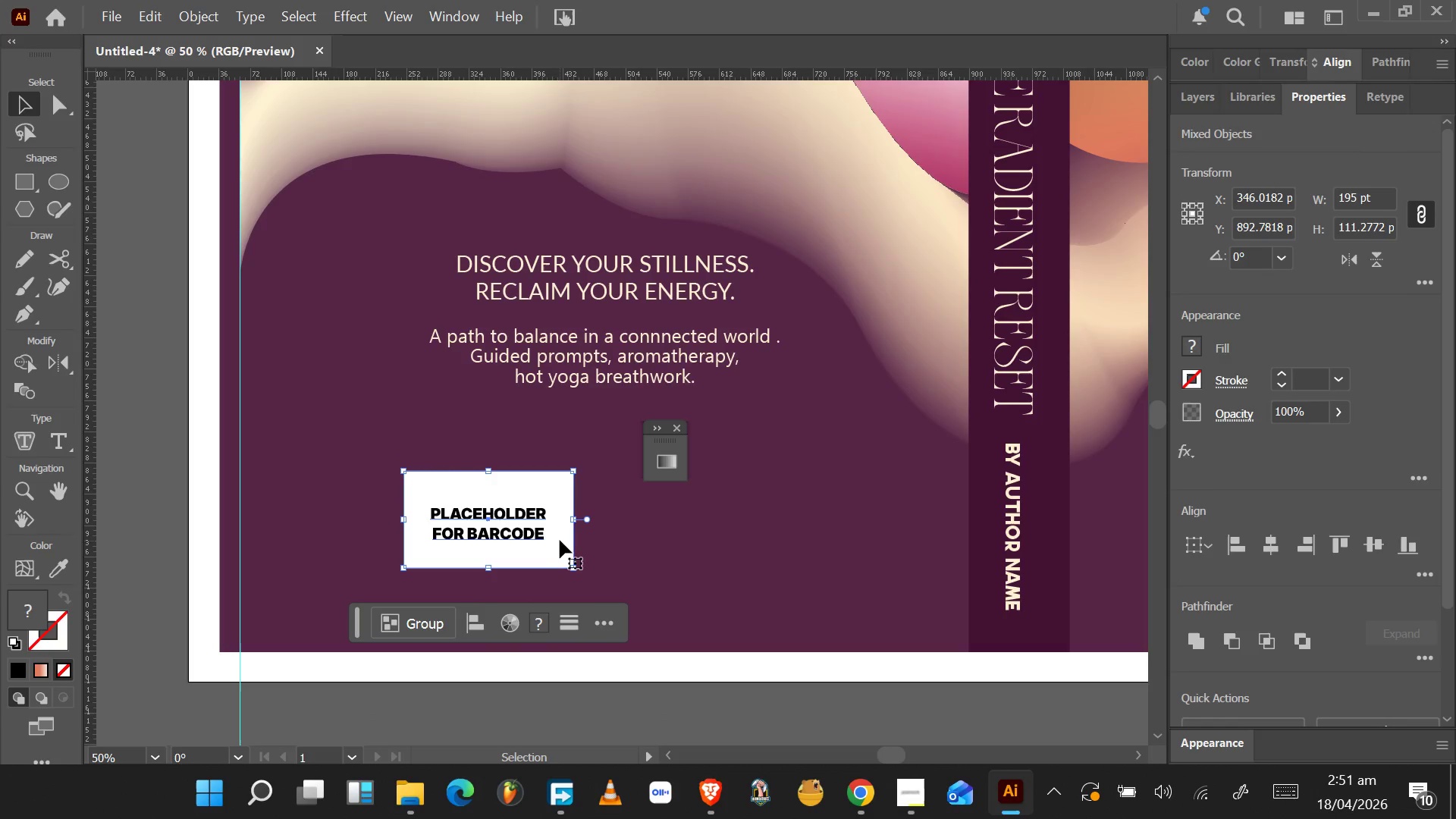 
left_click_drag(start_coordinate=[560, 538], to_coordinate=[428, 570])
 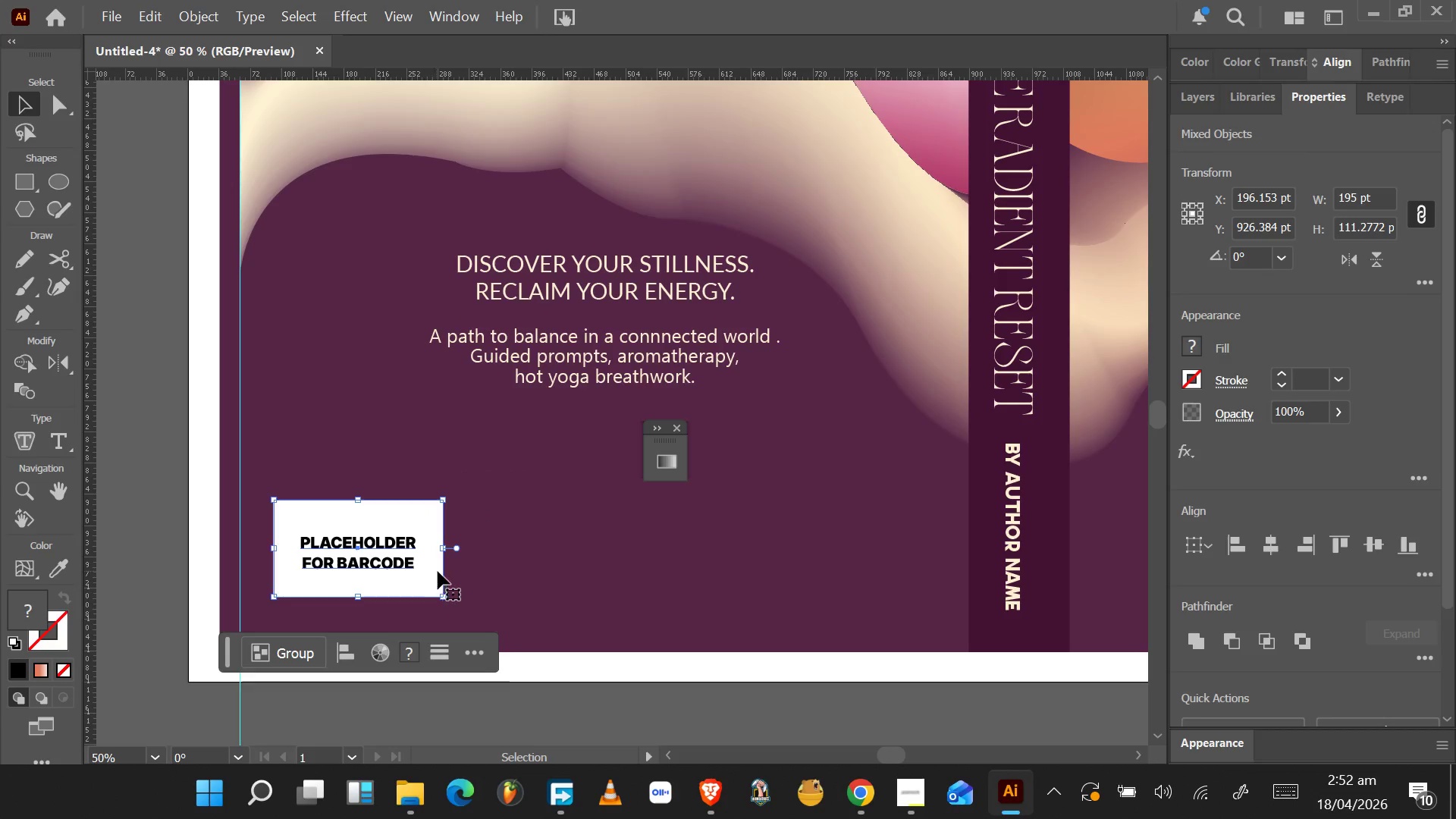 
hold_key(key=AltLeft, duration=0.97)
scroll: coordinate [638, 580], scroll_direction: down, amount: 1.0
 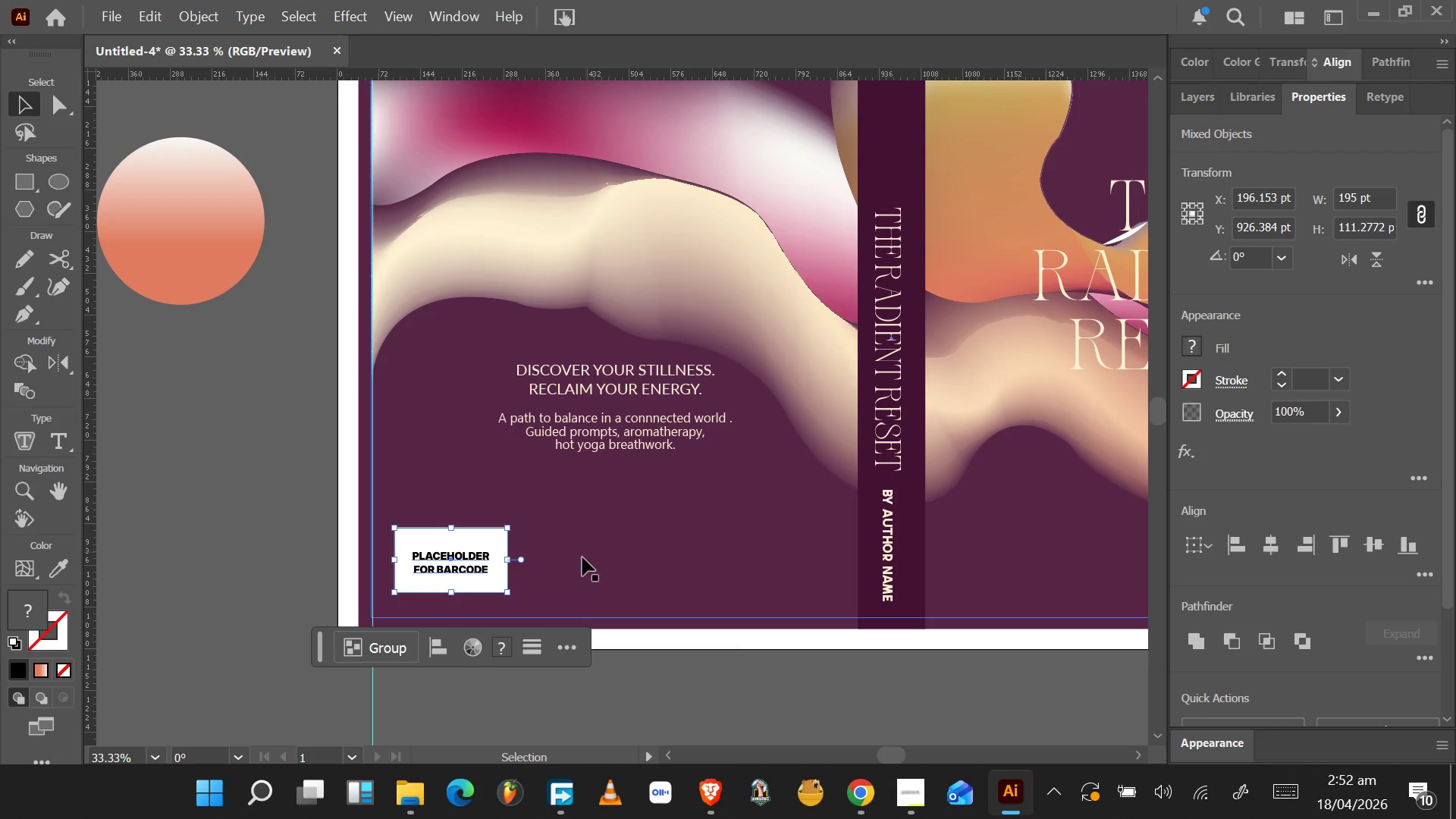 
wait(26.77)
 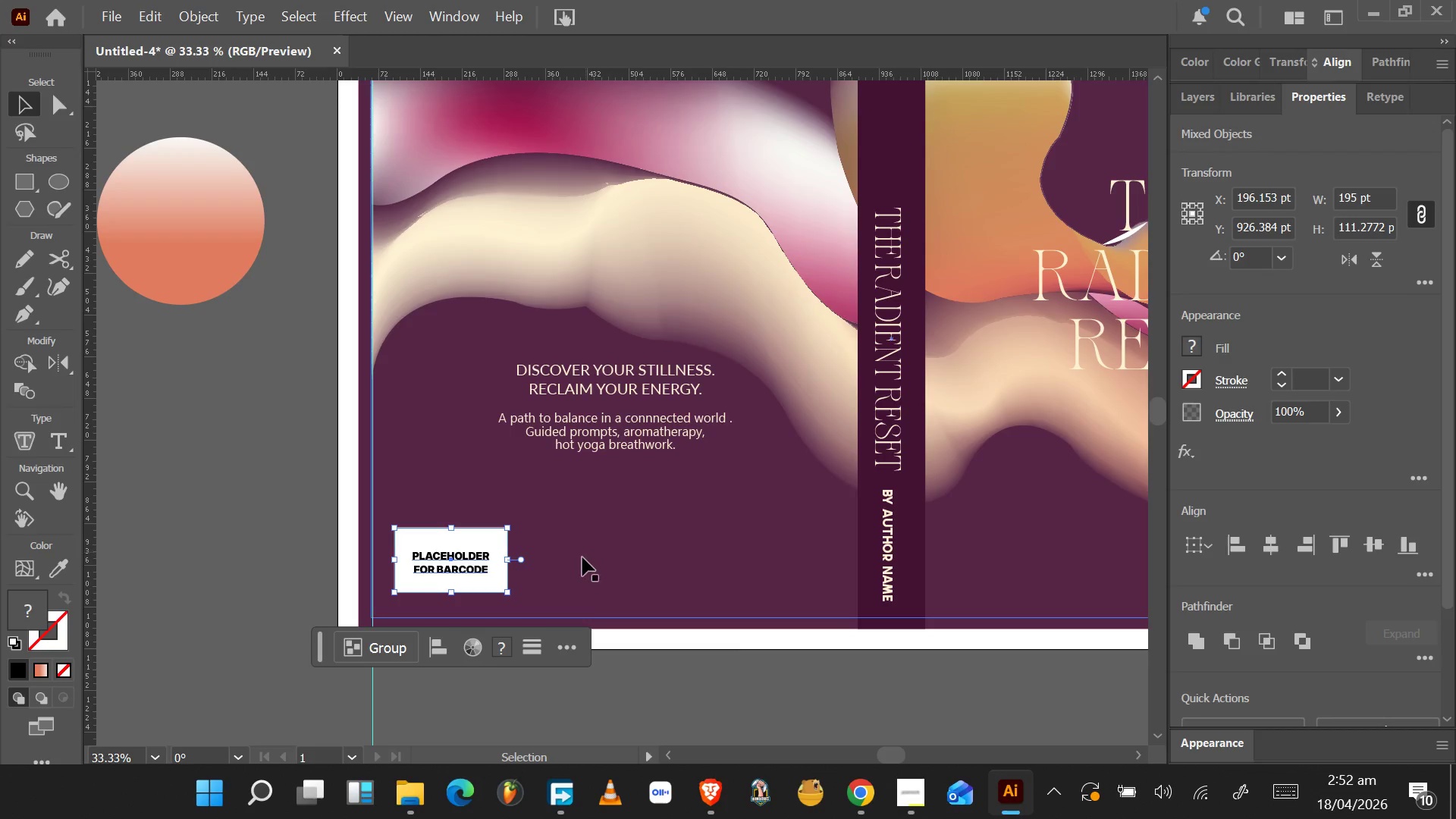 
left_click([26, 318])
 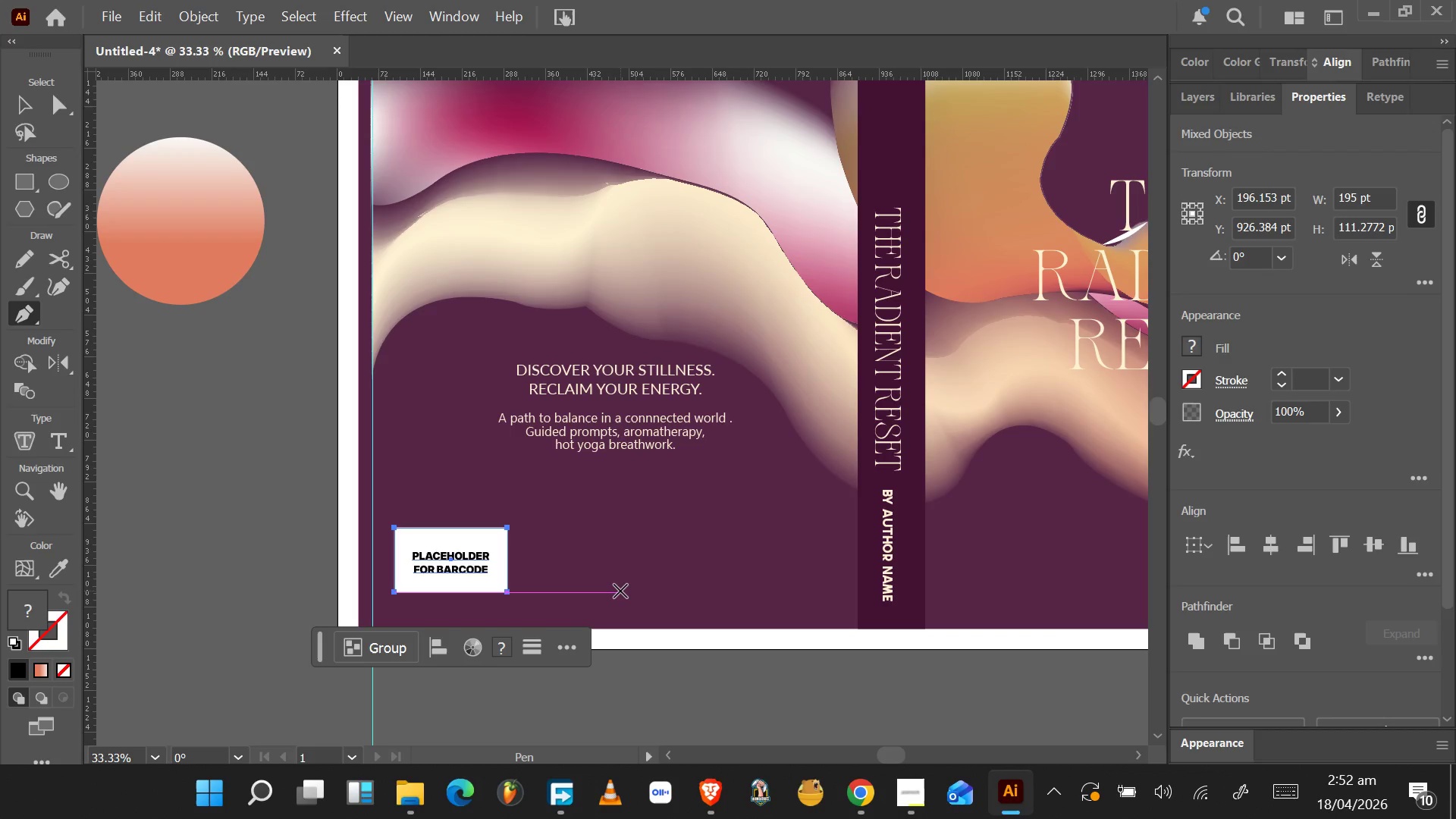 
left_click([620, 591])
 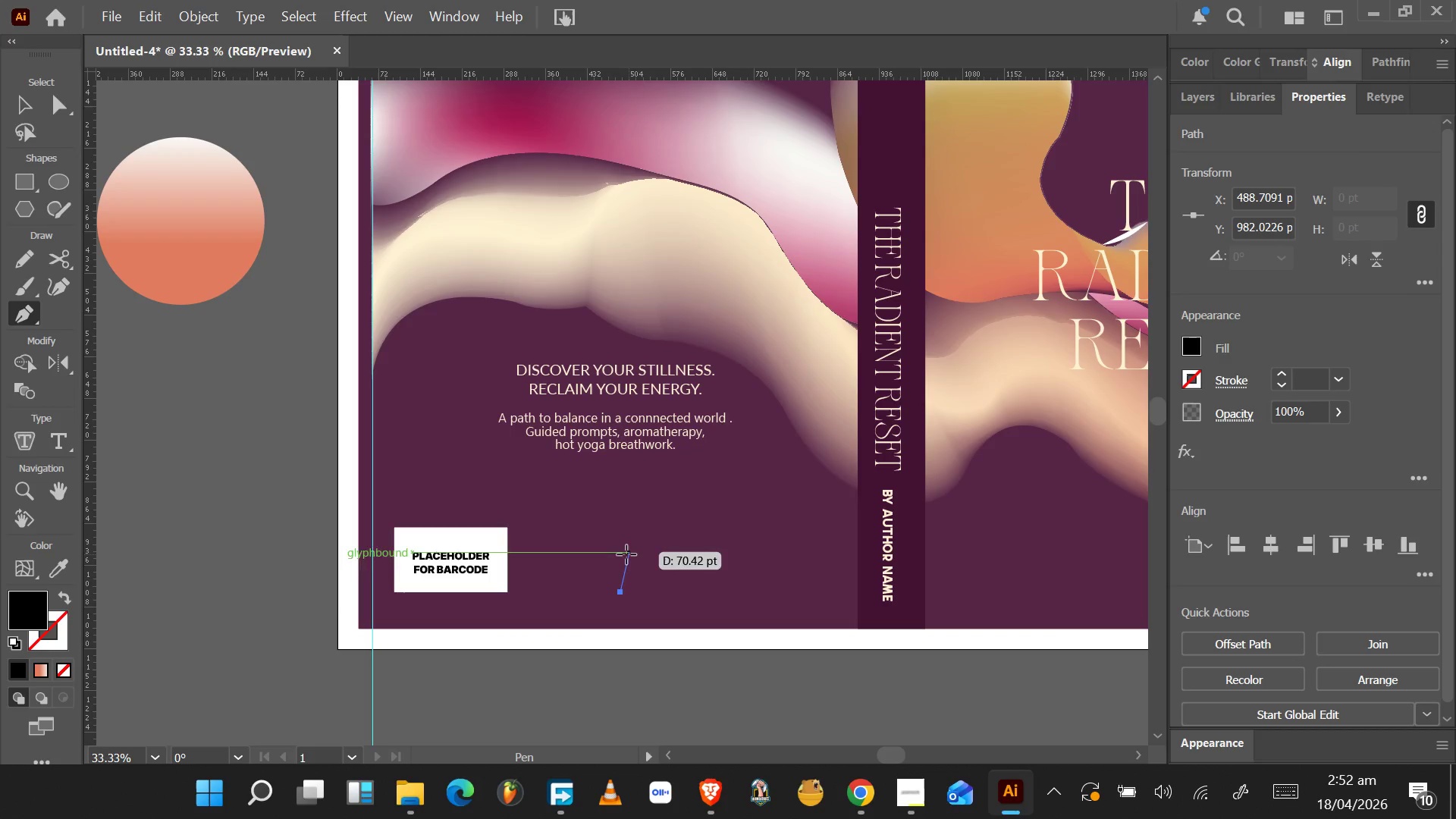 
left_click_drag(start_coordinate=[622, 555], to_coordinate=[610, 532])
 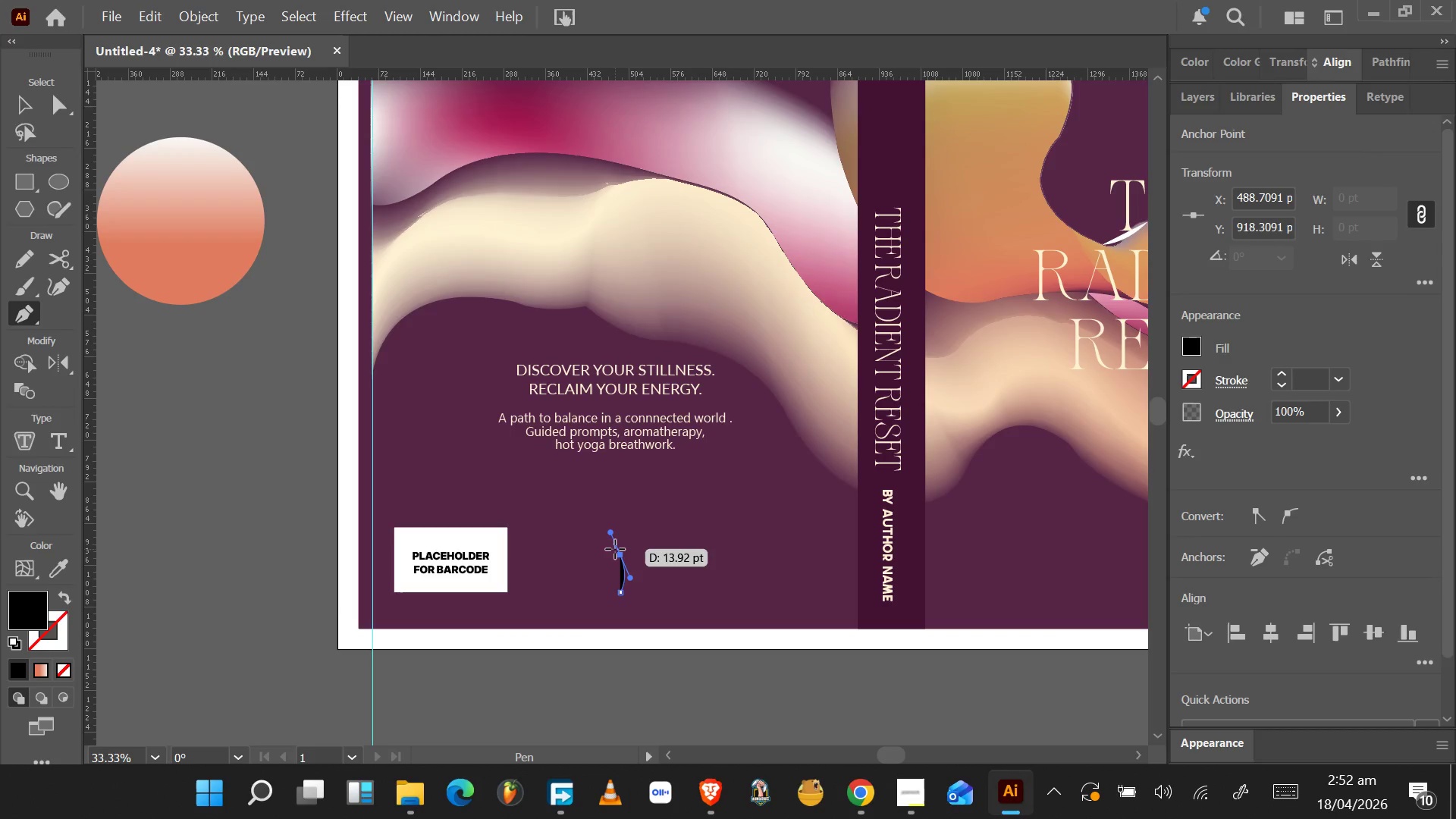 
hold_key(key=AltLeft, duration=1.5)
 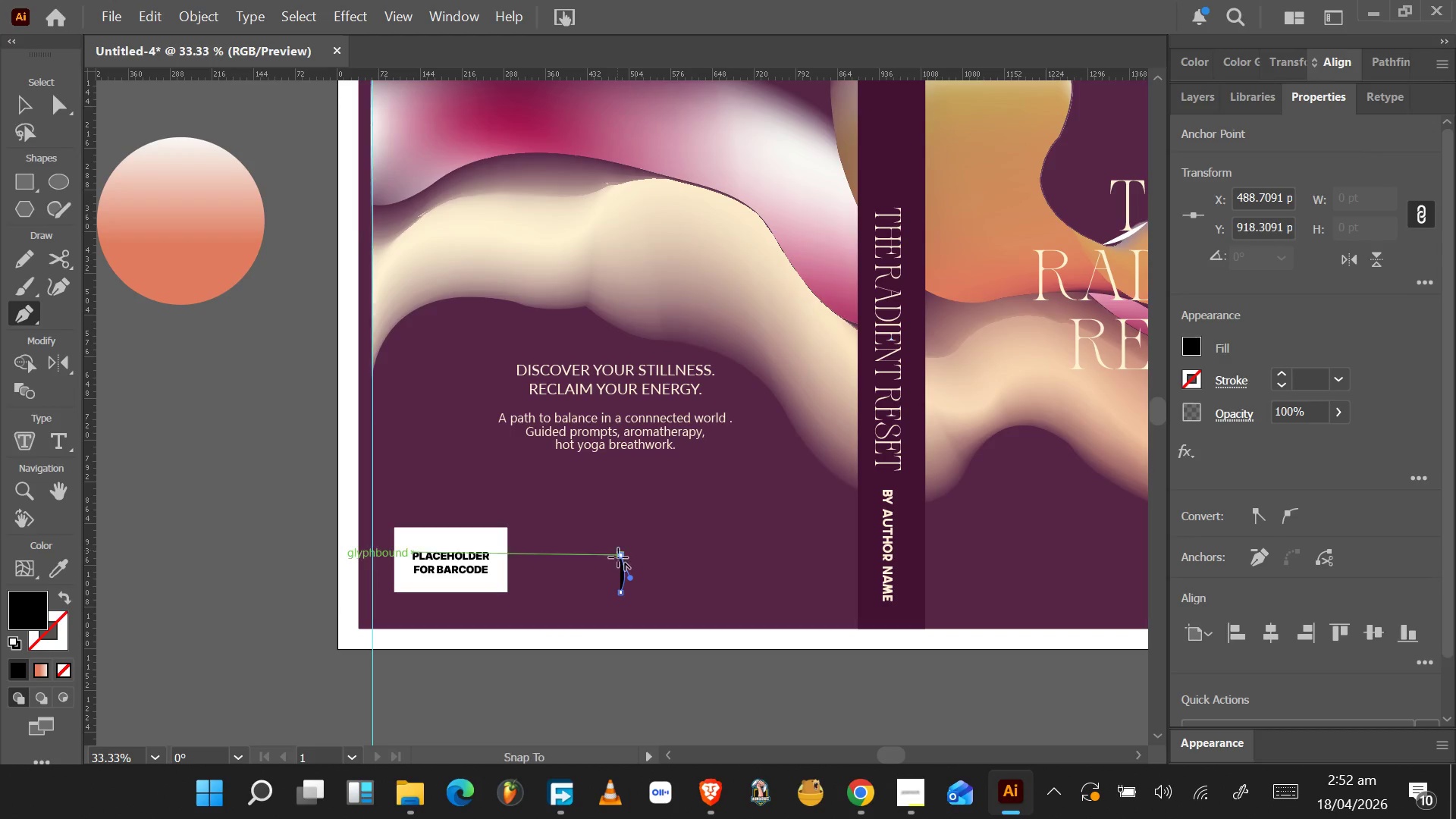 
hold_key(key=AltLeft, duration=1.03)
left_click_drag(start_coordinate=[610, 535], to_coordinate=[618, 557])
 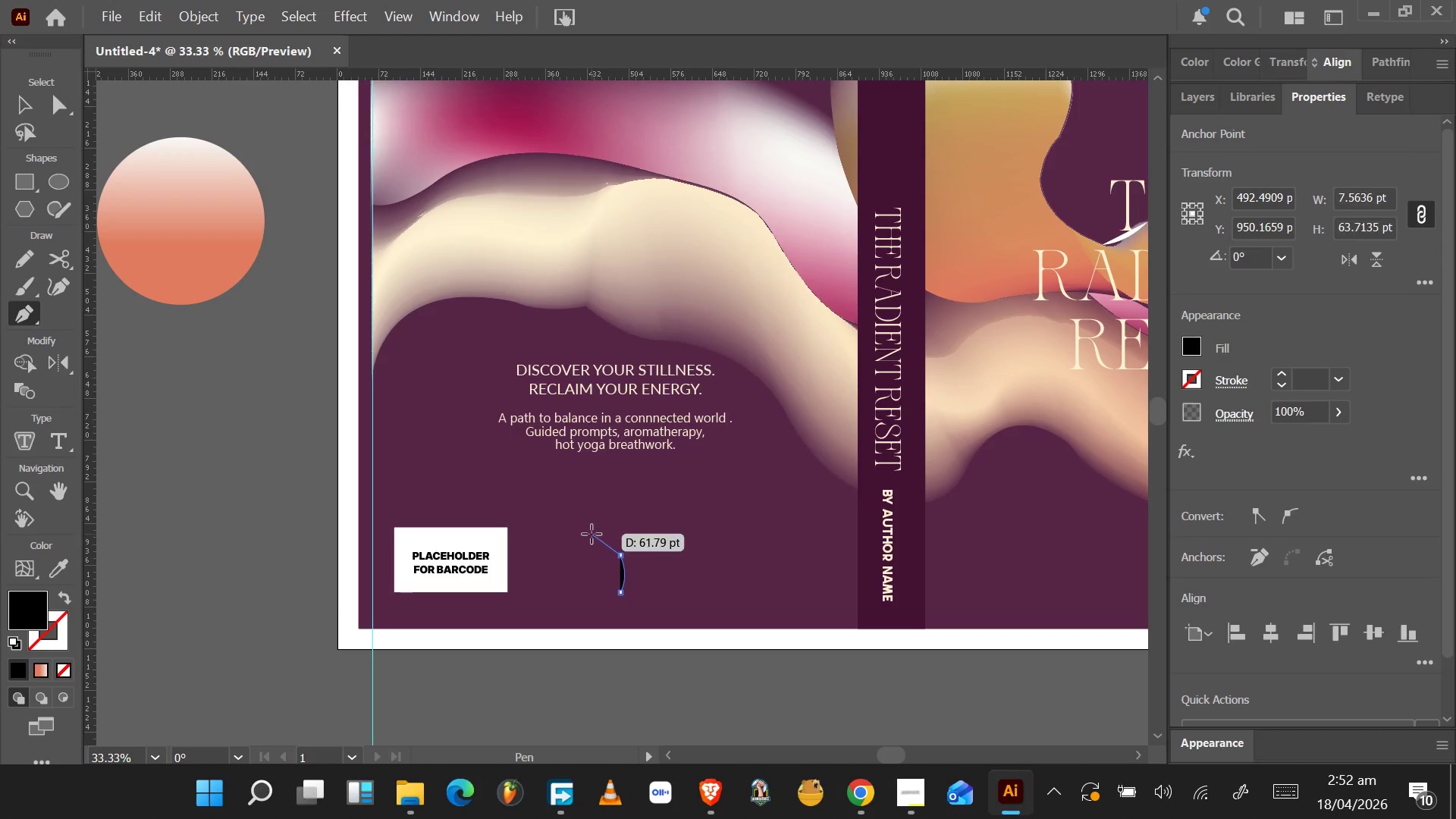 
left_click_drag(start_coordinate=[590, 534], to_coordinate=[577, 509])
 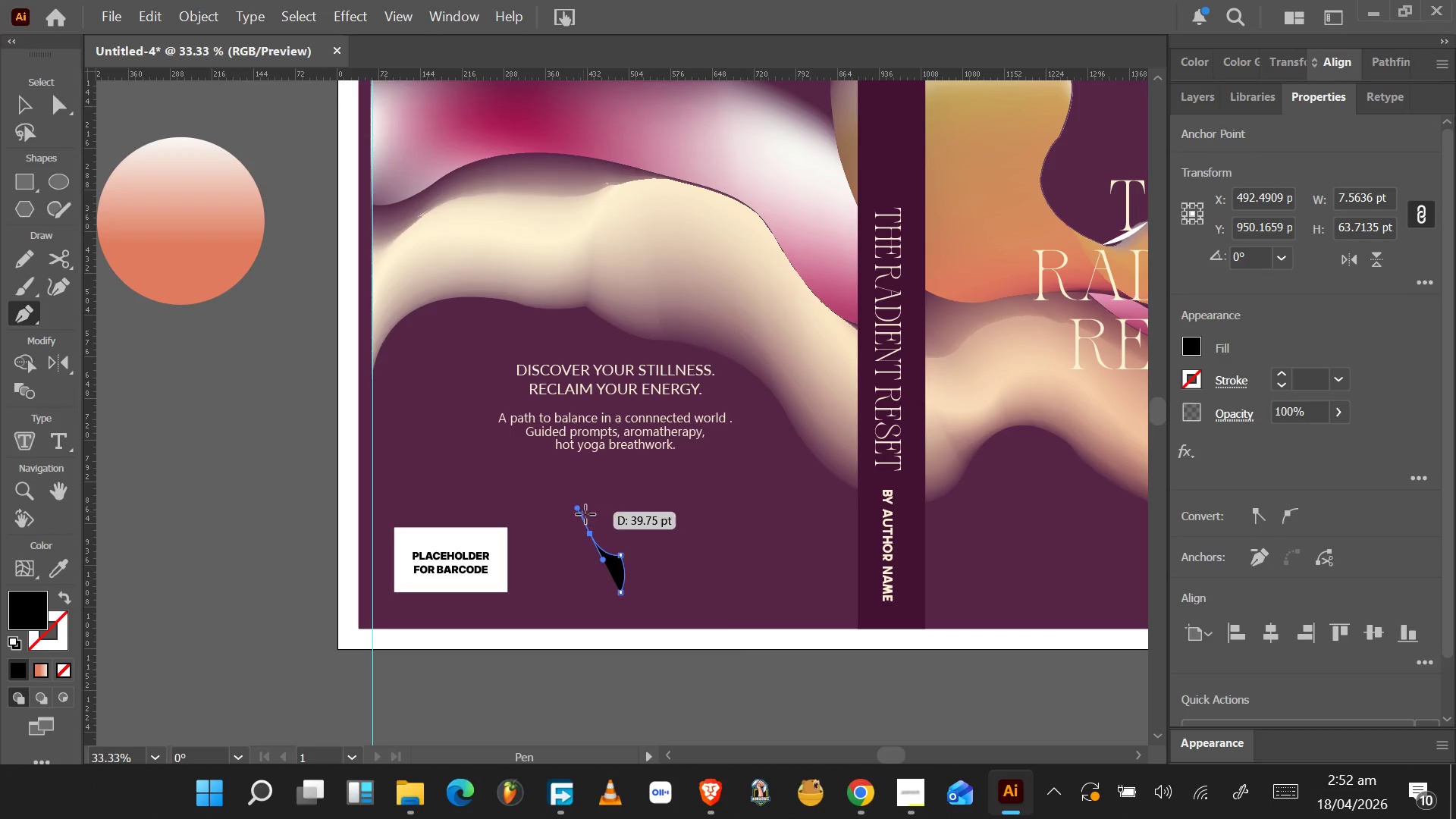 
hold_key(key=AltLeft, duration=1.53)
left_click_drag(start_coordinate=[578, 507], to_coordinate=[591, 534])
 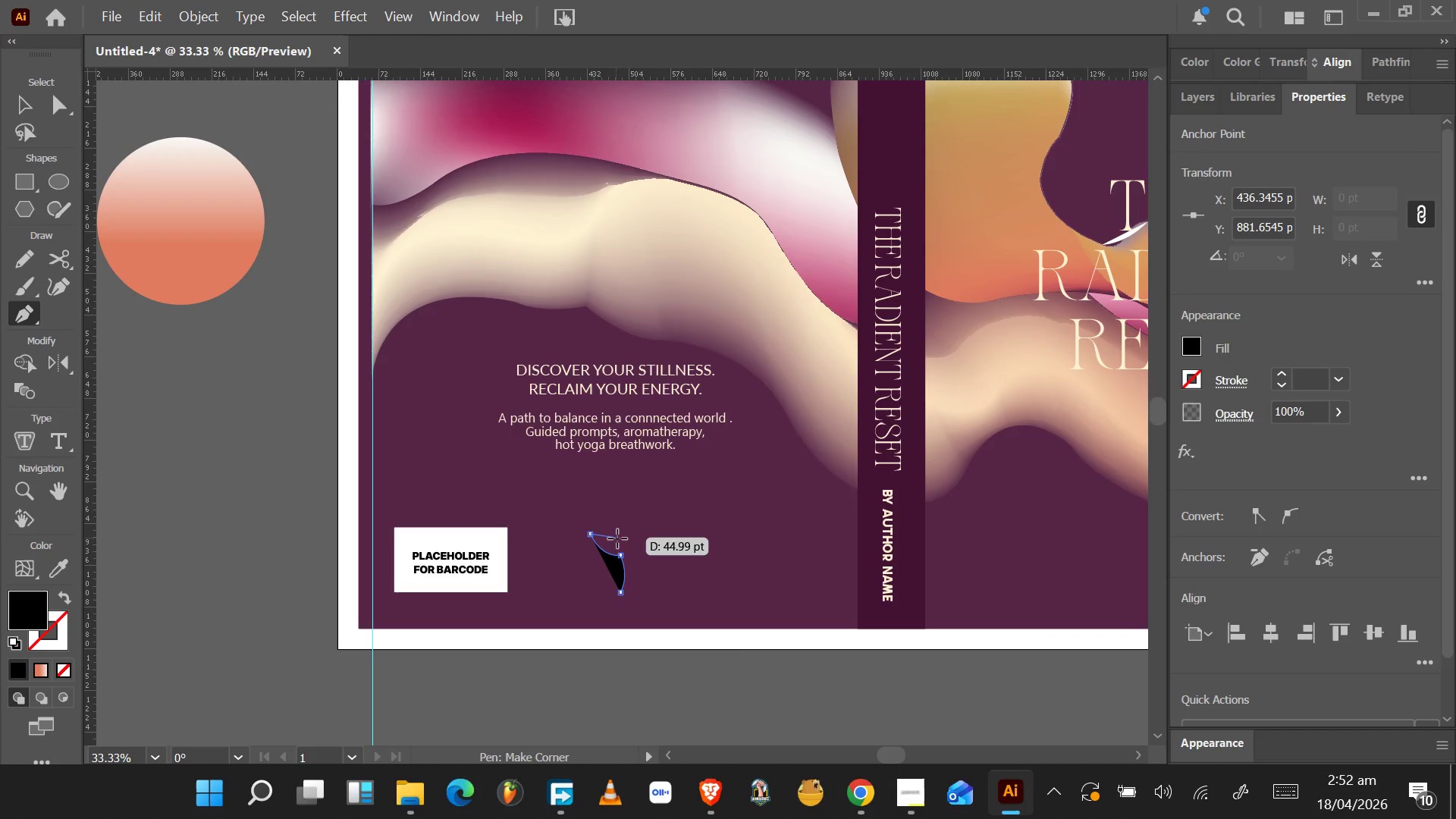 
hold_key(key=AltLeft, duration=0.45)
 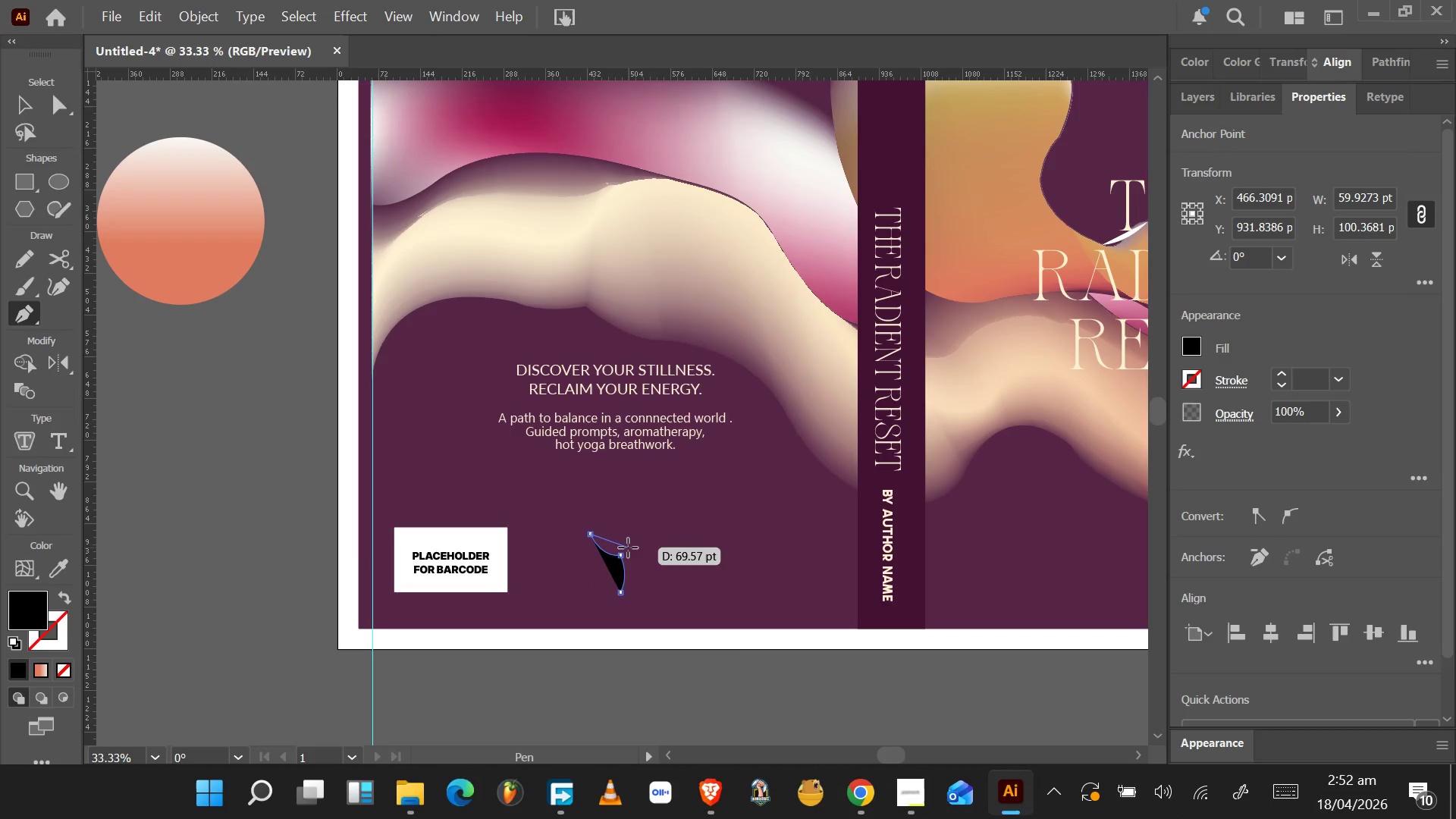 
left_click_drag(start_coordinate=[624, 553], to_coordinate=[630, 576])
 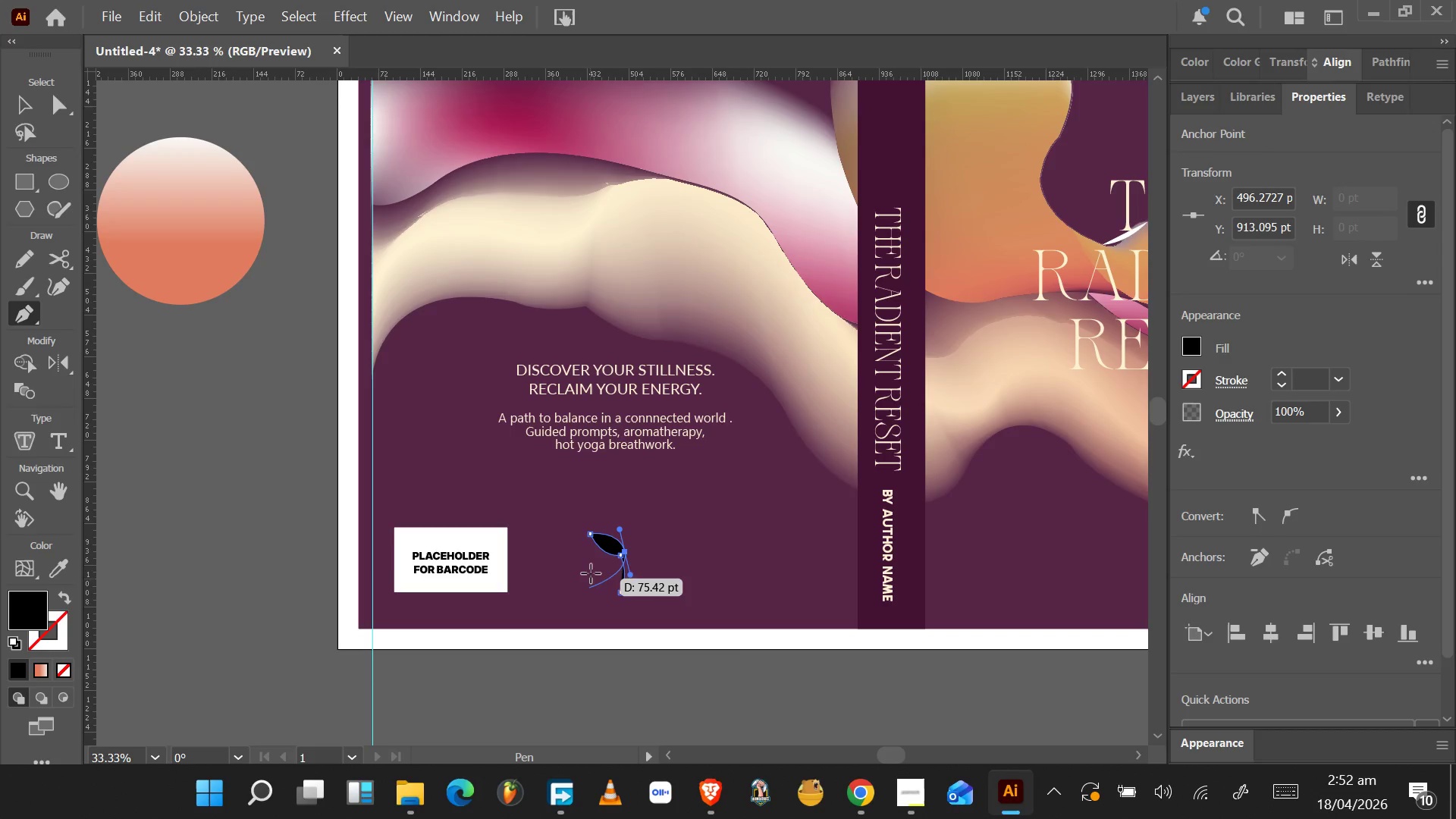 
key(A)
 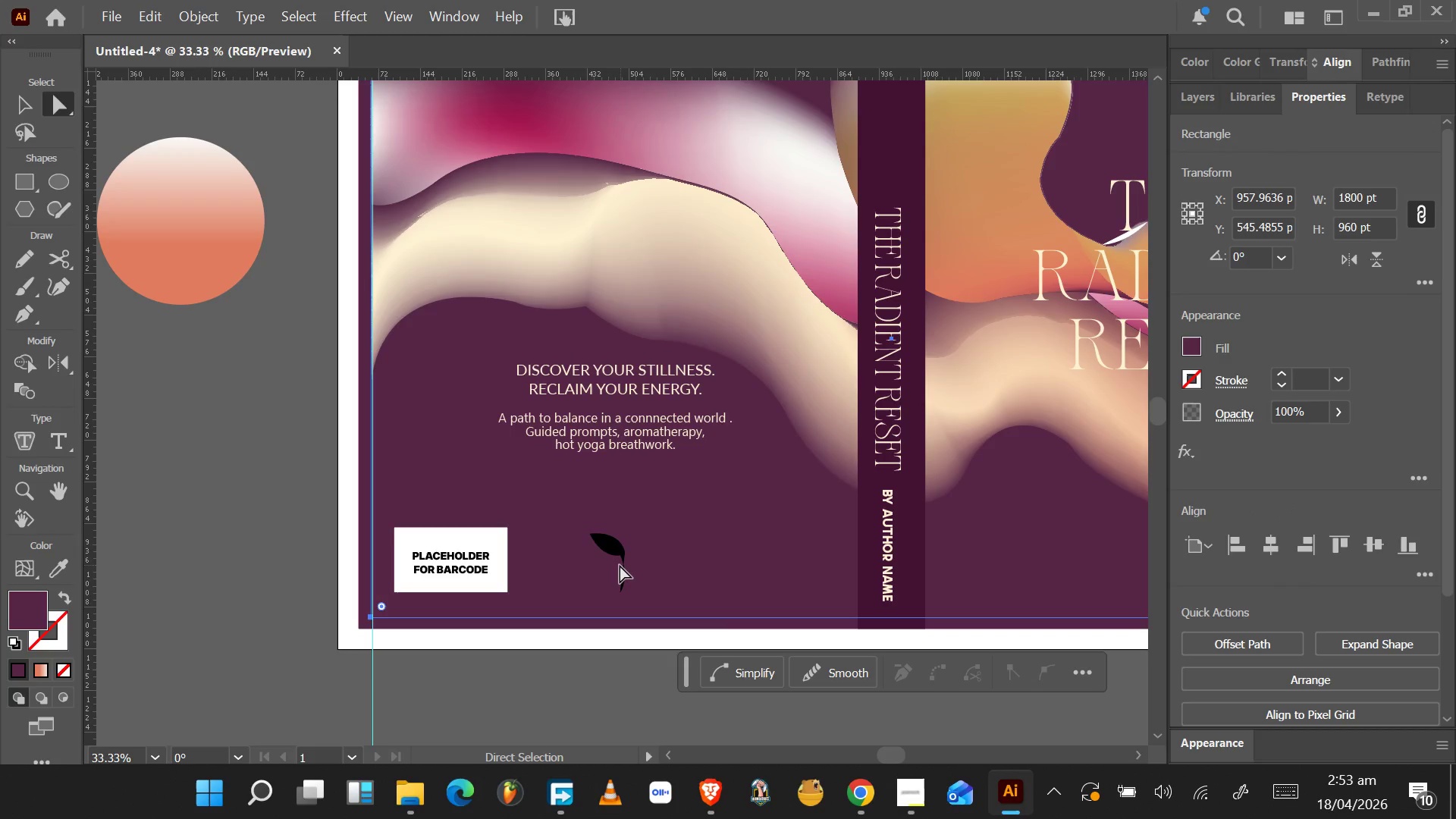 
left_click([624, 559])
 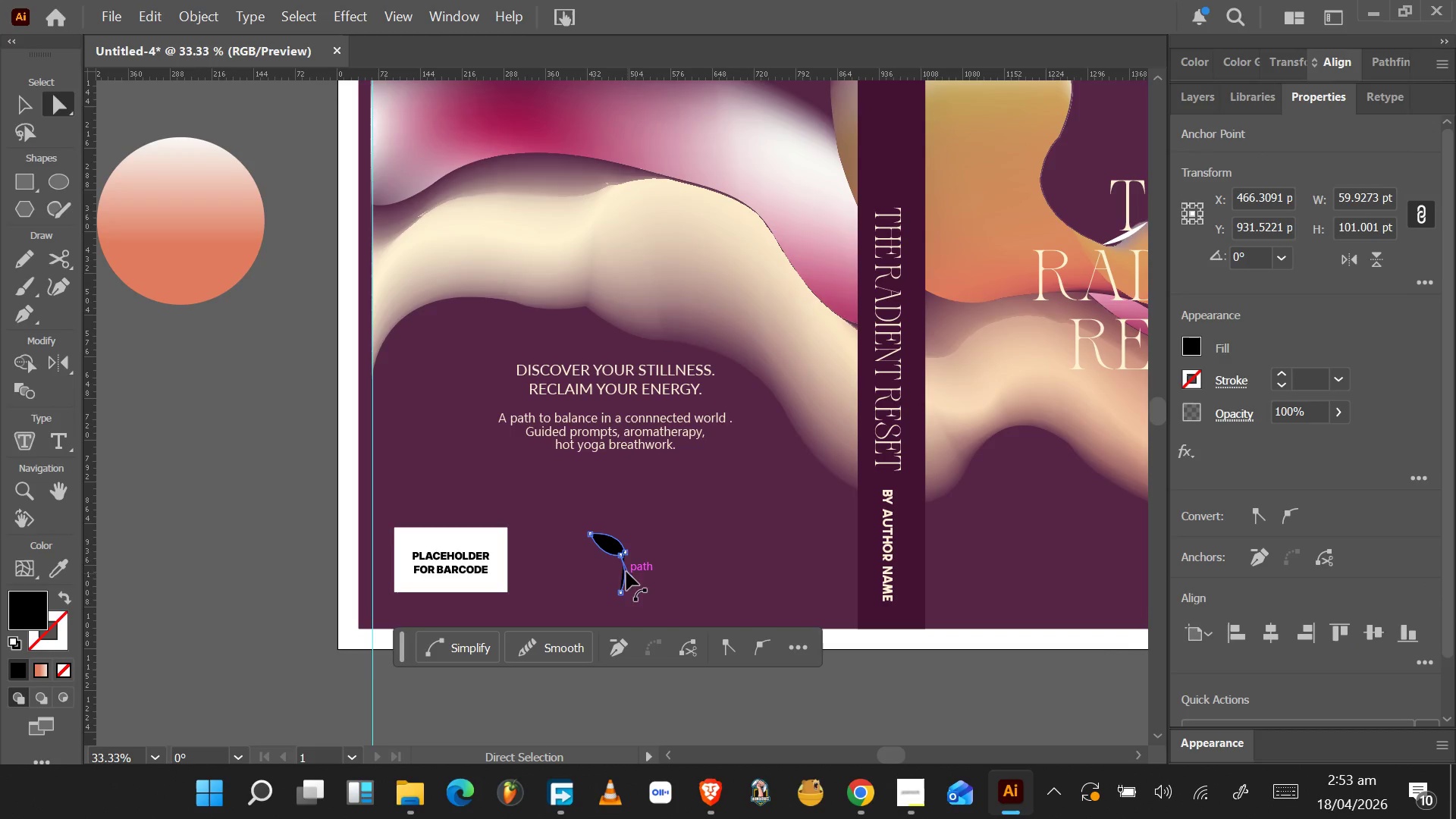 
hold_key(key=AltLeft, duration=1.5)
 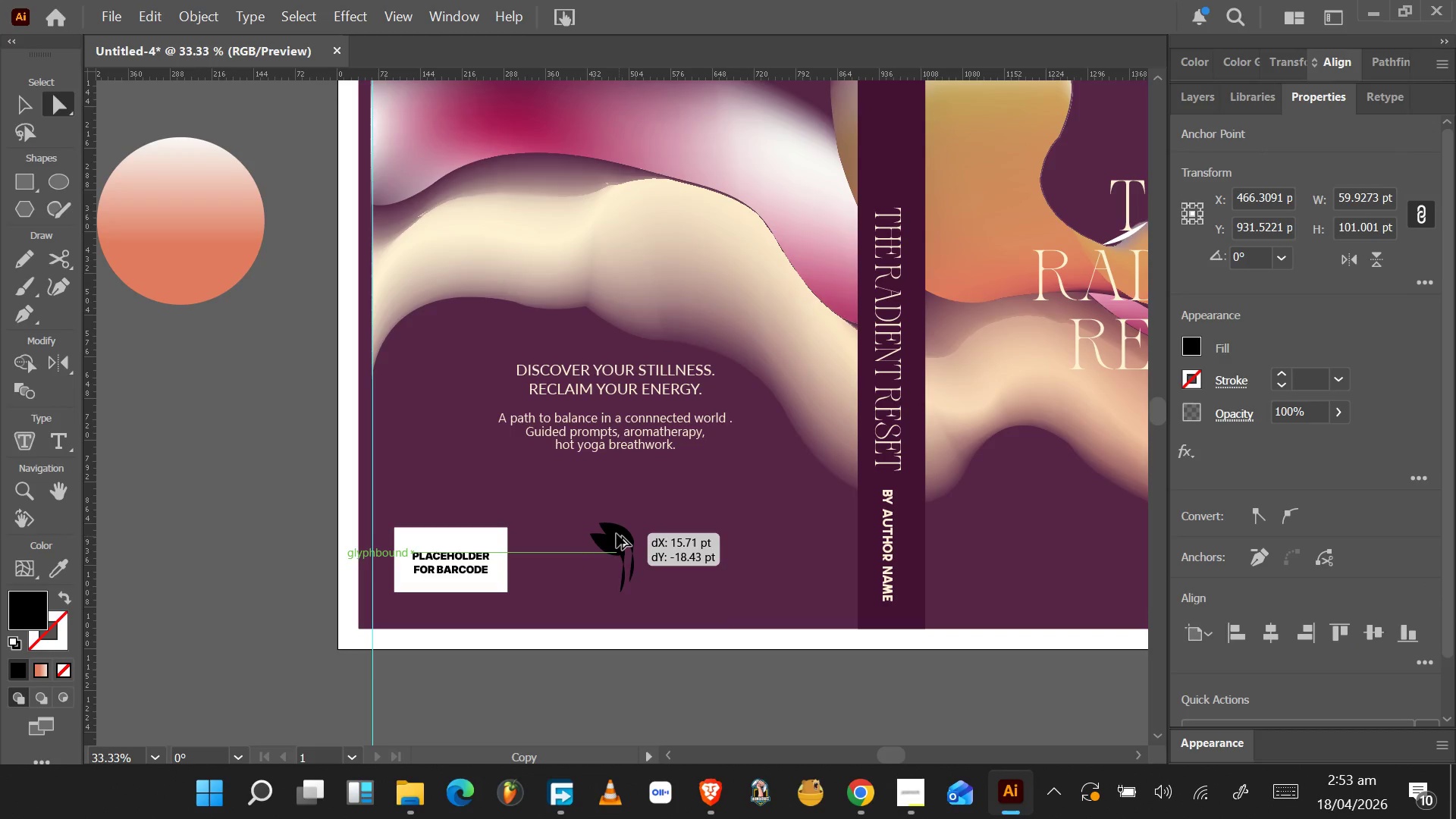 
hold_key(key=AltLeft, duration=1.53)
 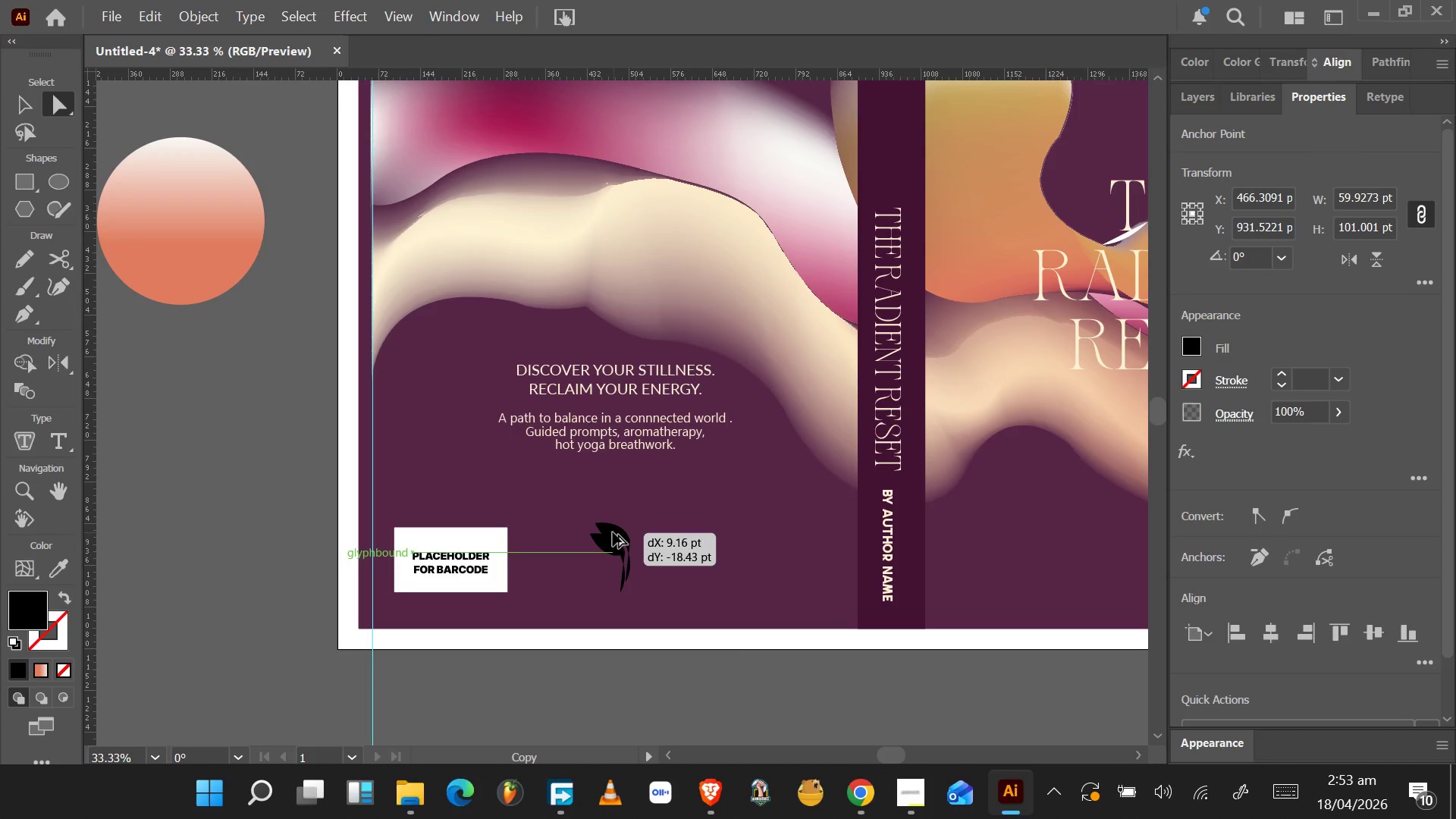 
hold_key(key=AltLeft, duration=1.53)
 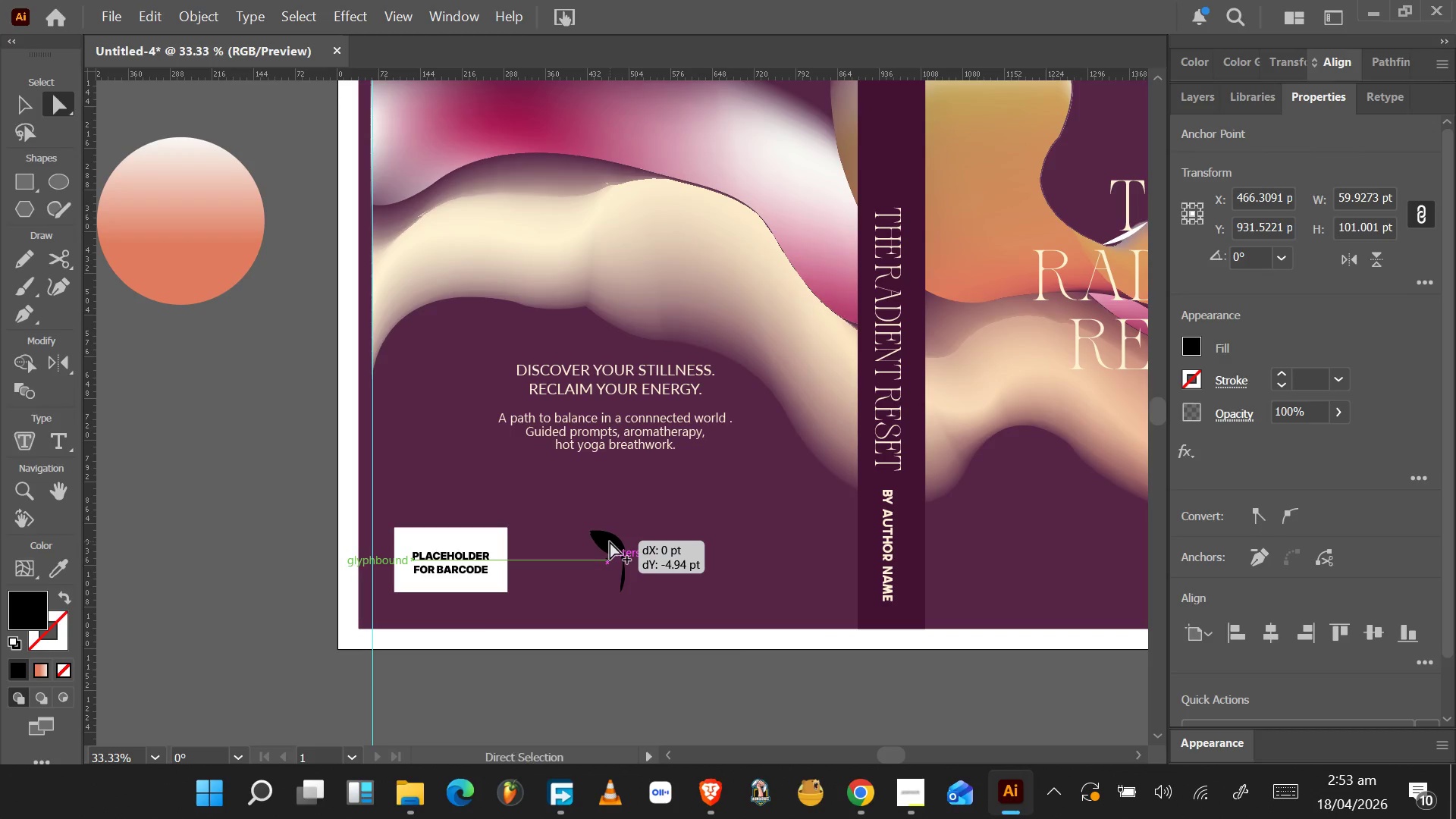 
hold_key(key=AltLeft, duration=0.86)
 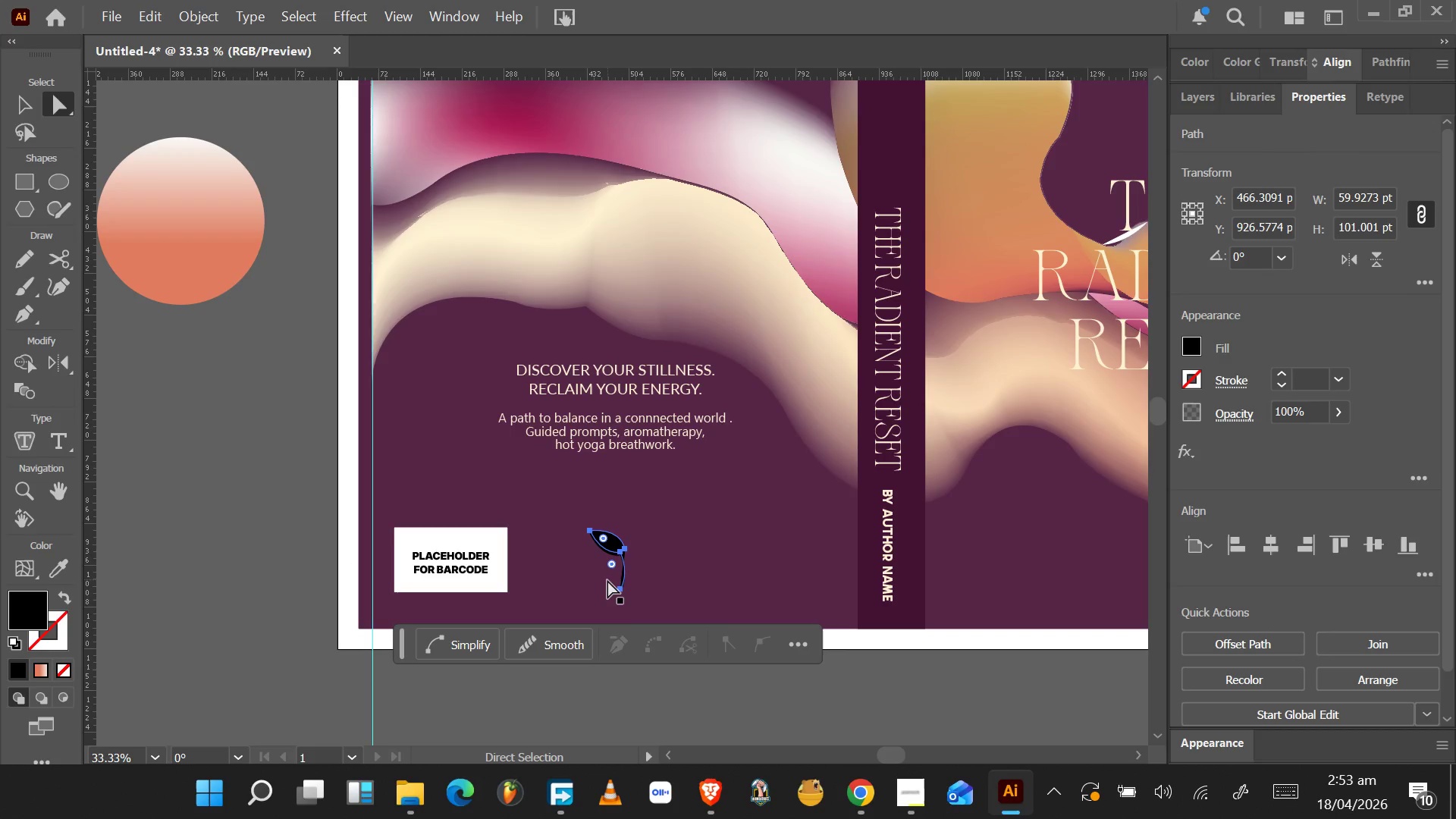 
key(Meta+MetaLeft)
 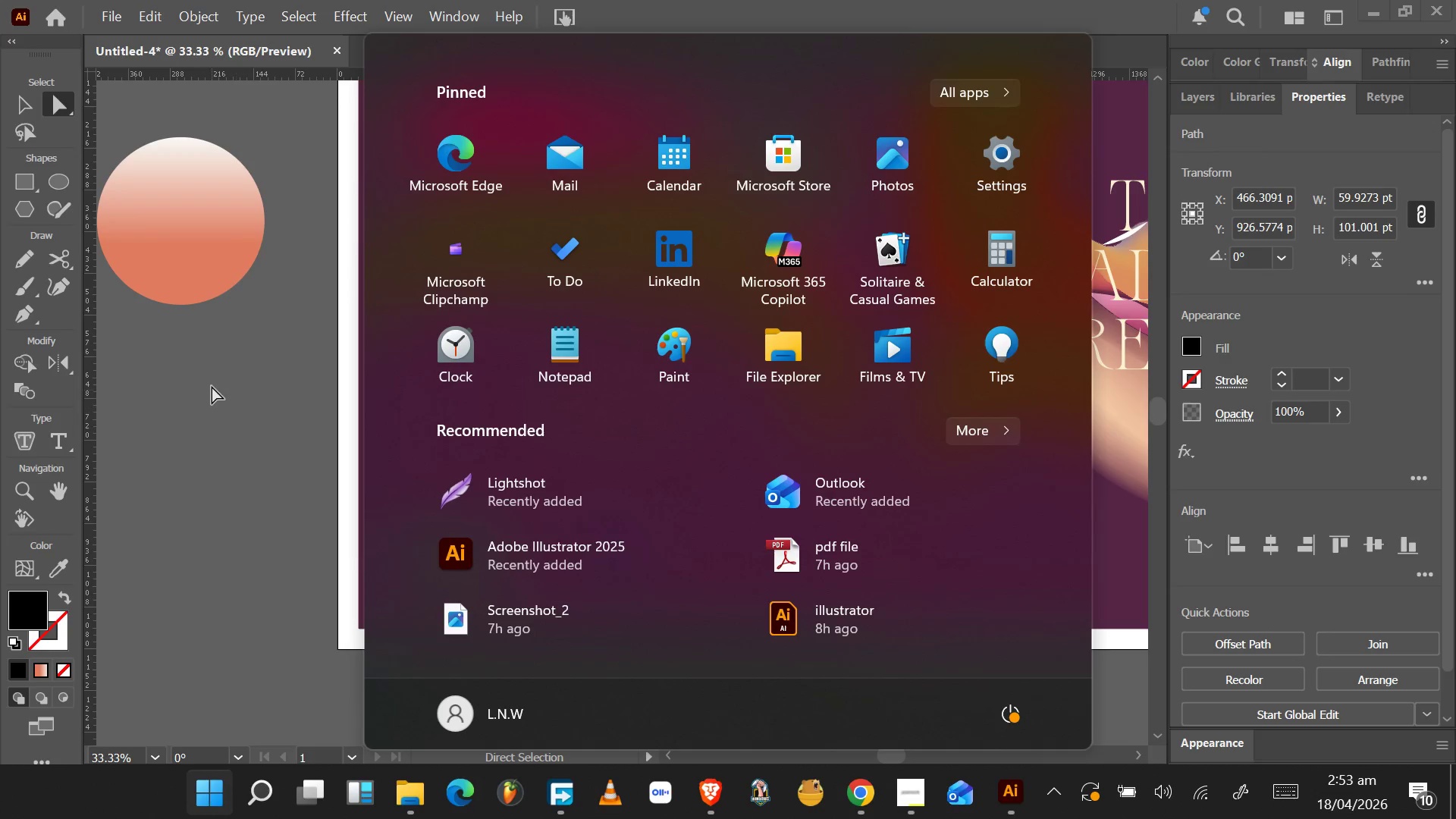 
key(Meta+MetaLeft)
 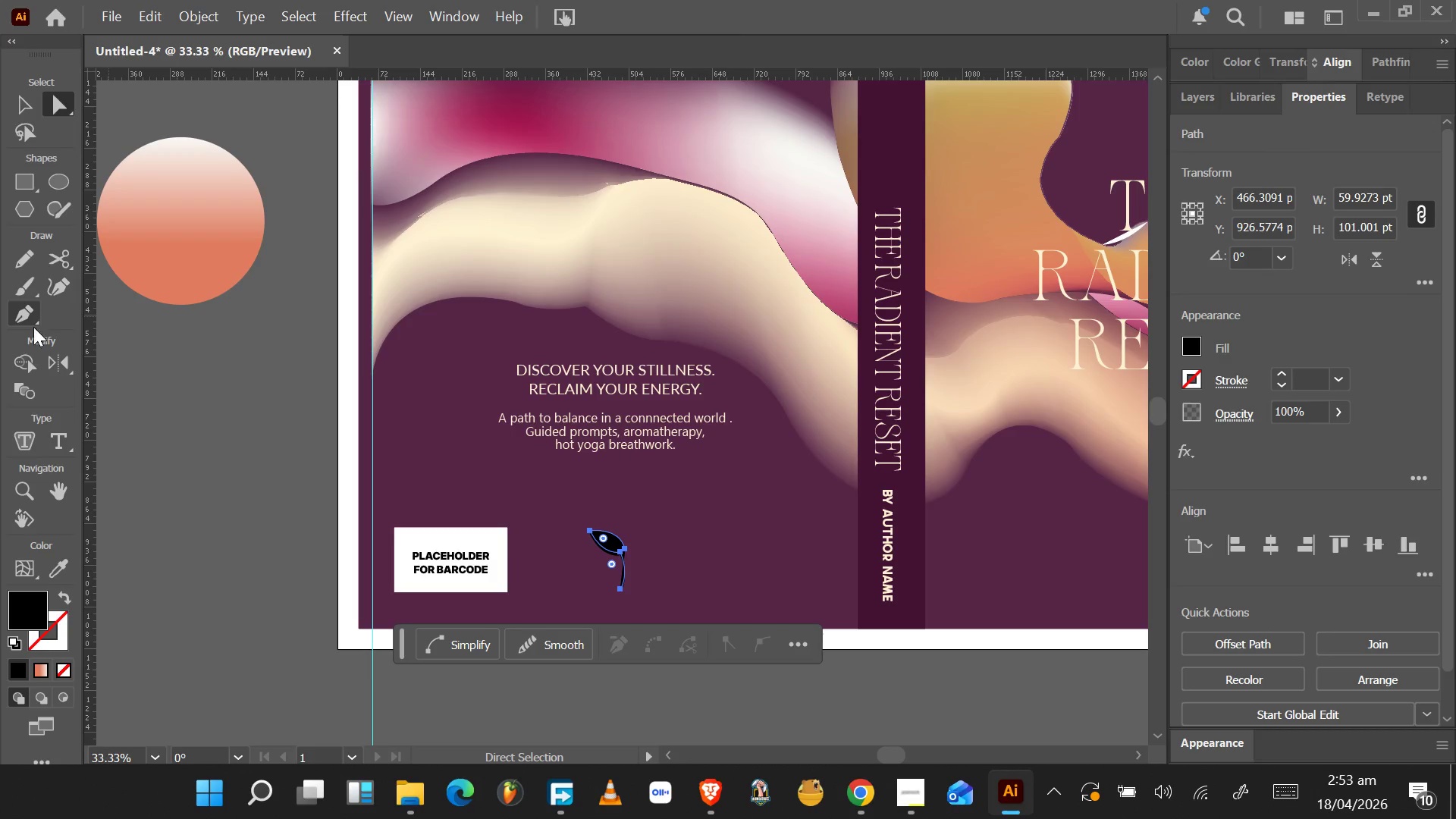 
left_click([30, 312])
 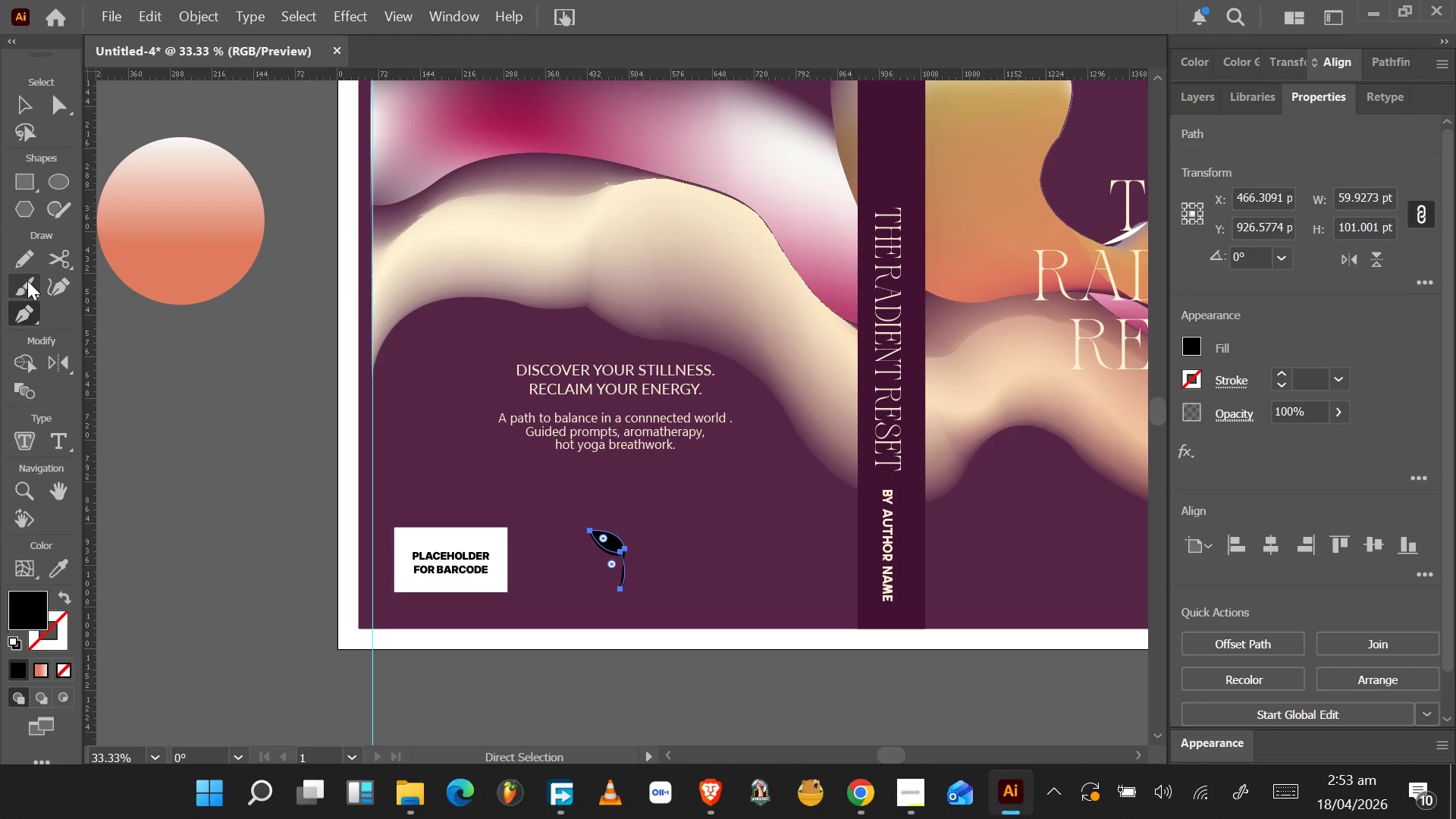 
wait(6.74)
 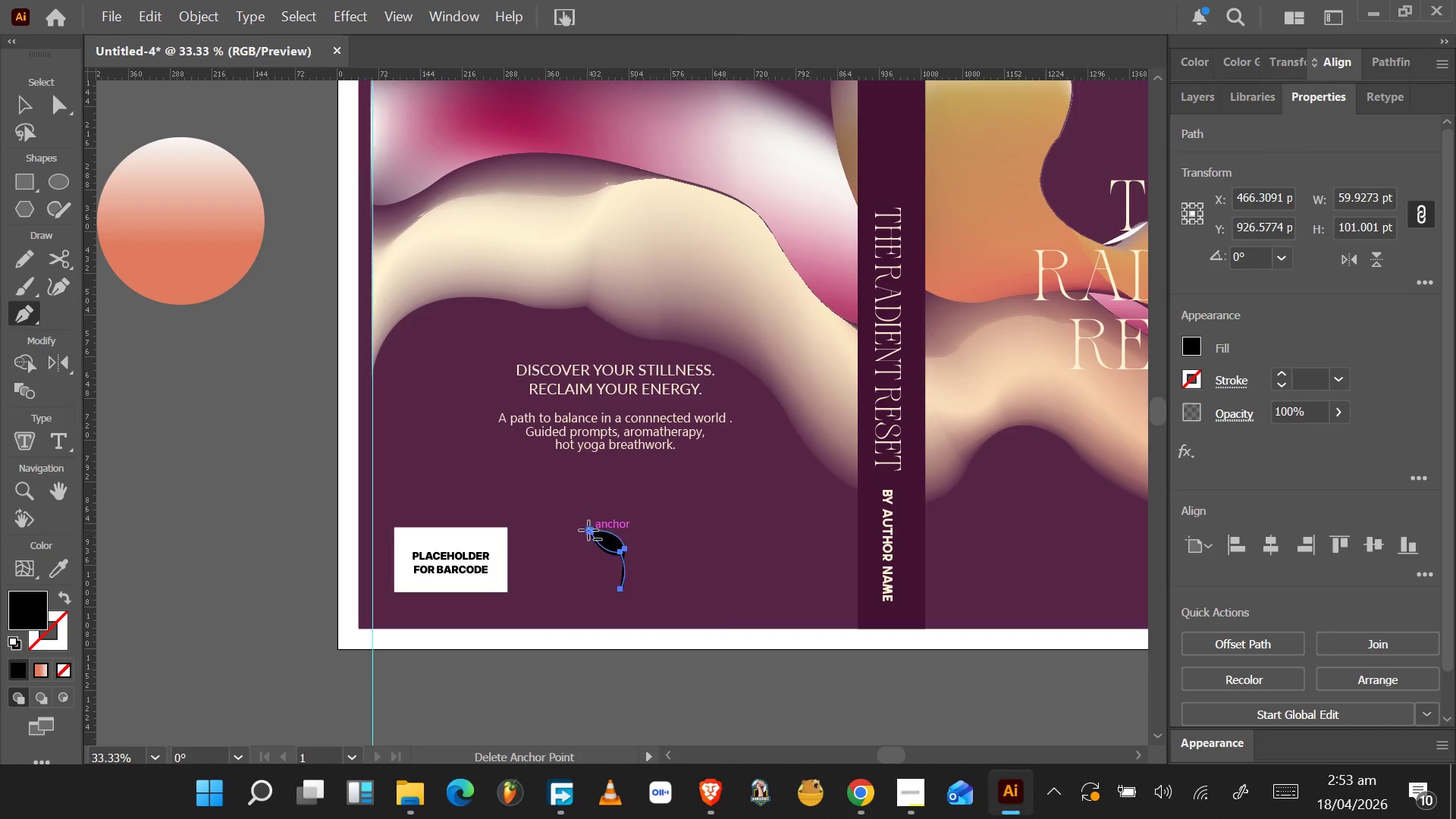 
left_click([55, 103])
 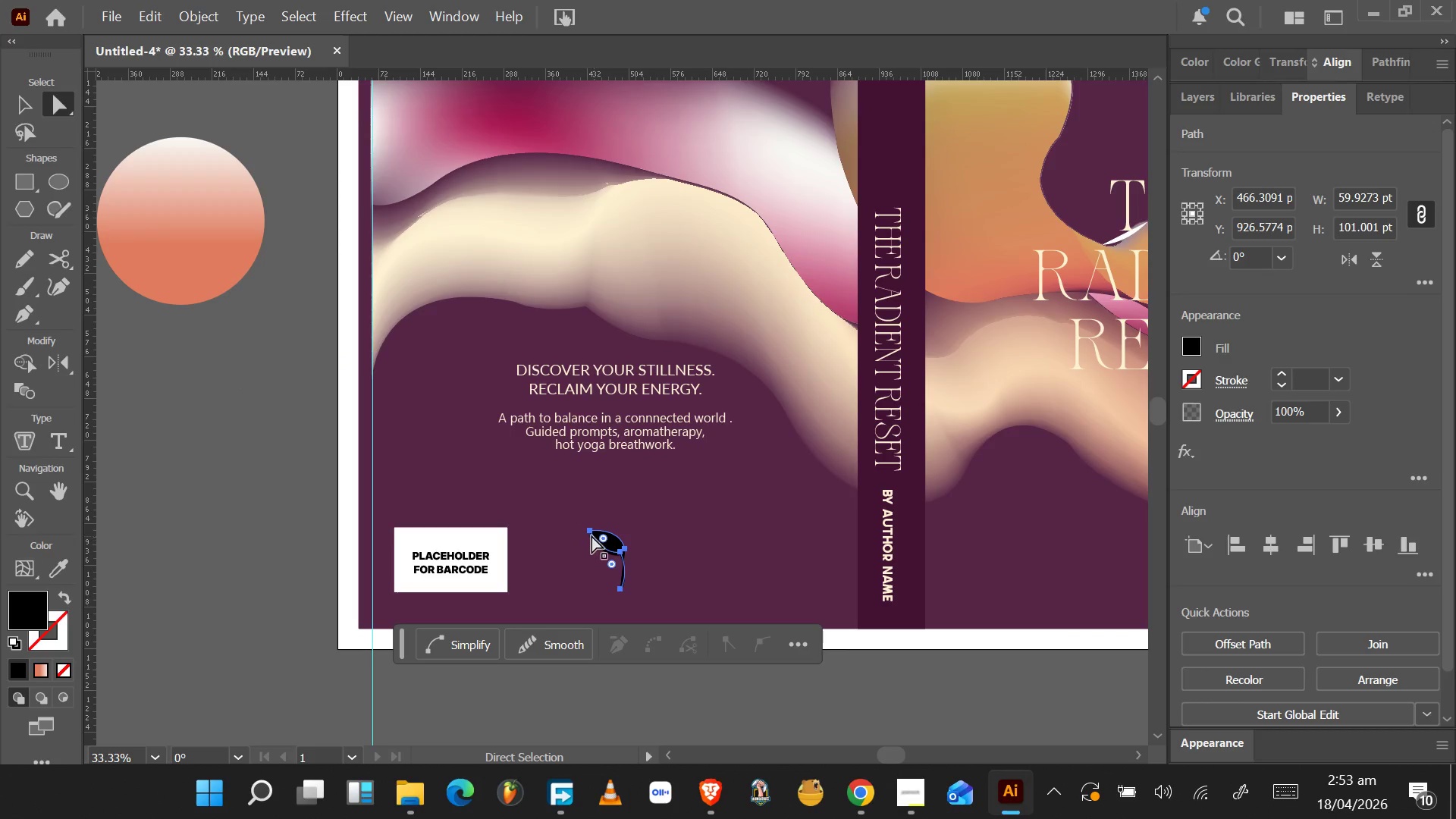 
left_click_drag(start_coordinate=[591, 533], to_coordinate=[609, 523])
 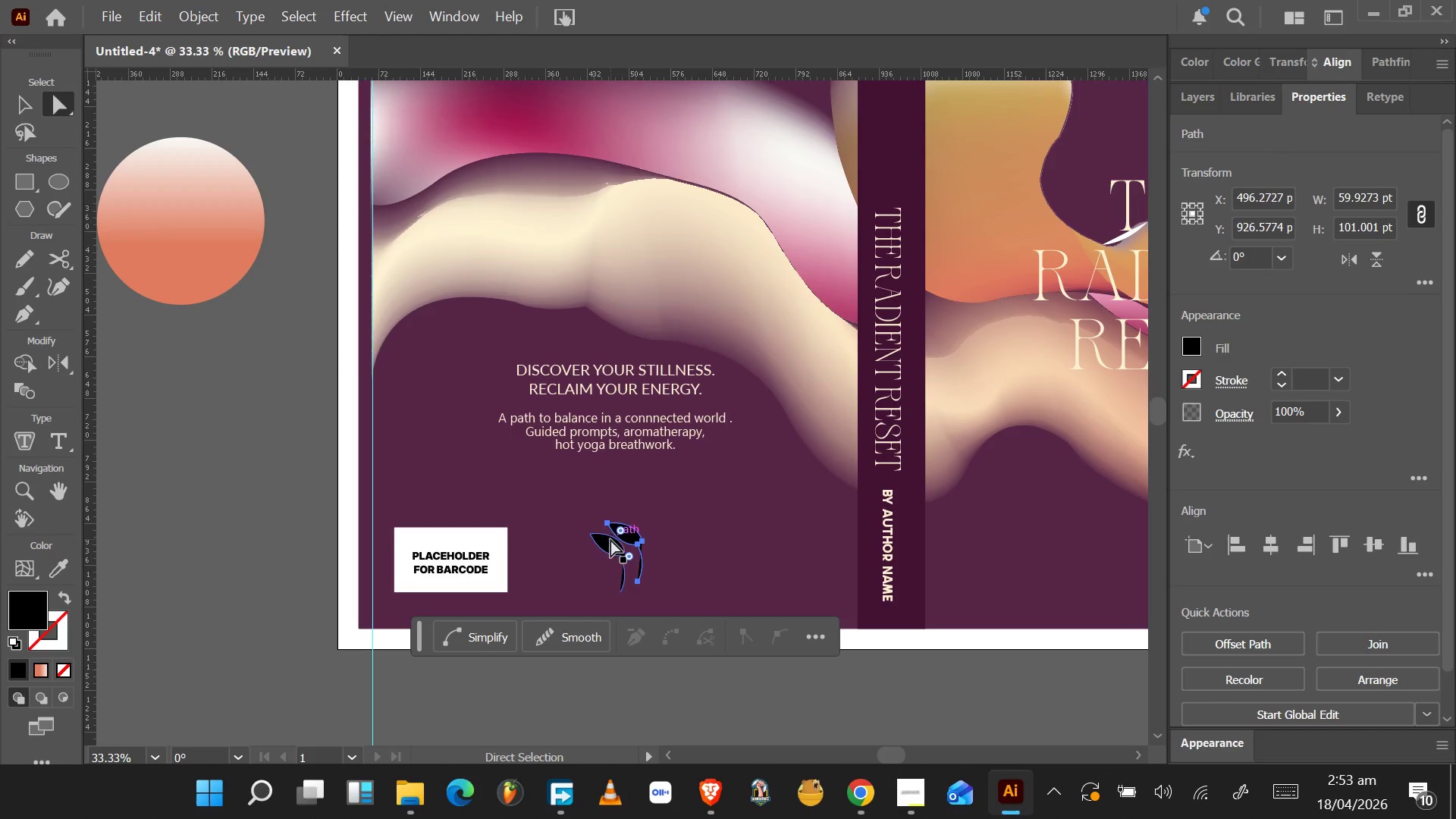 
key(Control+Z)
 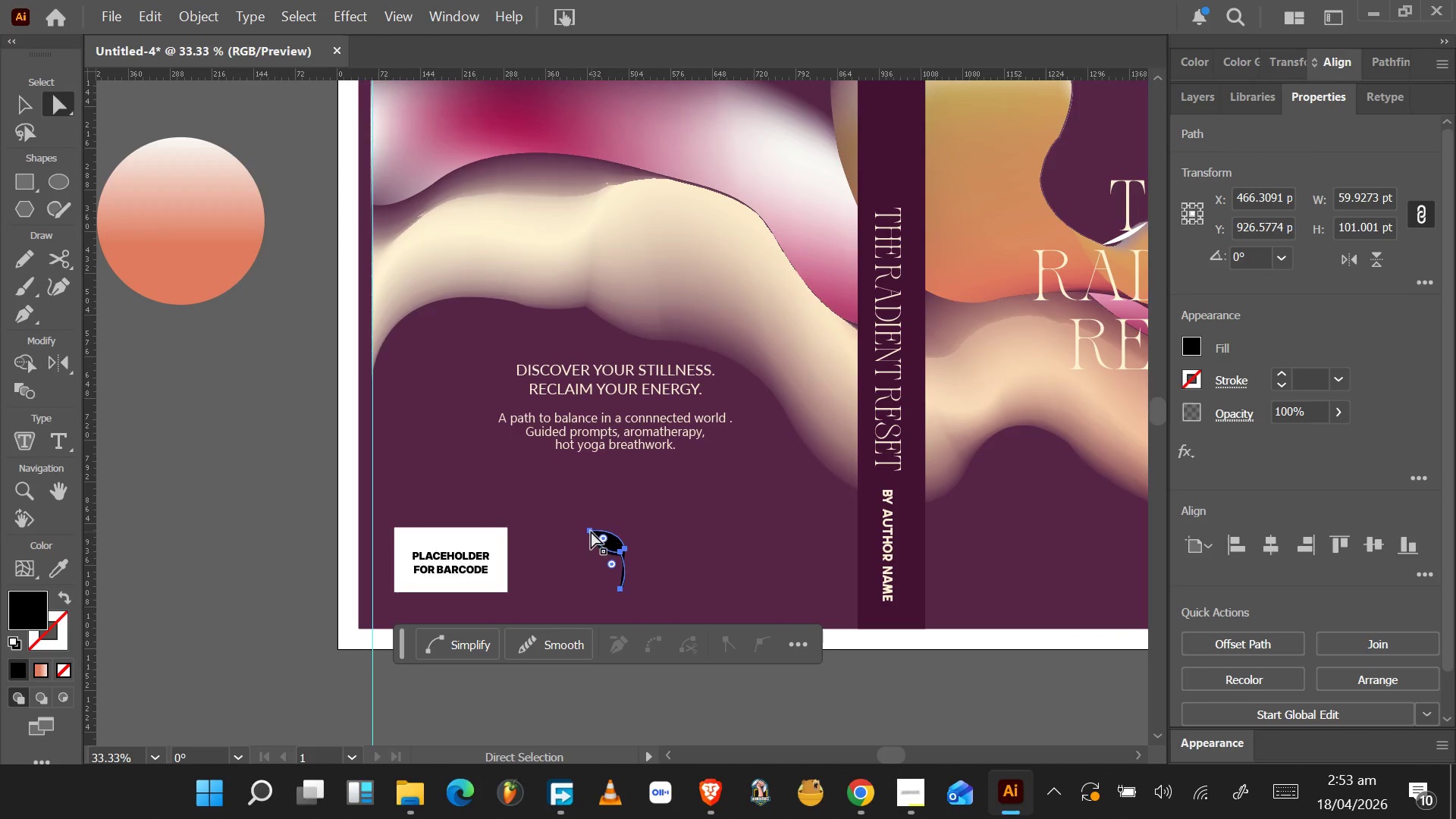 
left_click([591, 531])
 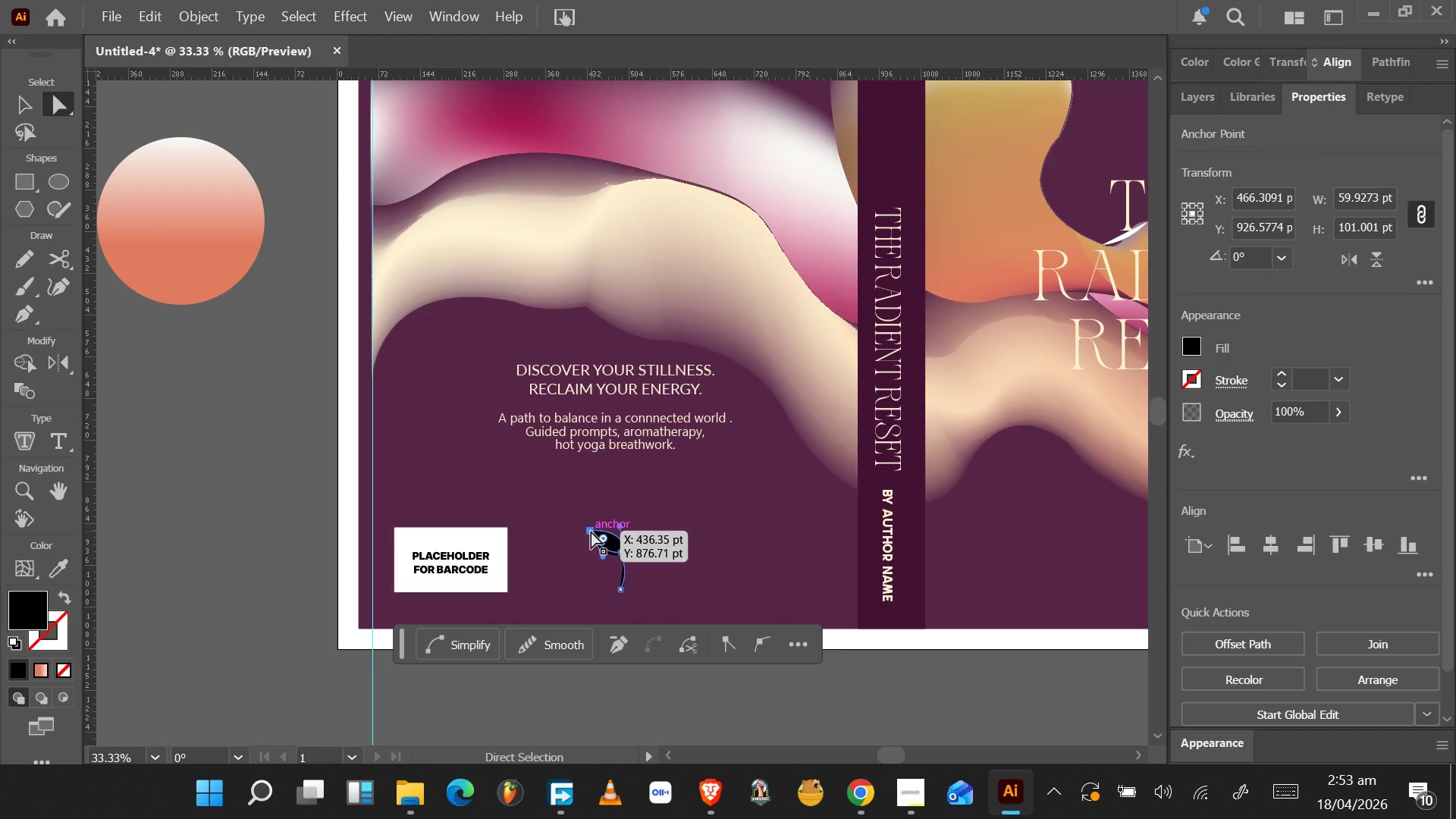 
left_click_drag(start_coordinate=[591, 531], to_coordinate=[607, 516])
 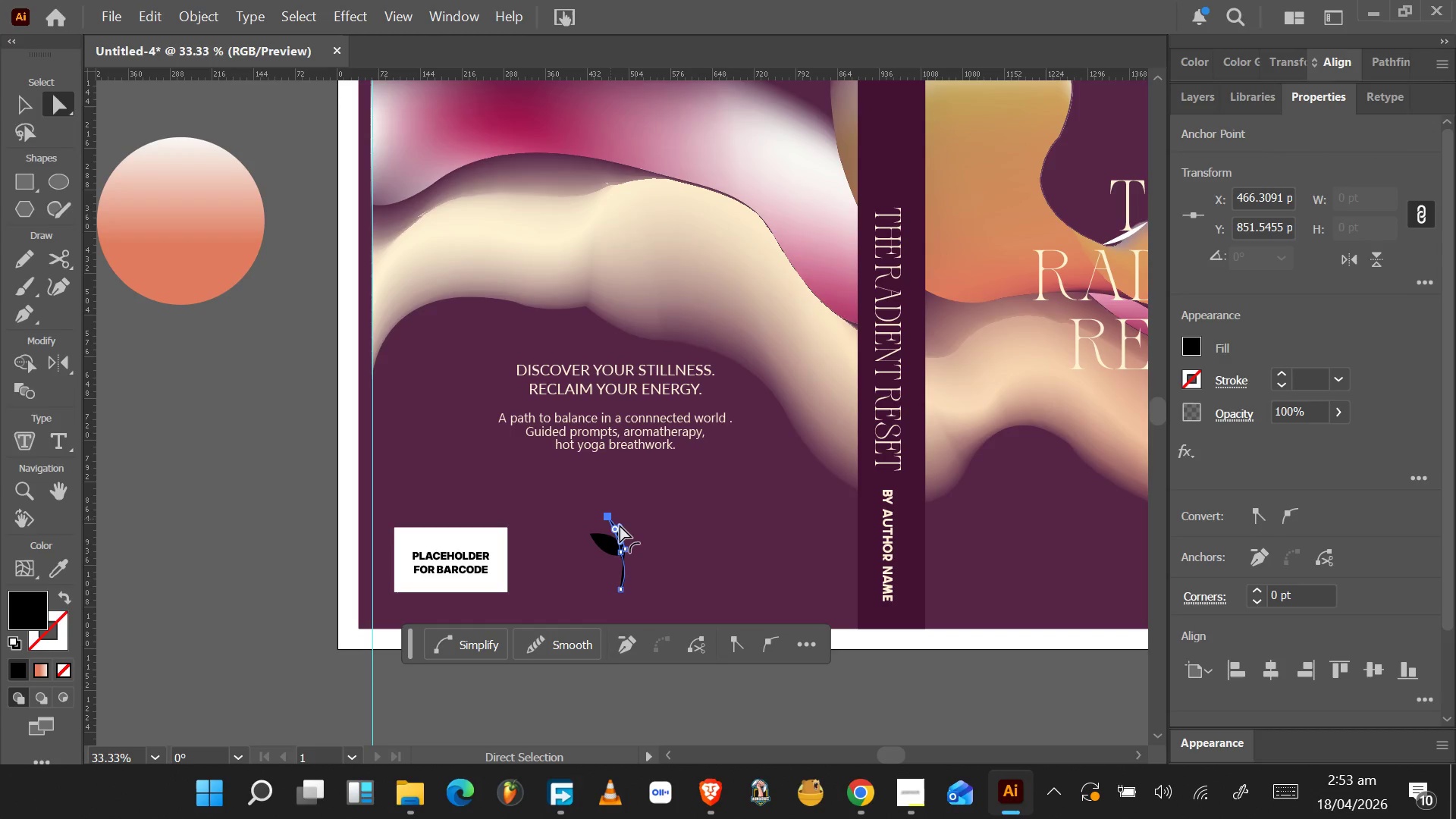 
left_click_drag(start_coordinate=[622, 525], to_coordinate=[642, 529])
 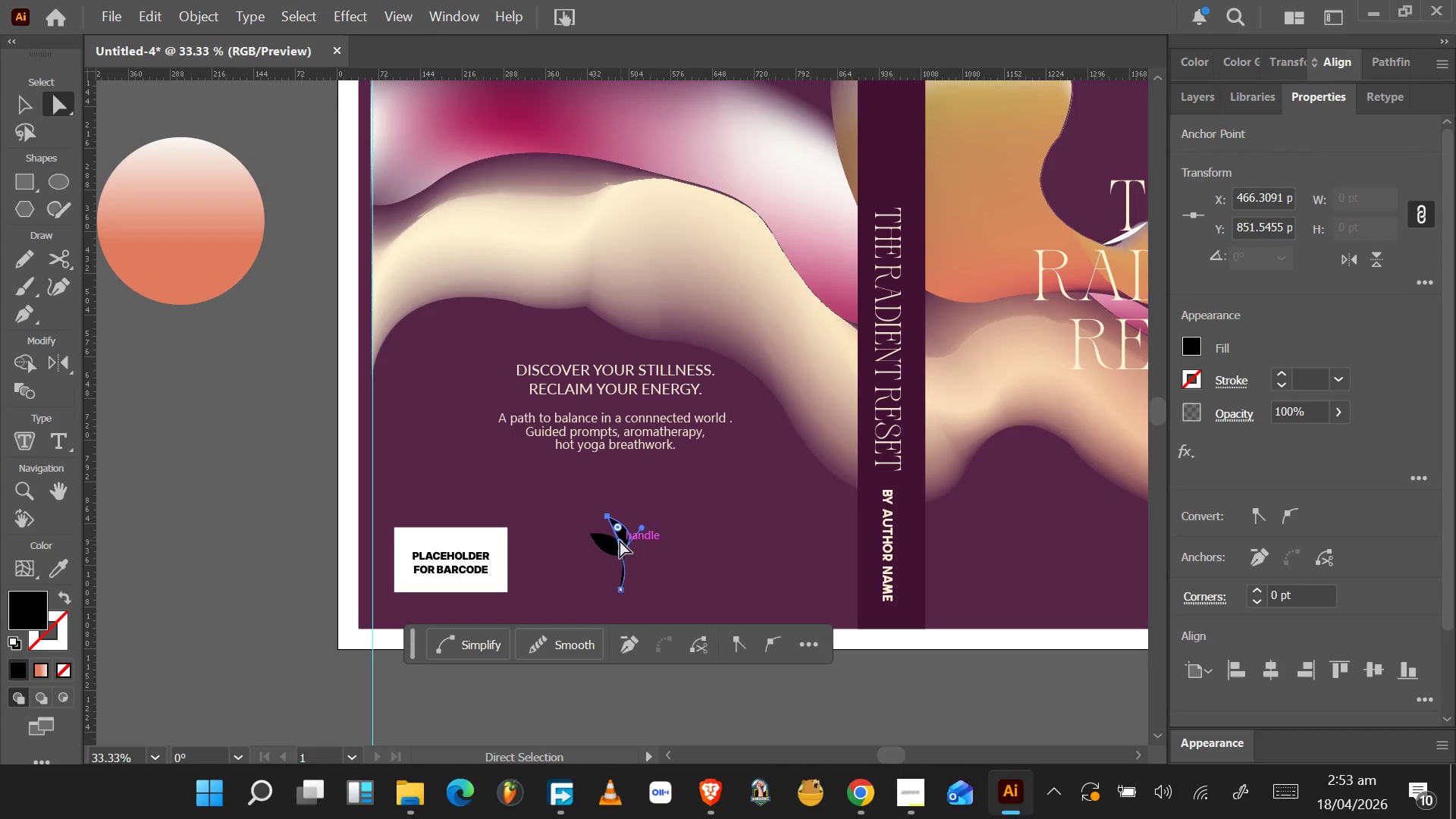 
left_click_drag(start_coordinate=[619, 540], to_coordinate=[610, 532])
 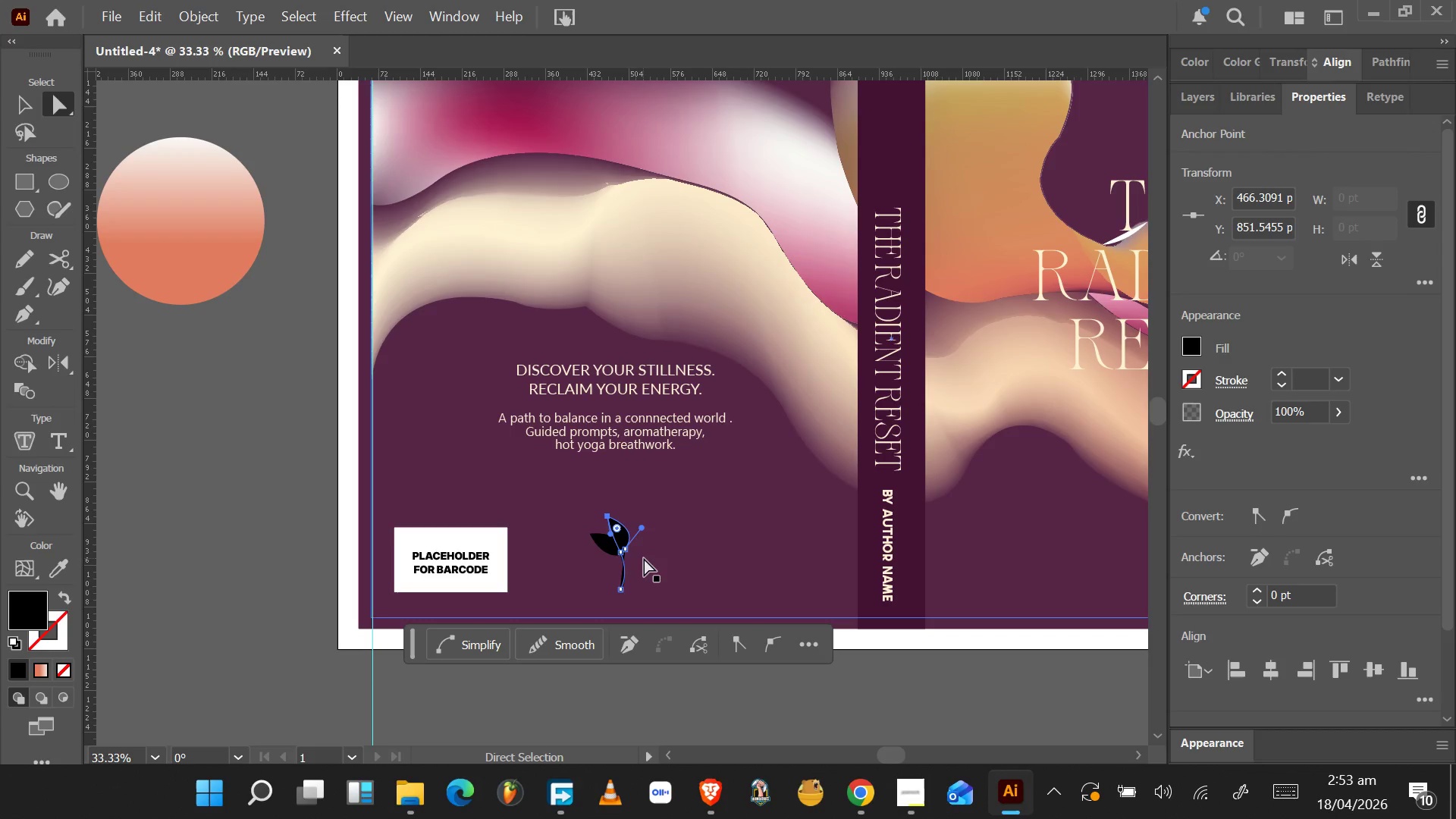 
left_click([644, 558])
 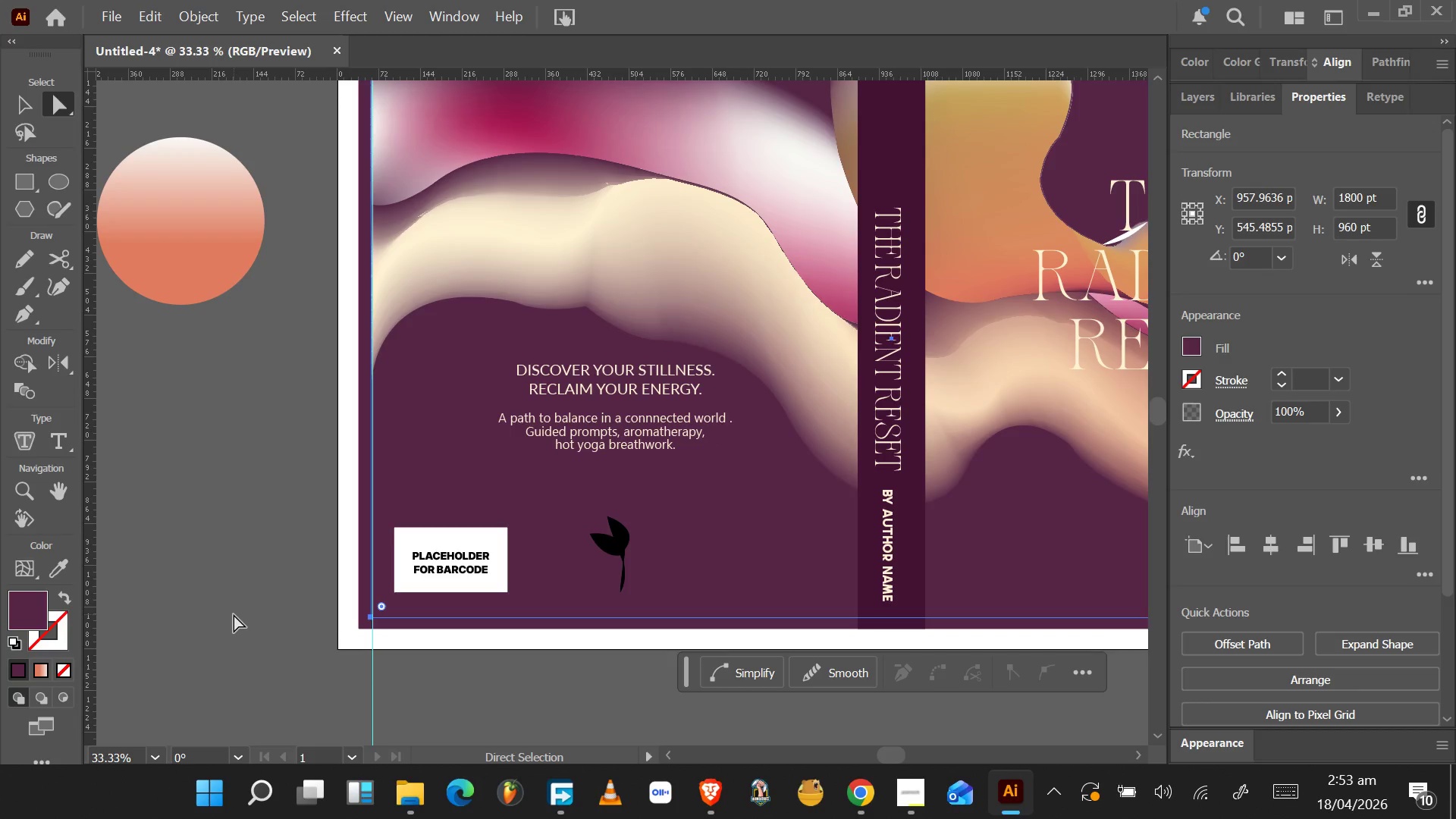 
wait(21.34)
 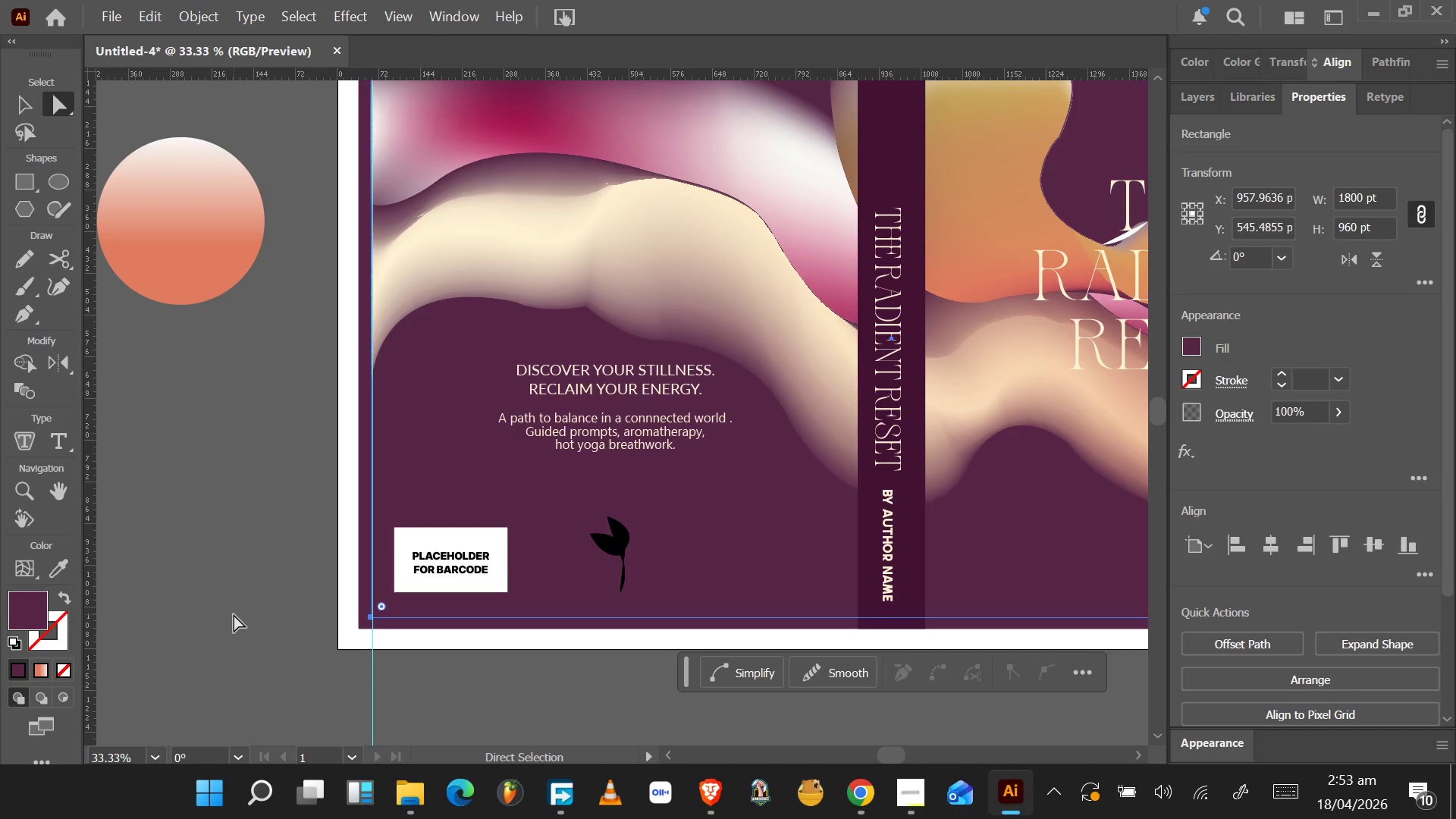 
left_click([623, 543])
 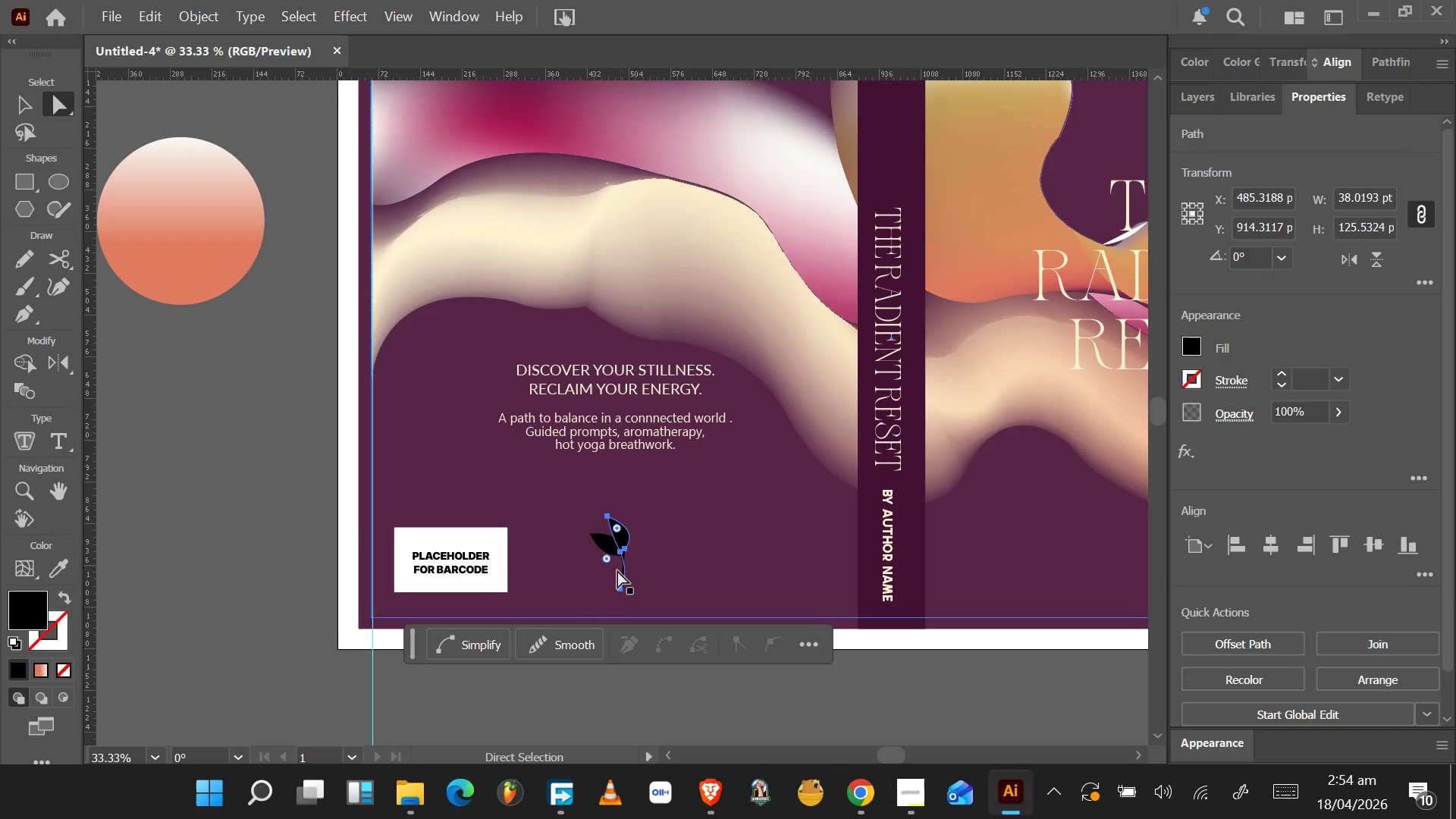 
left_click([606, 547])
 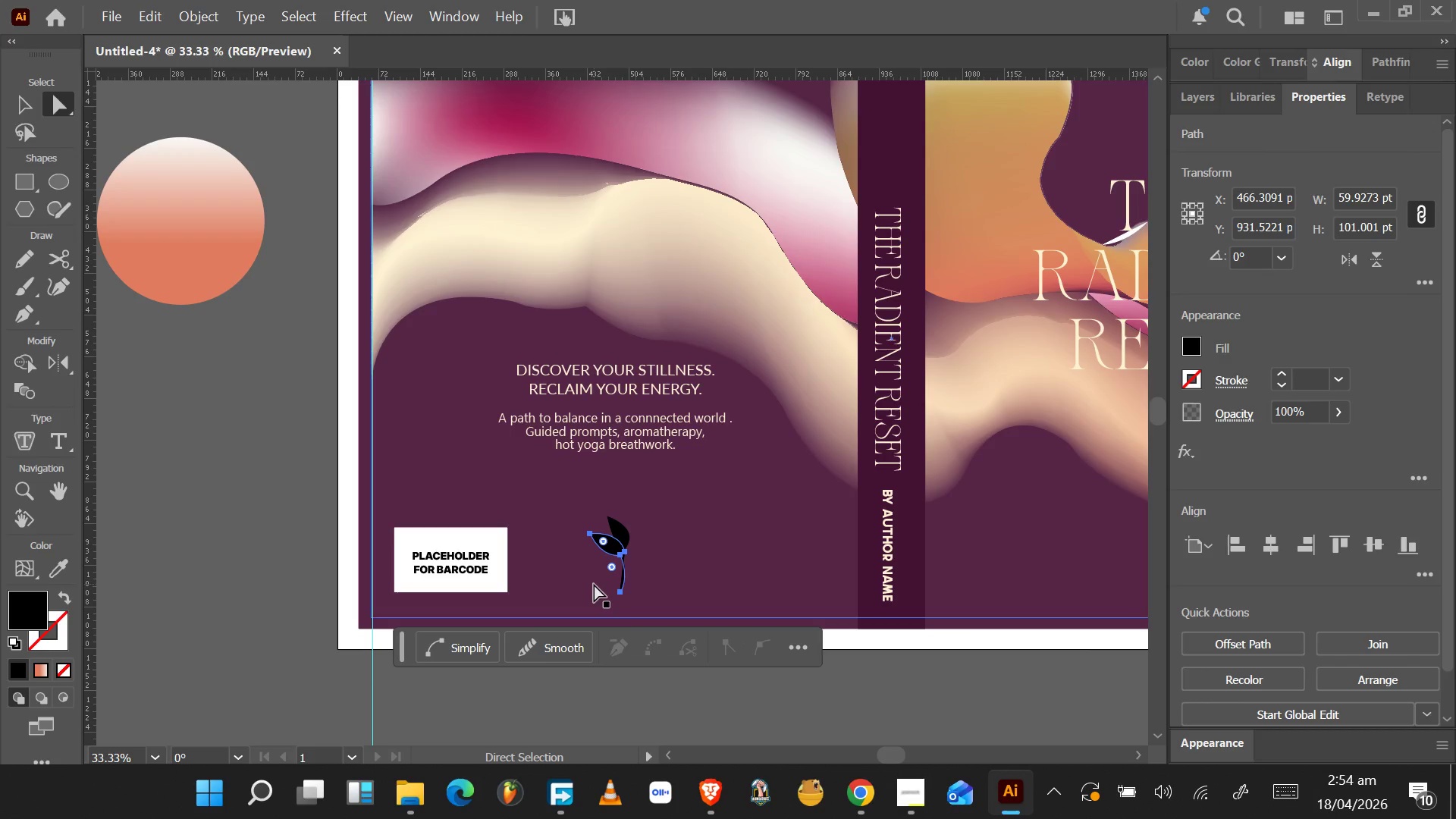 
wait(7.73)
 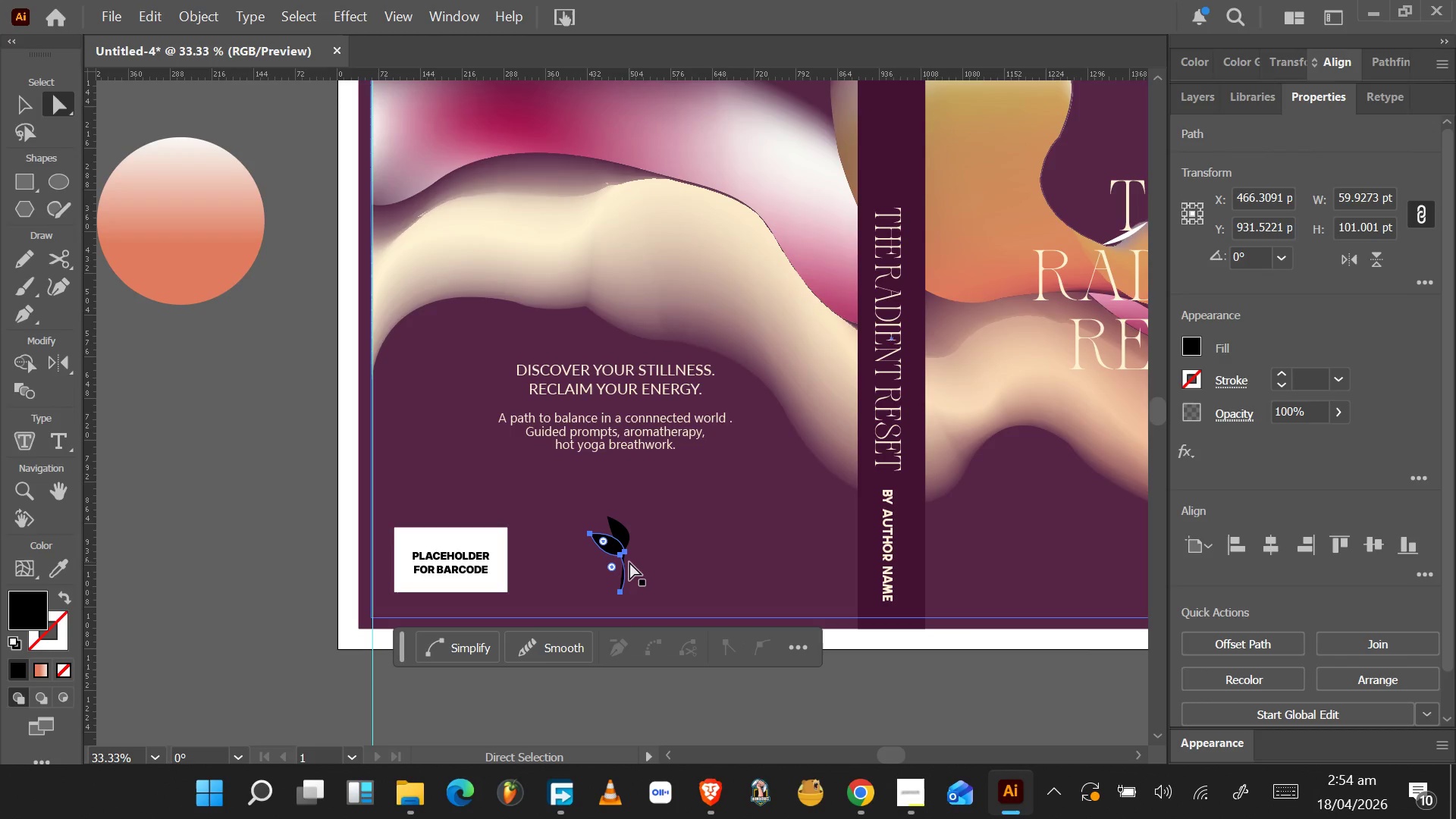 
key(P)
 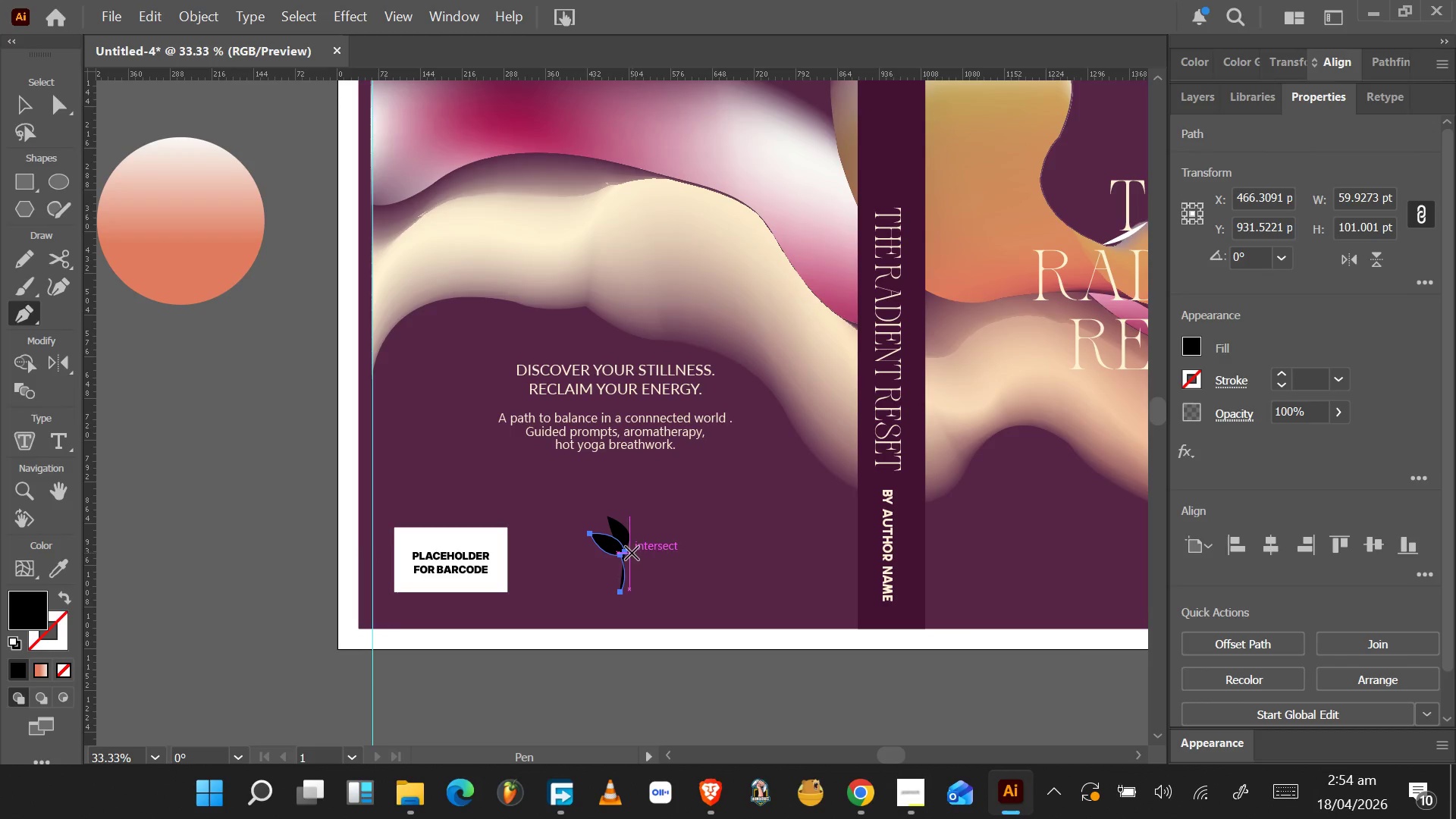 
hold_key(key=AltLeft, duration=1.11)
scroll: coordinate [627, 554], scroll_direction: up, amount: 7.0
 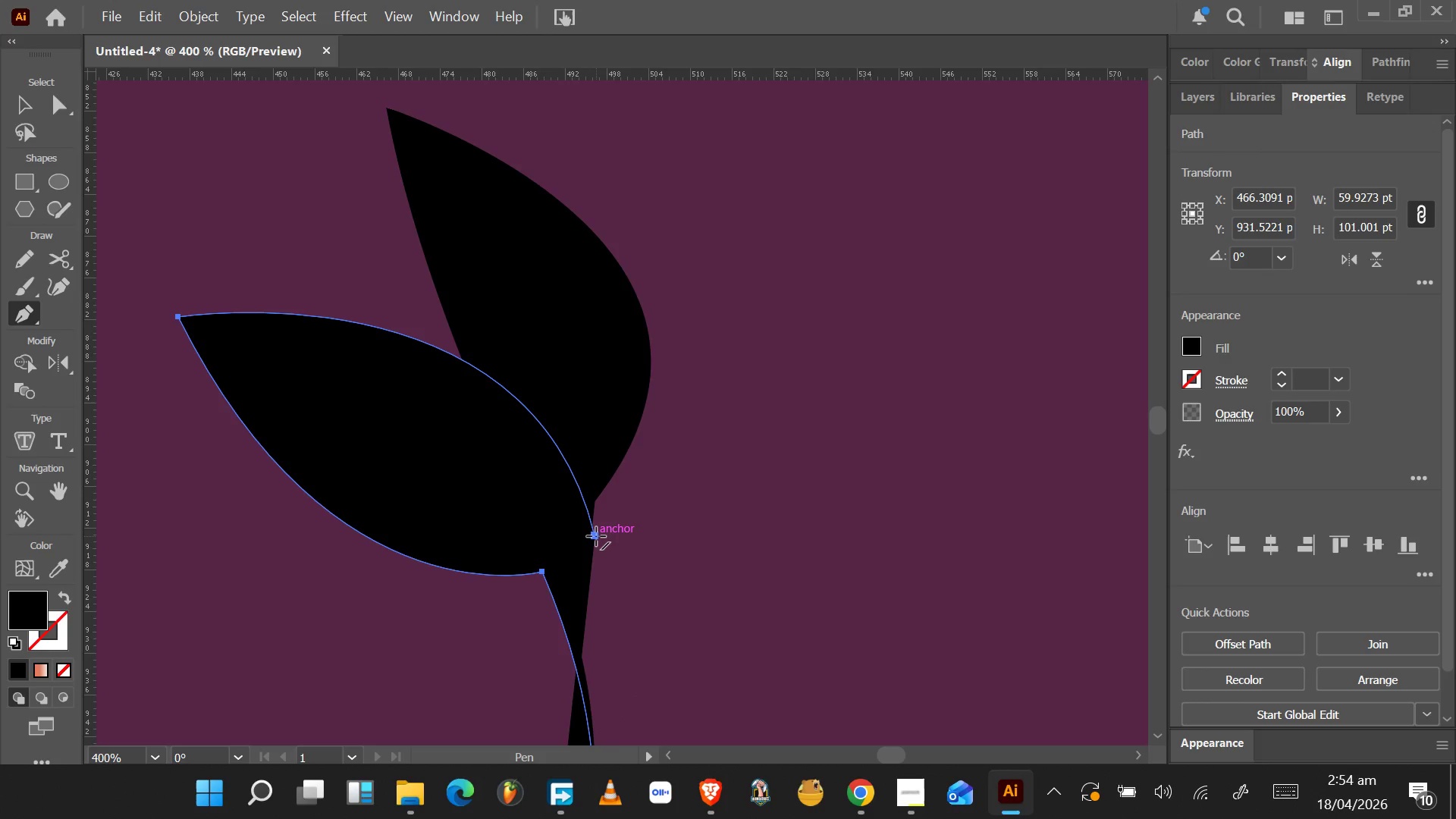 
left_click([596, 536])
 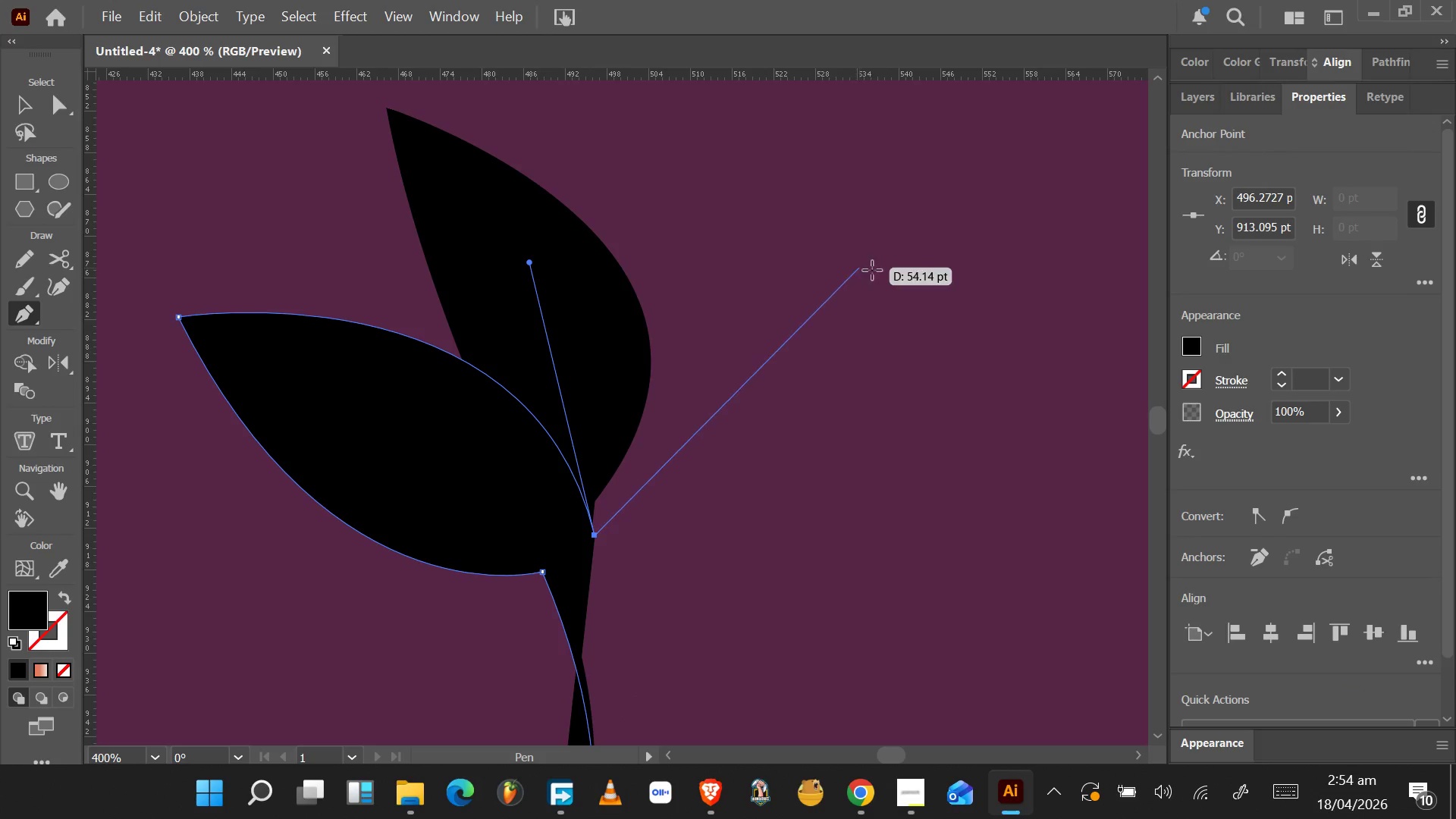 
left_click_drag(start_coordinate=[935, 312], to_coordinate=[1060, 340])
 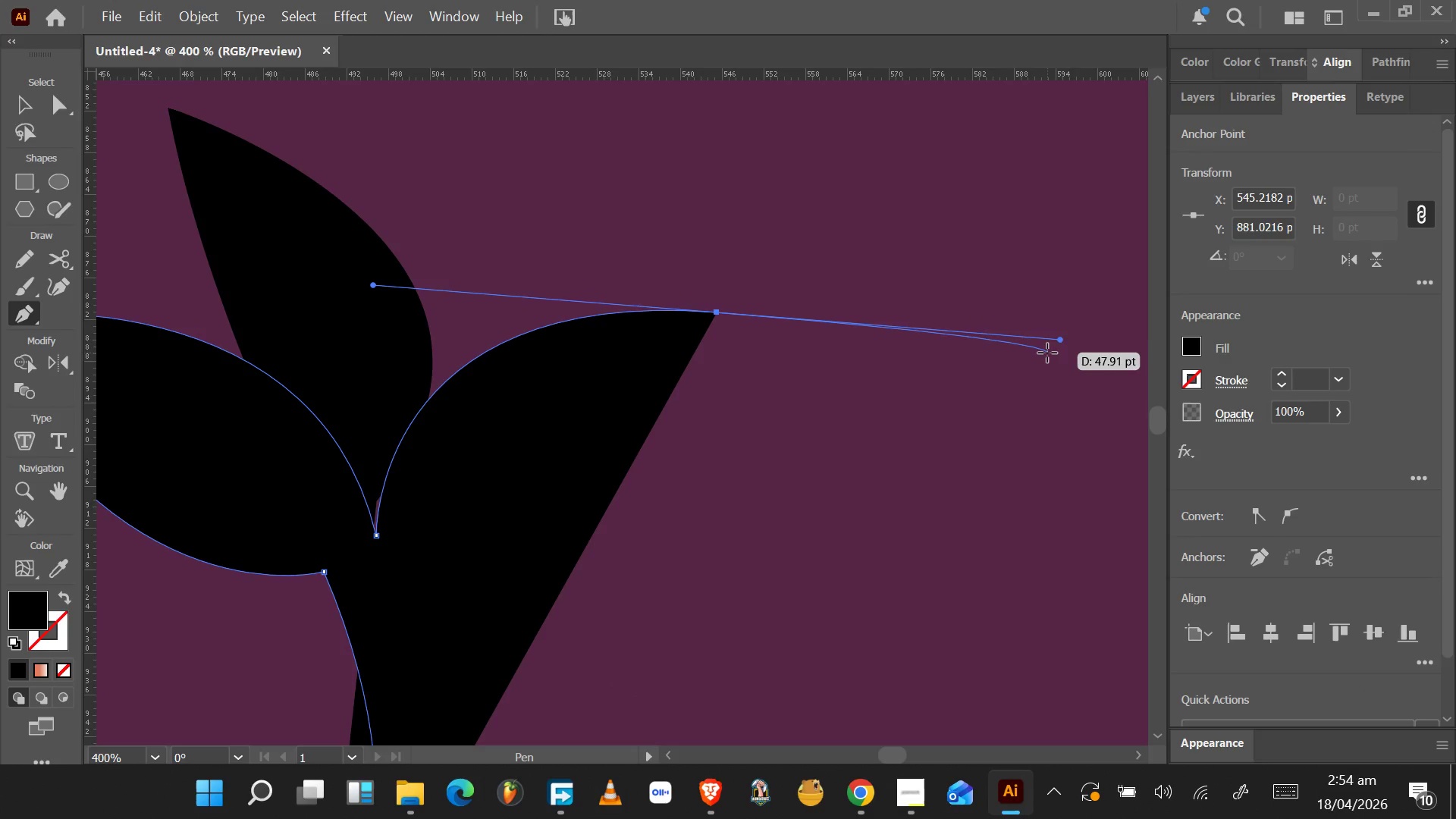 
hold_key(key=AltLeft, duration=1.5)
left_click_drag(start_coordinate=[1062, 341], to_coordinate=[718, 316])
 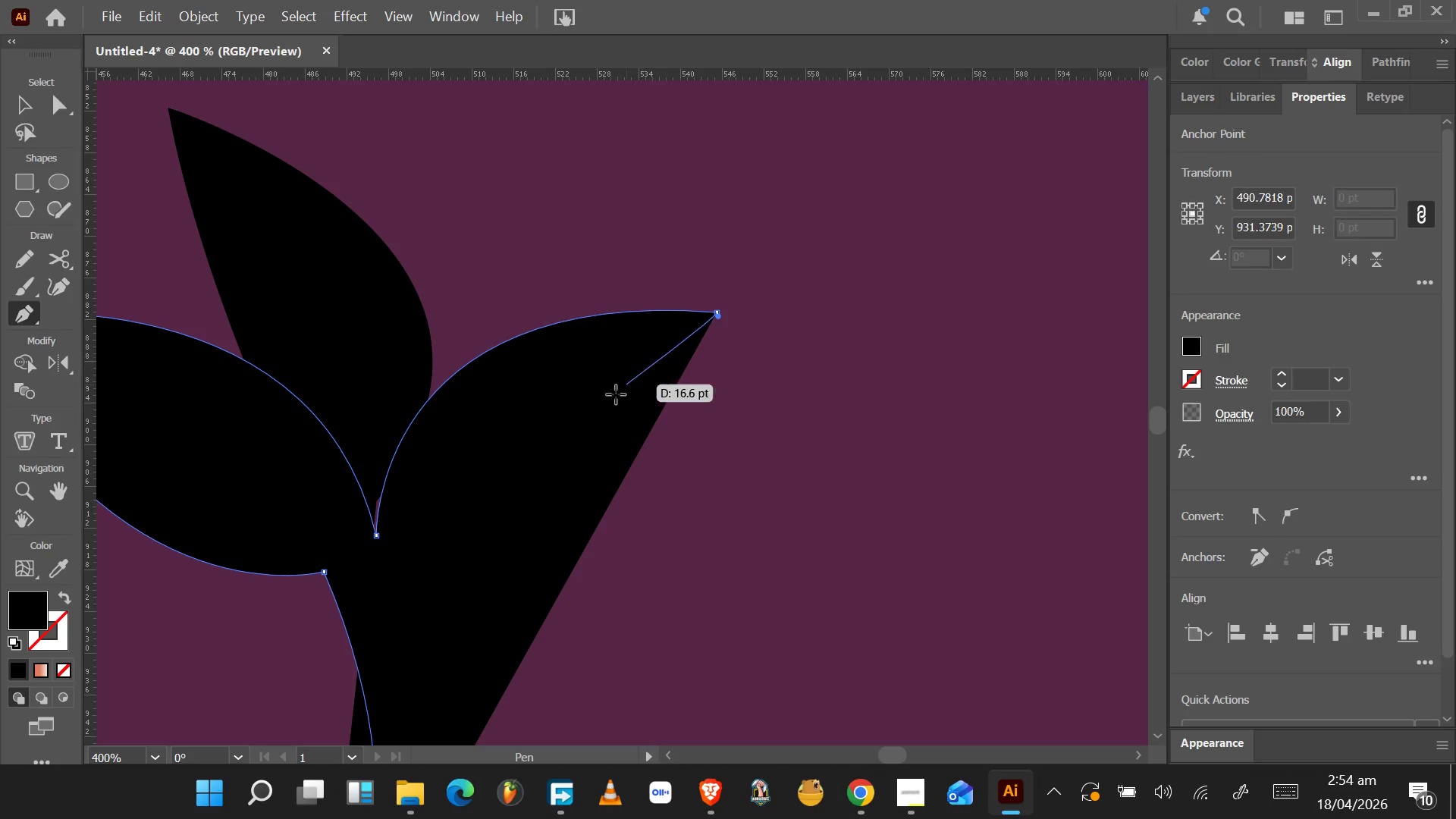 
hold_key(key=AltLeft, duration=0.62)
 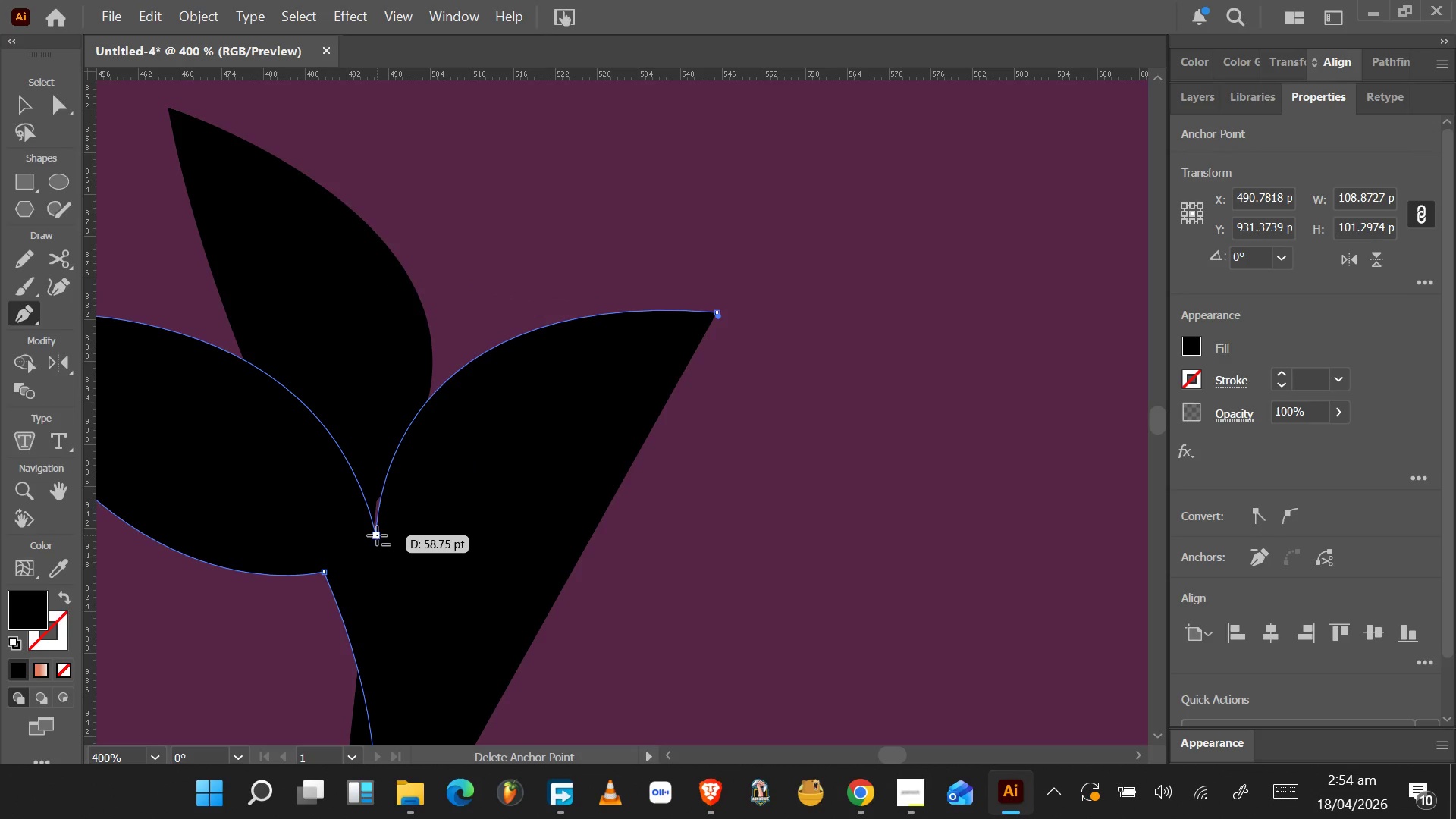 
left_click_drag(start_coordinate=[375, 537], to_coordinate=[378, 592])
 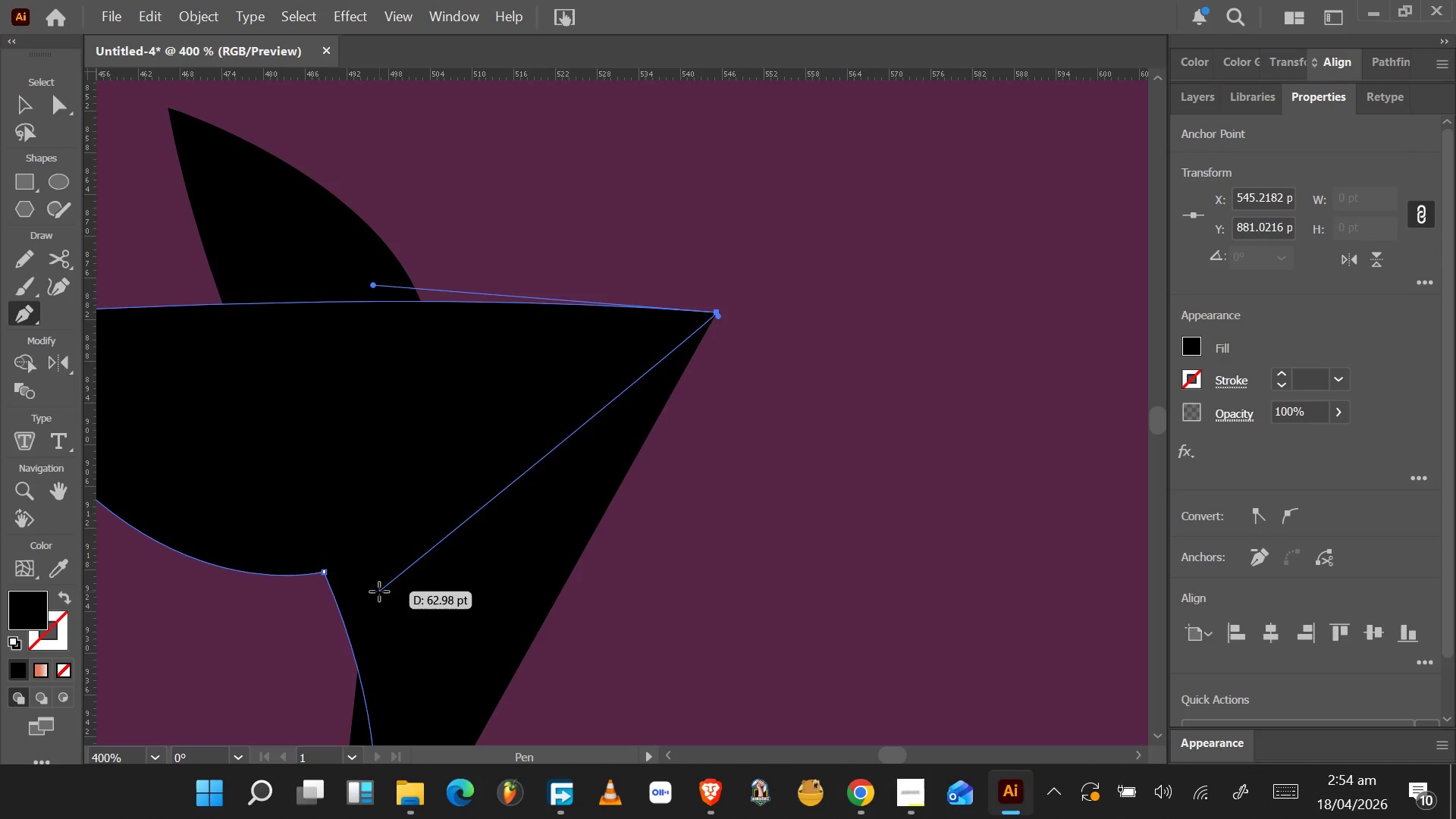 
key(Control+Z)
 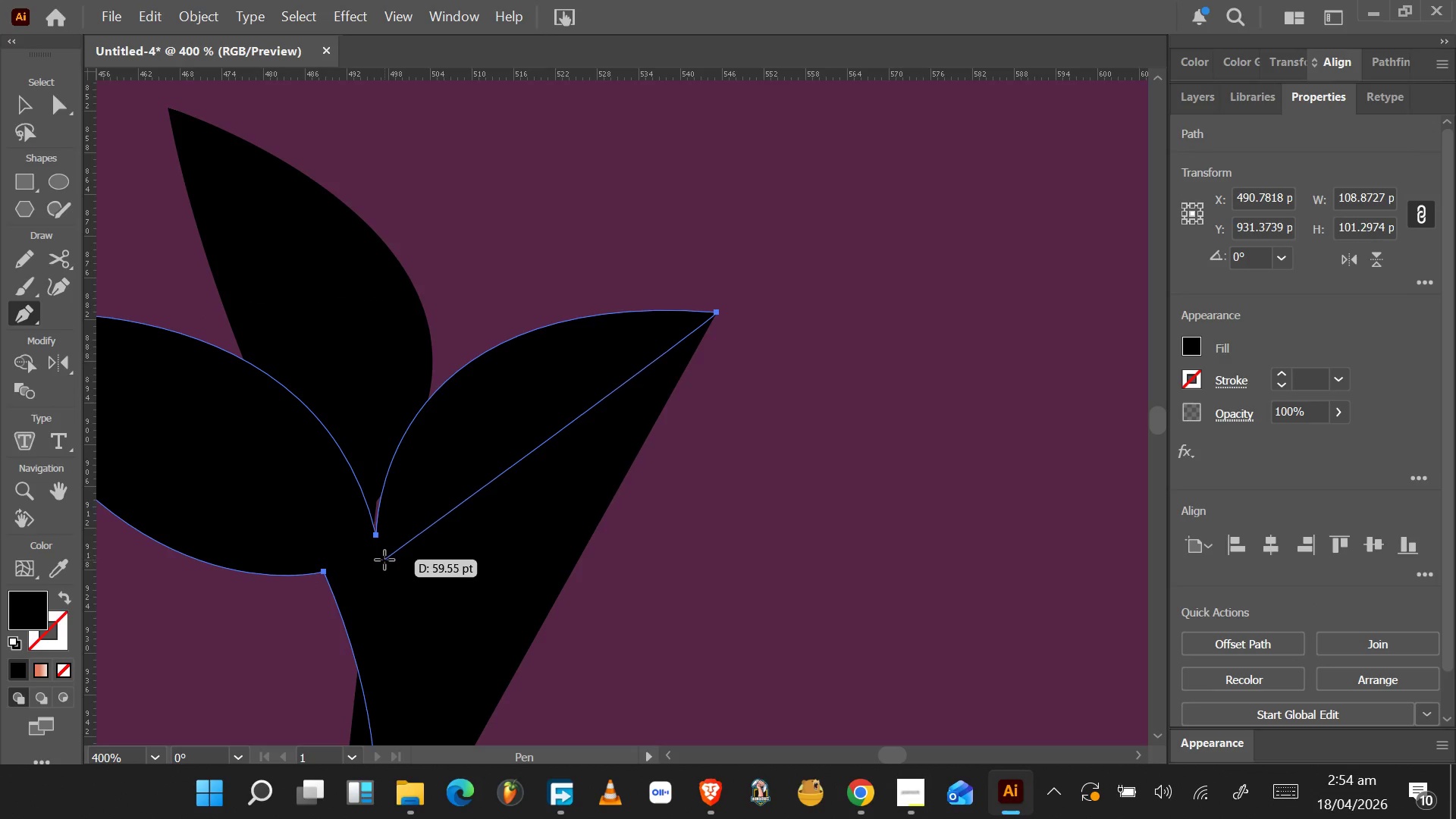 
left_click_drag(start_coordinate=[386, 560], to_coordinate=[89, 529])
 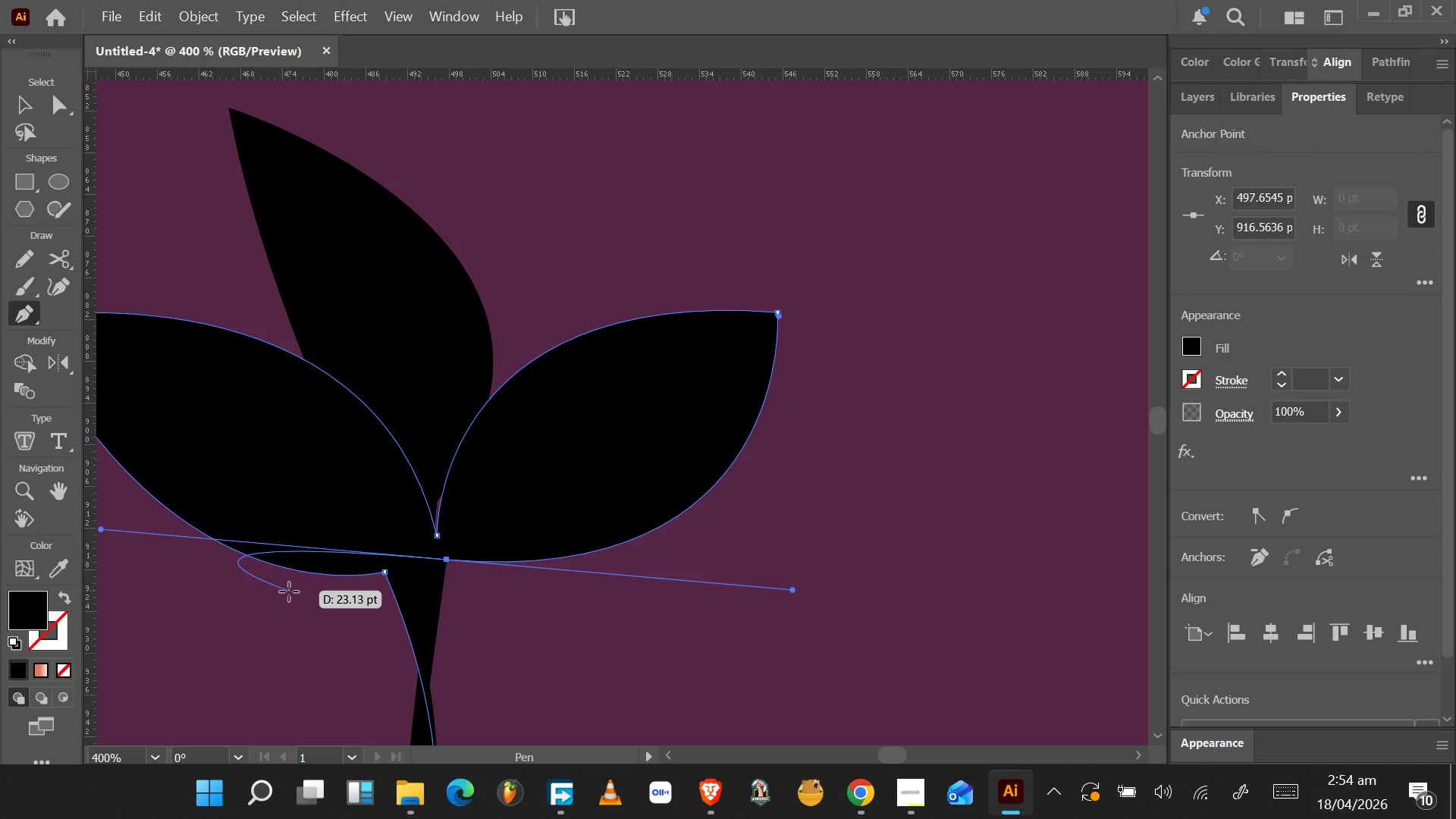 
hold_key(key=AltLeft, duration=1.5)
left_click_drag(start_coordinate=[103, 531], to_coordinate=[447, 561])
 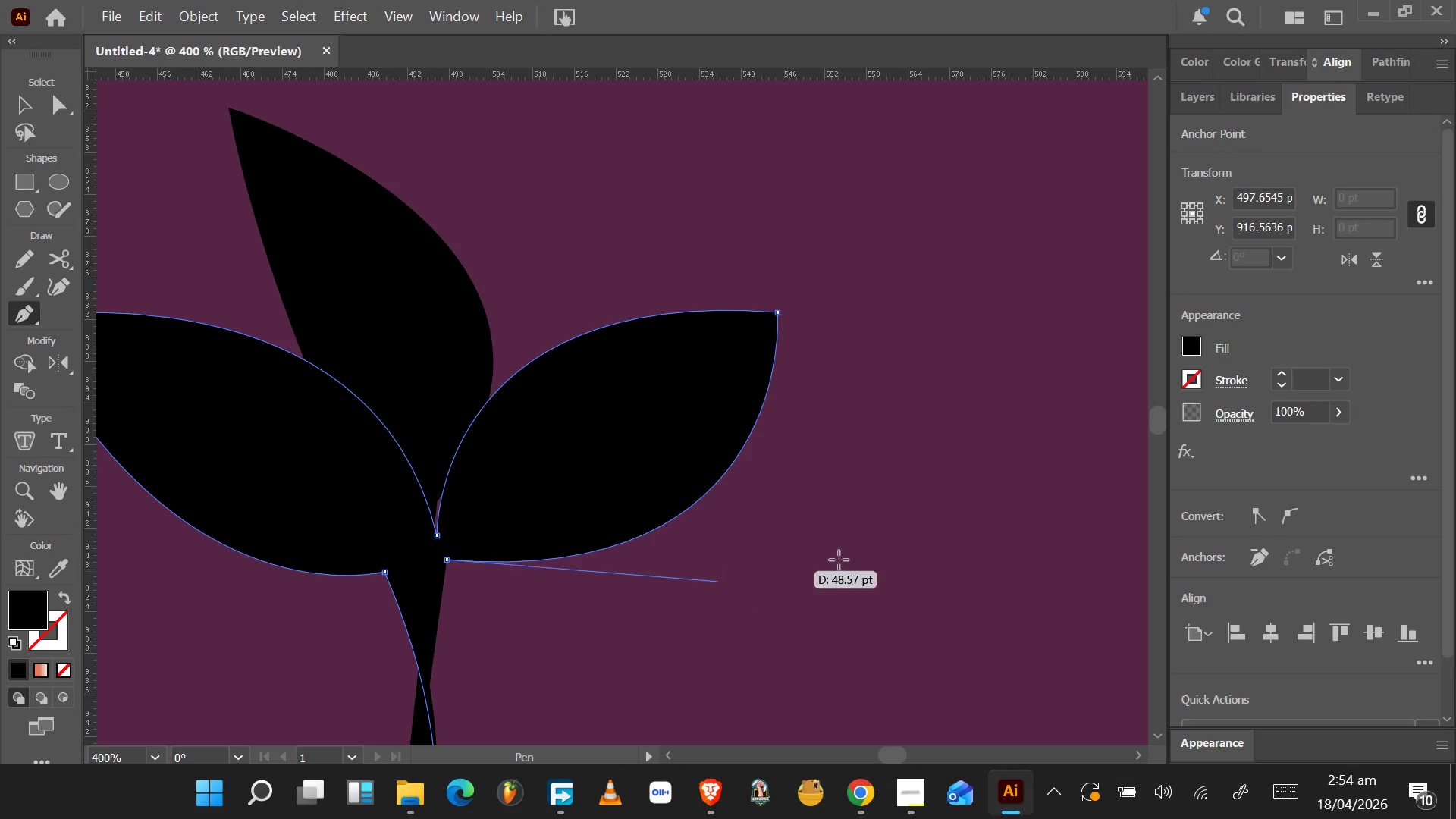 
hold_key(key=AltLeft, duration=1.53)
 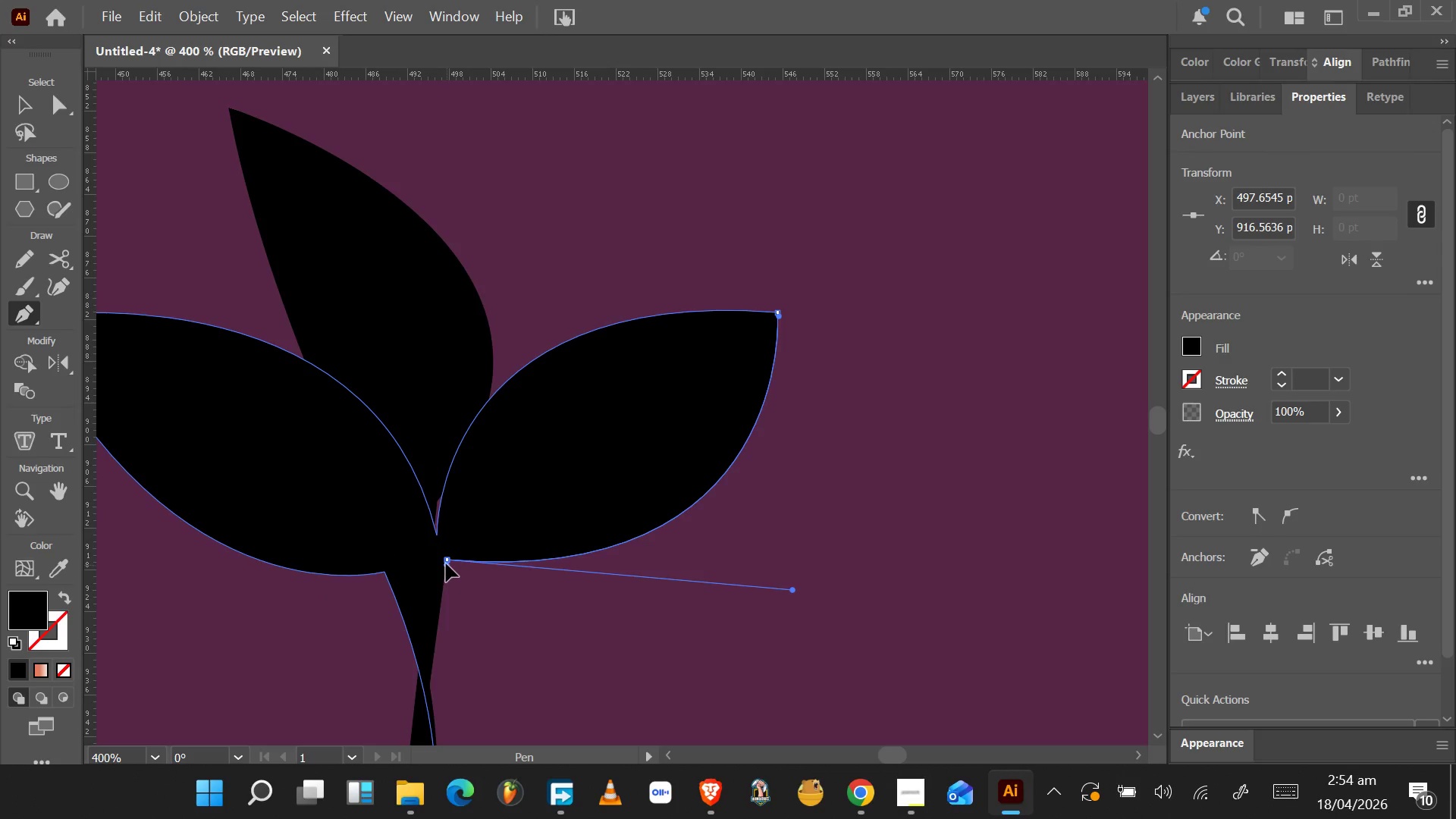 
hold_key(key=AltLeft, duration=1.26)
 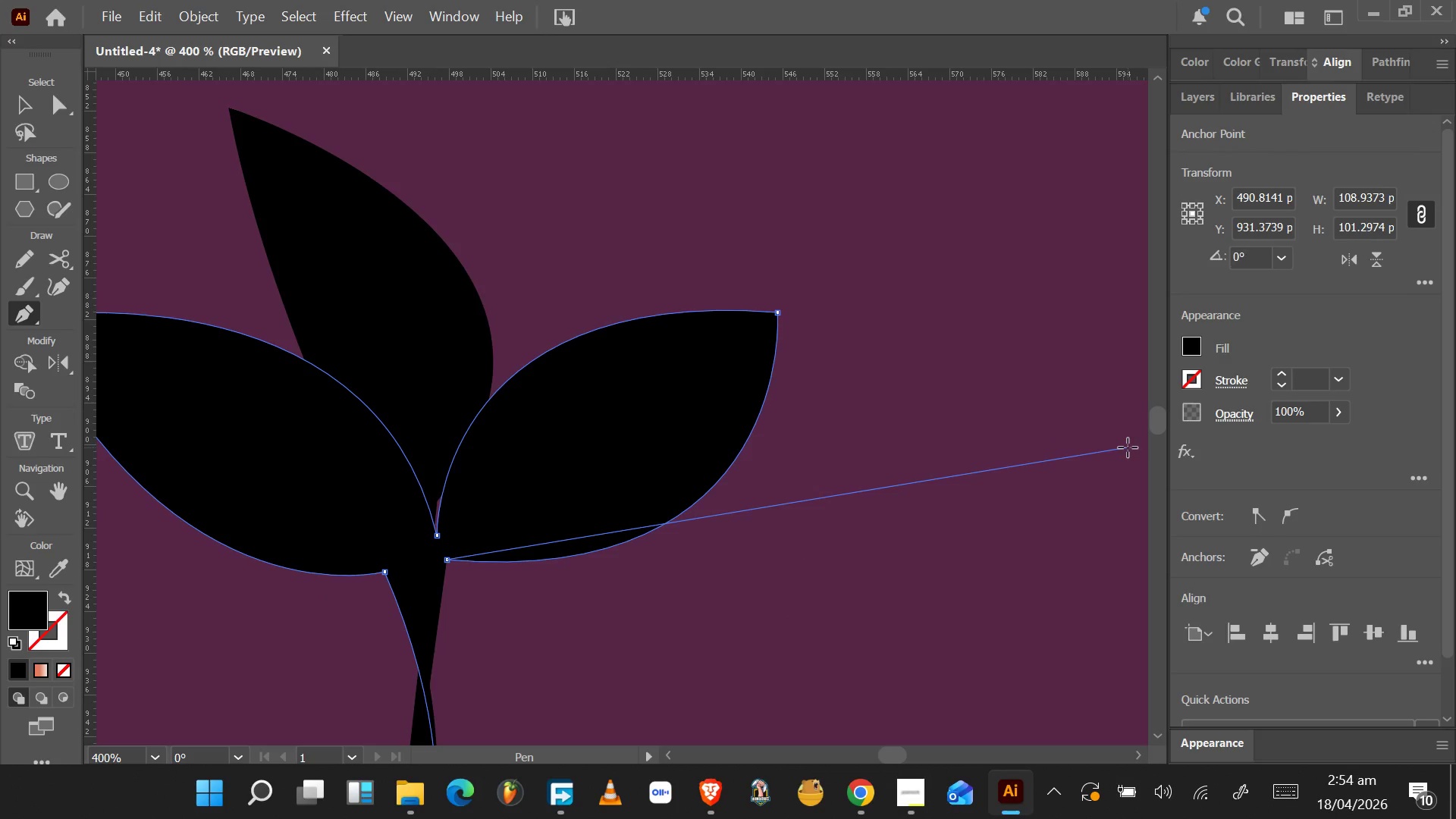 
key(A)
 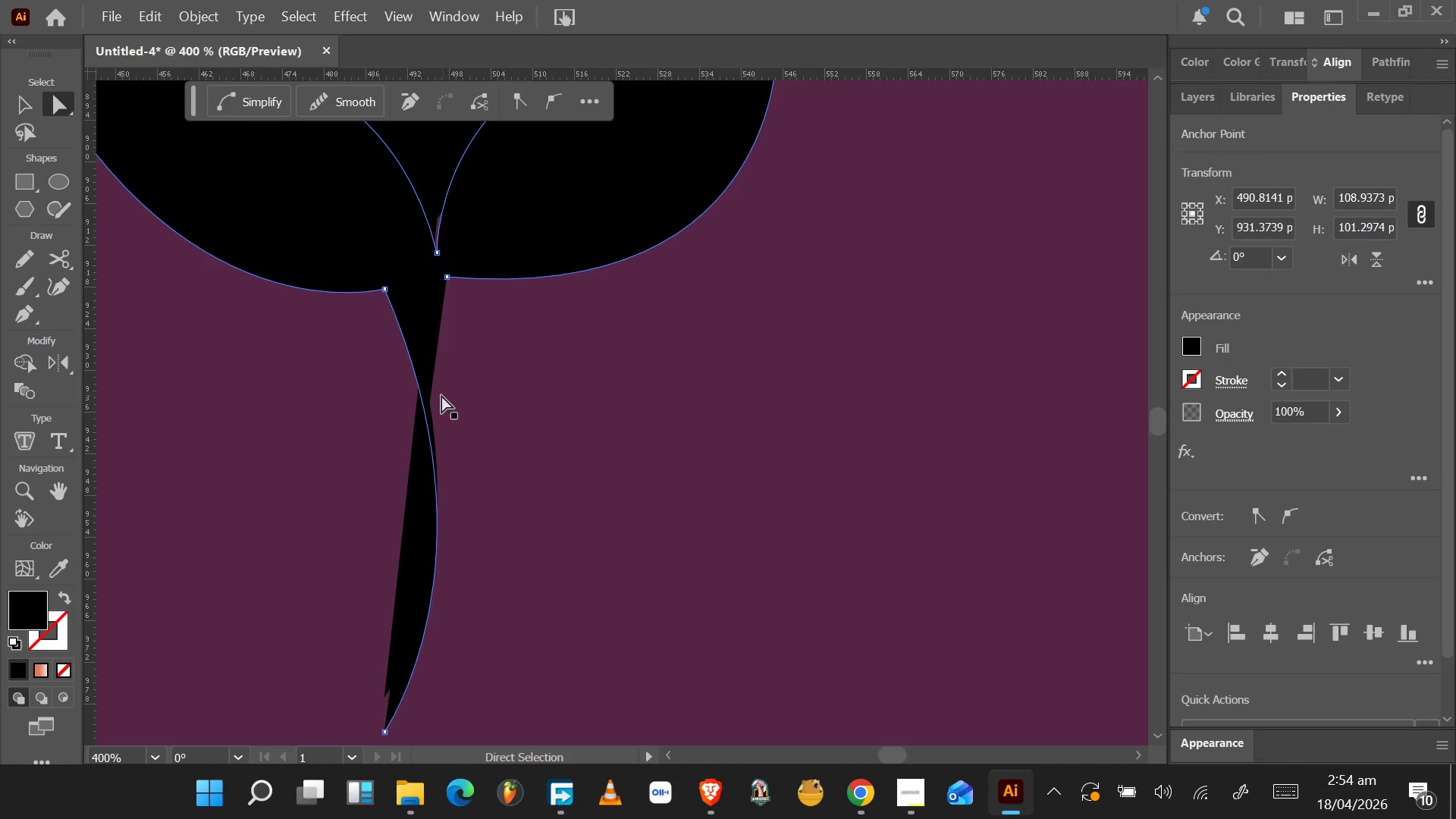 
wait(5.14)
 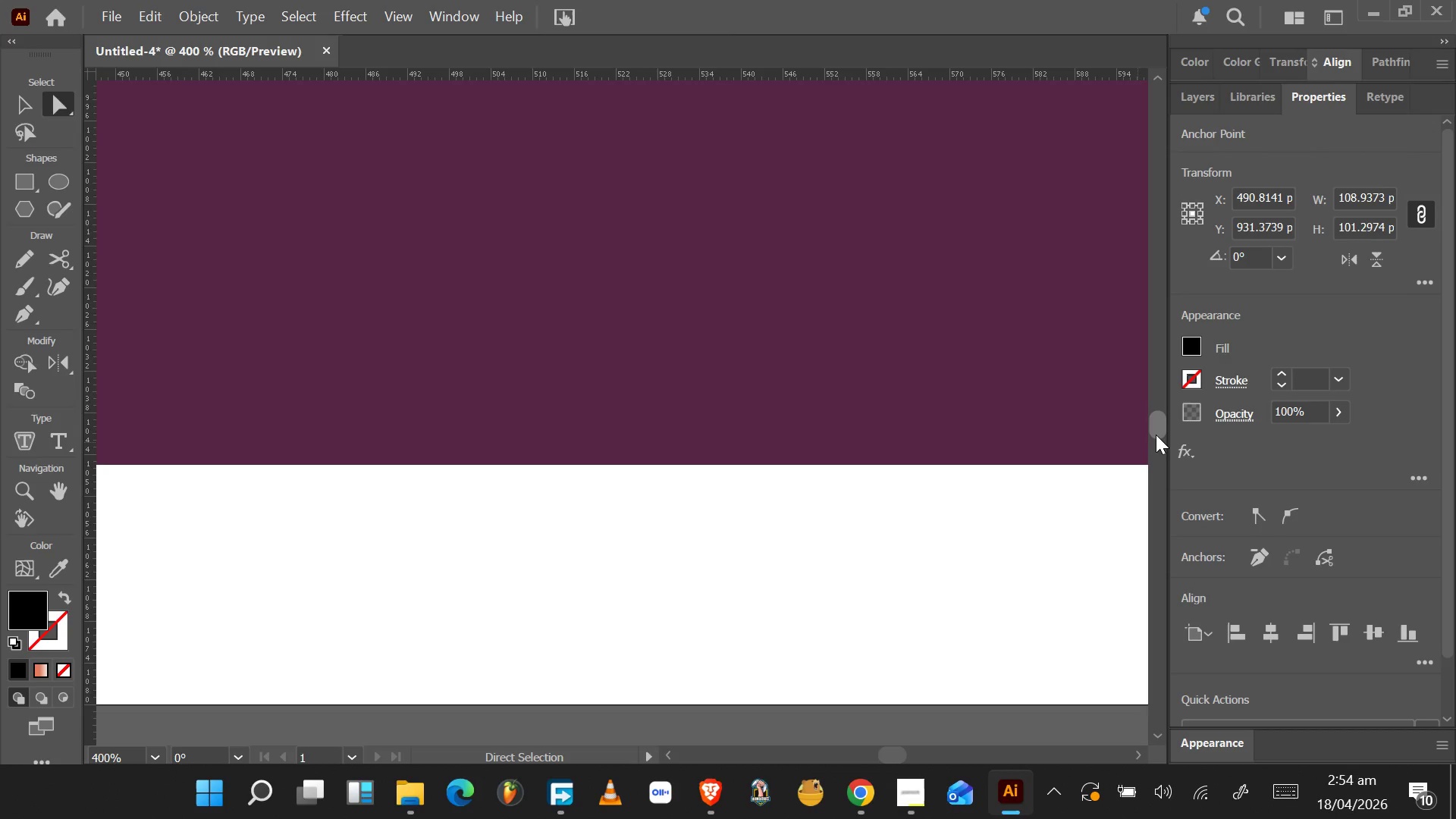 
key(P)
 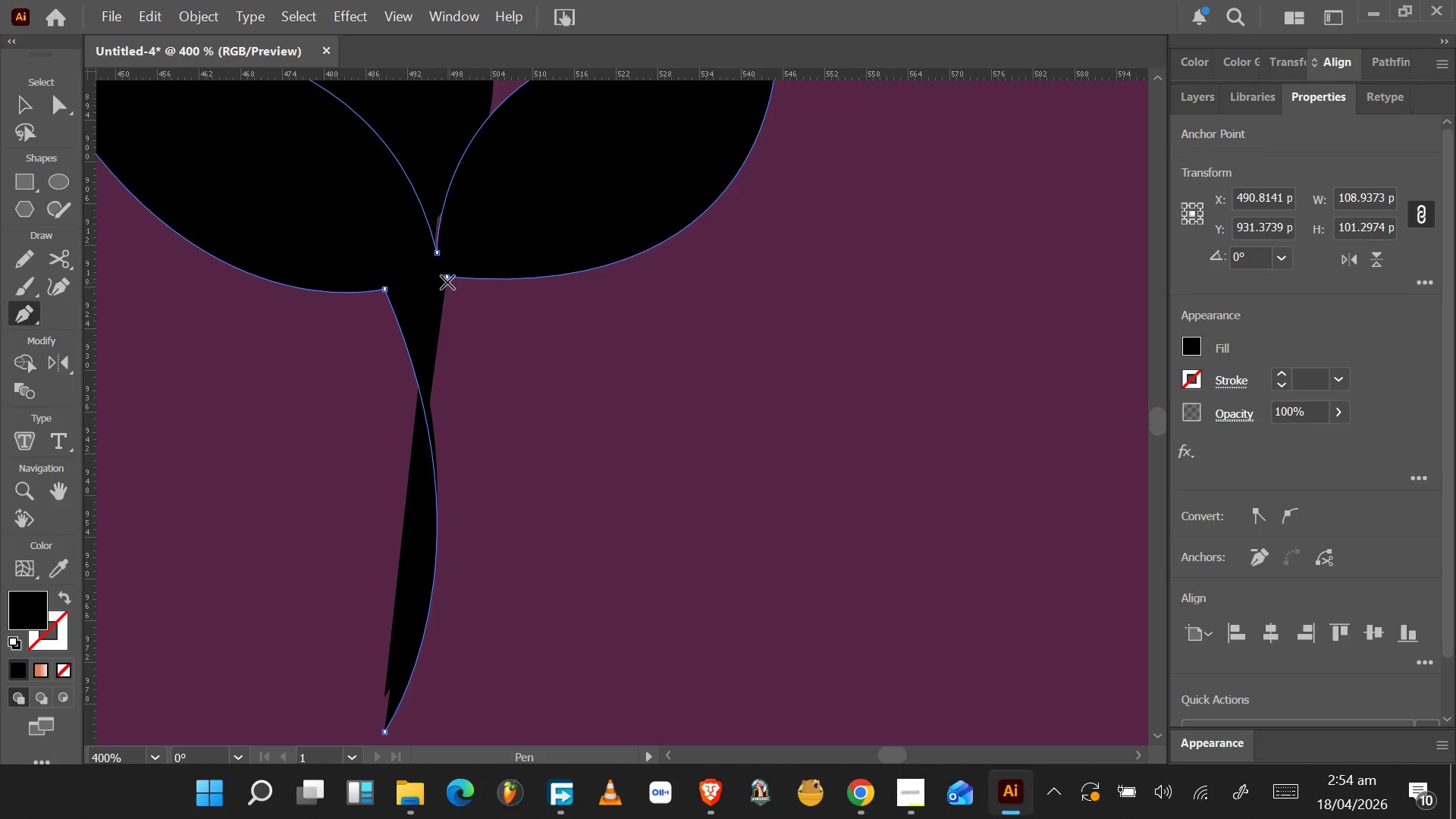 
left_click([448, 277])
 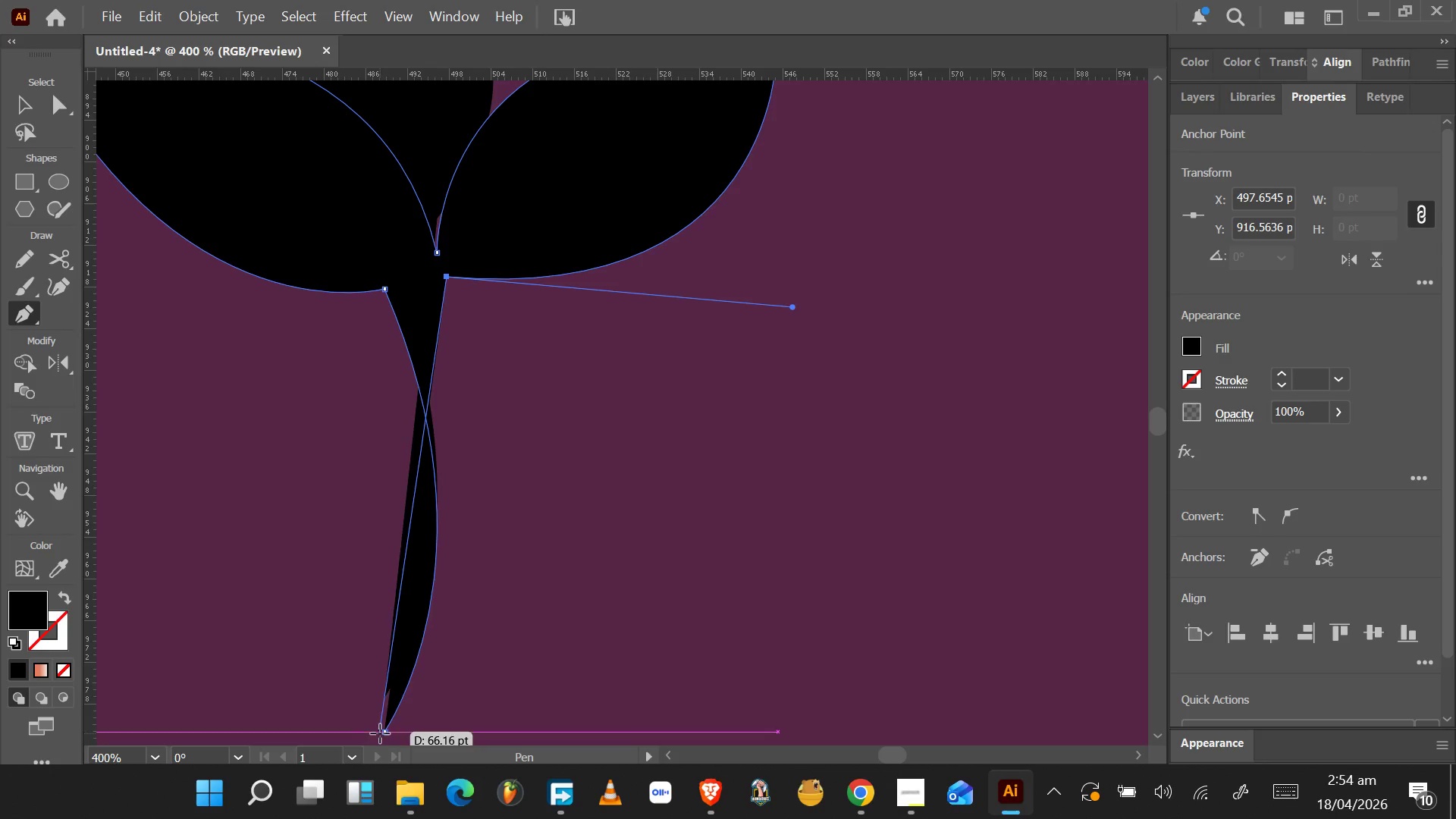 
left_click_drag(start_coordinate=[384, 733], to_coordinate=[395, 783])
 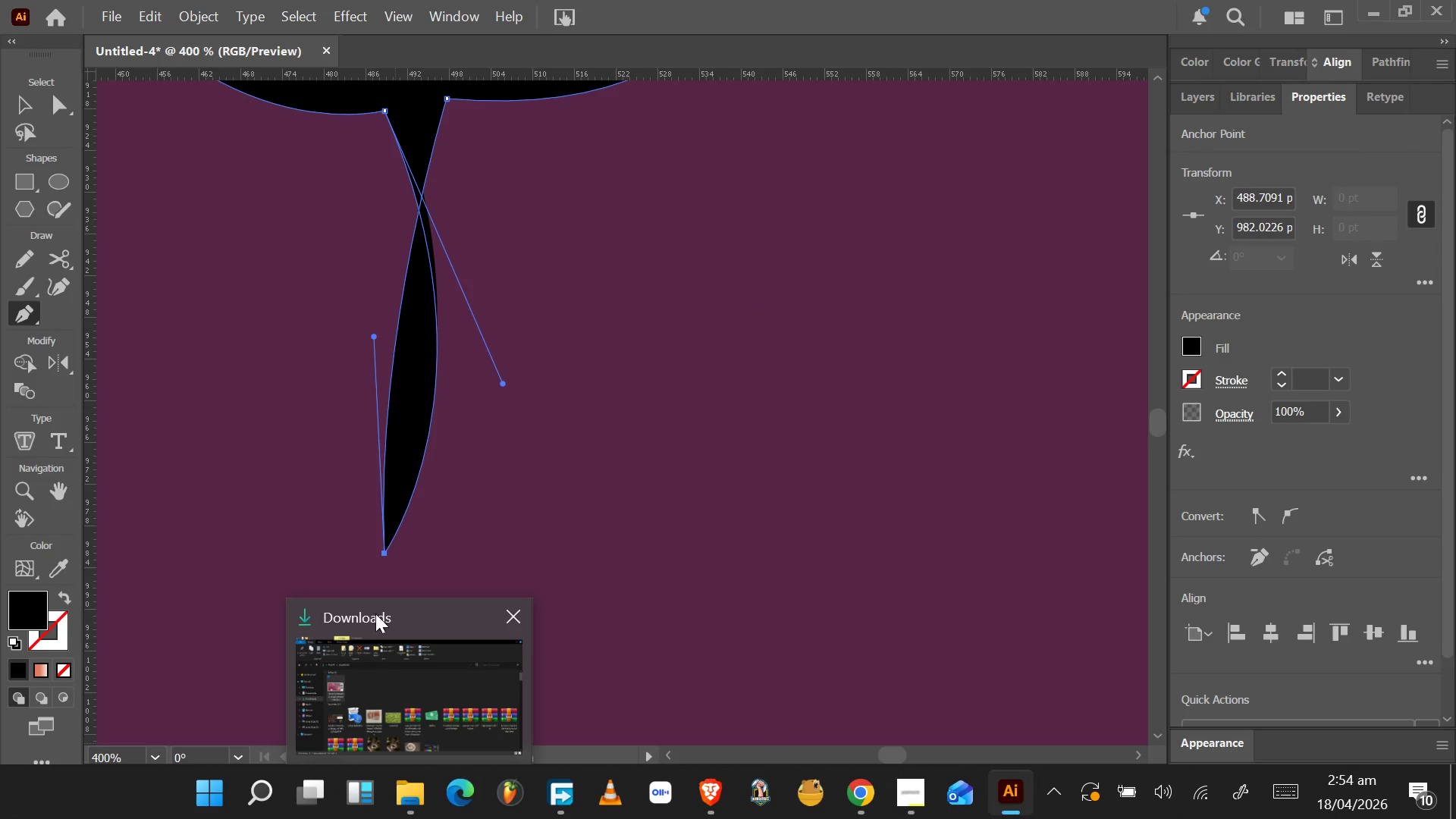 
hold_key(key=AltLeft, duration=0.95)
scroll: coordinate [467, 450], scroll_direction: down, amount: 3.0
 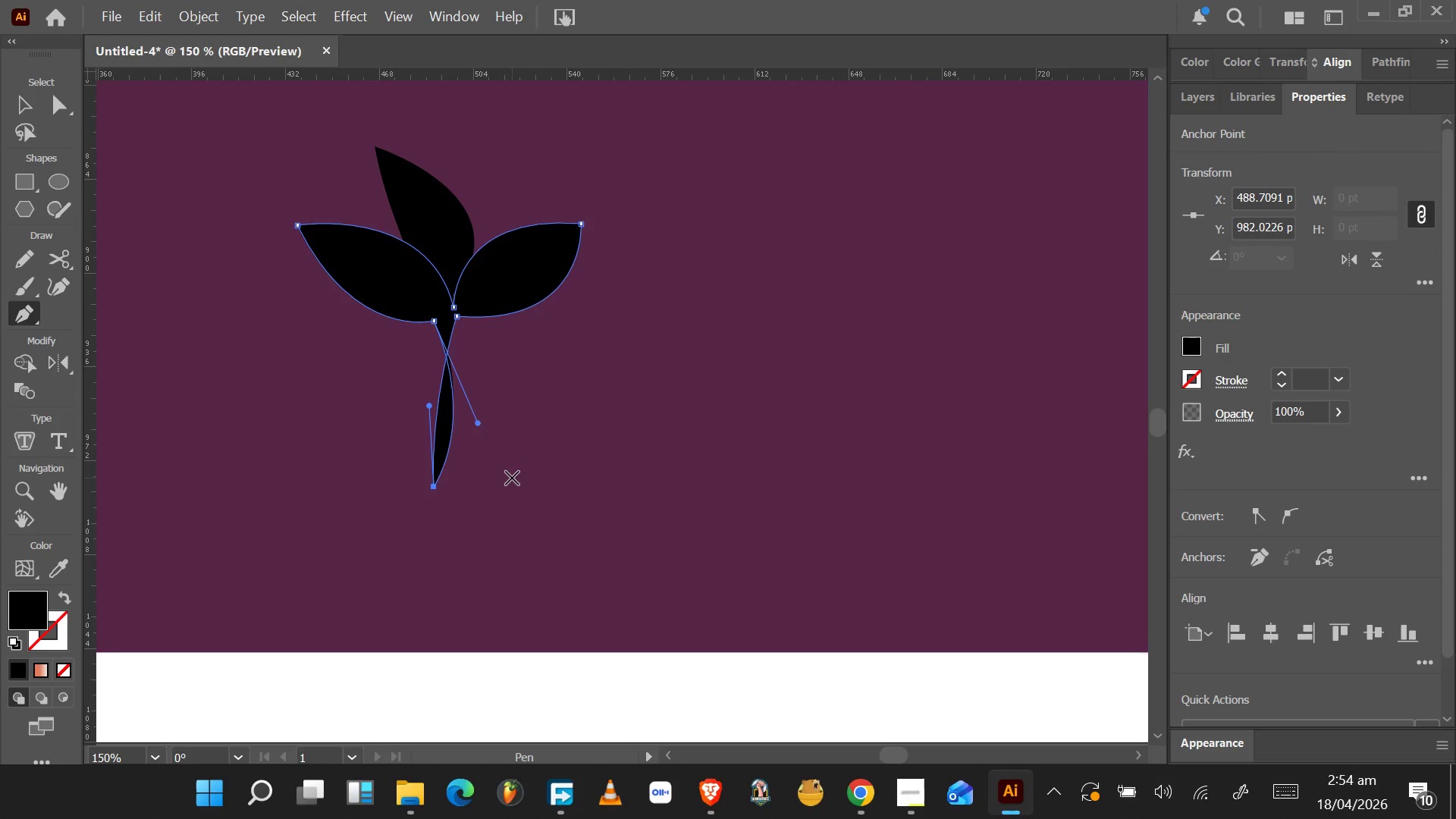 
left_click([513, 478])
 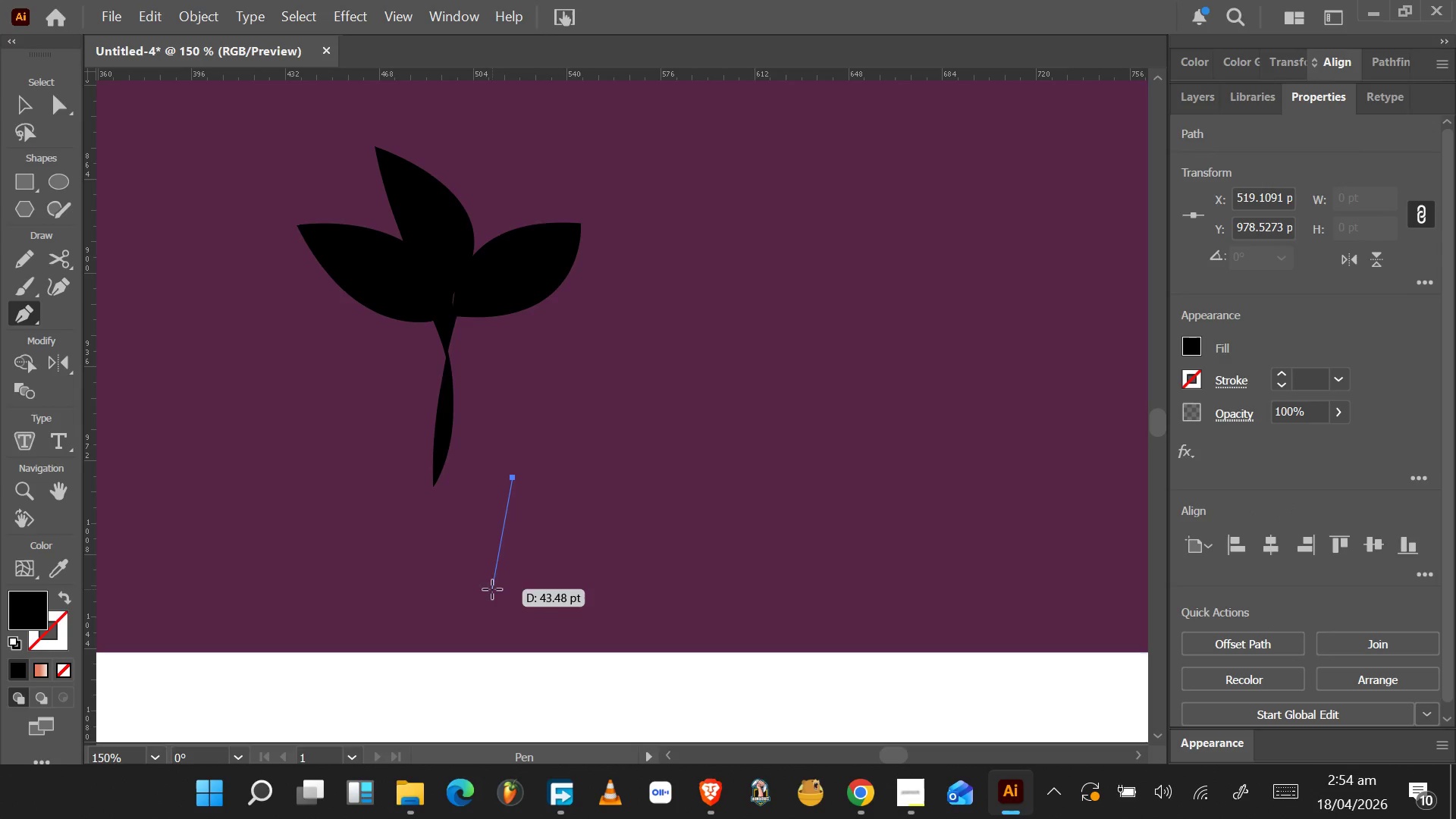 
key(Control+Z)
 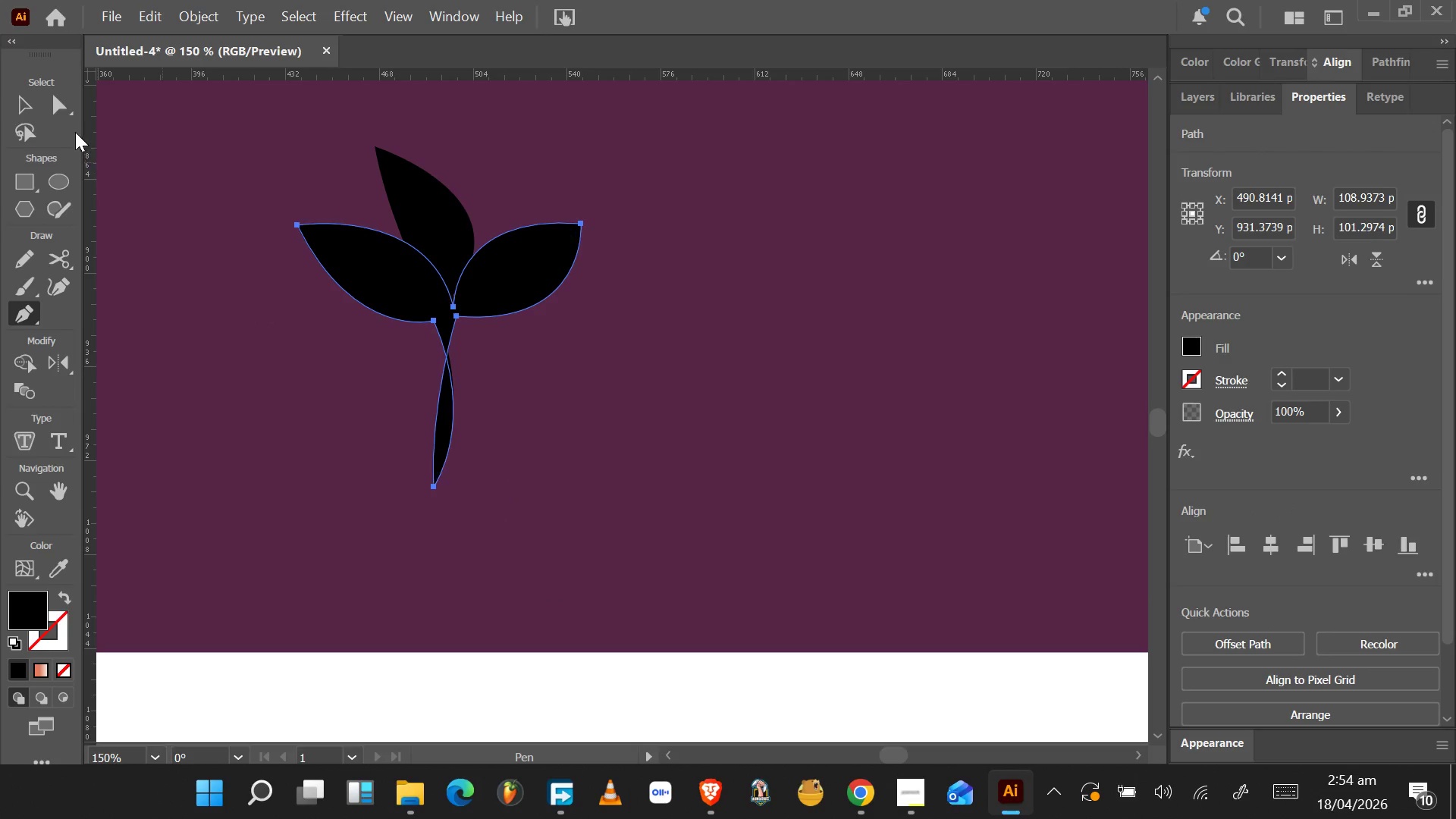 
left_click([57, 110])
 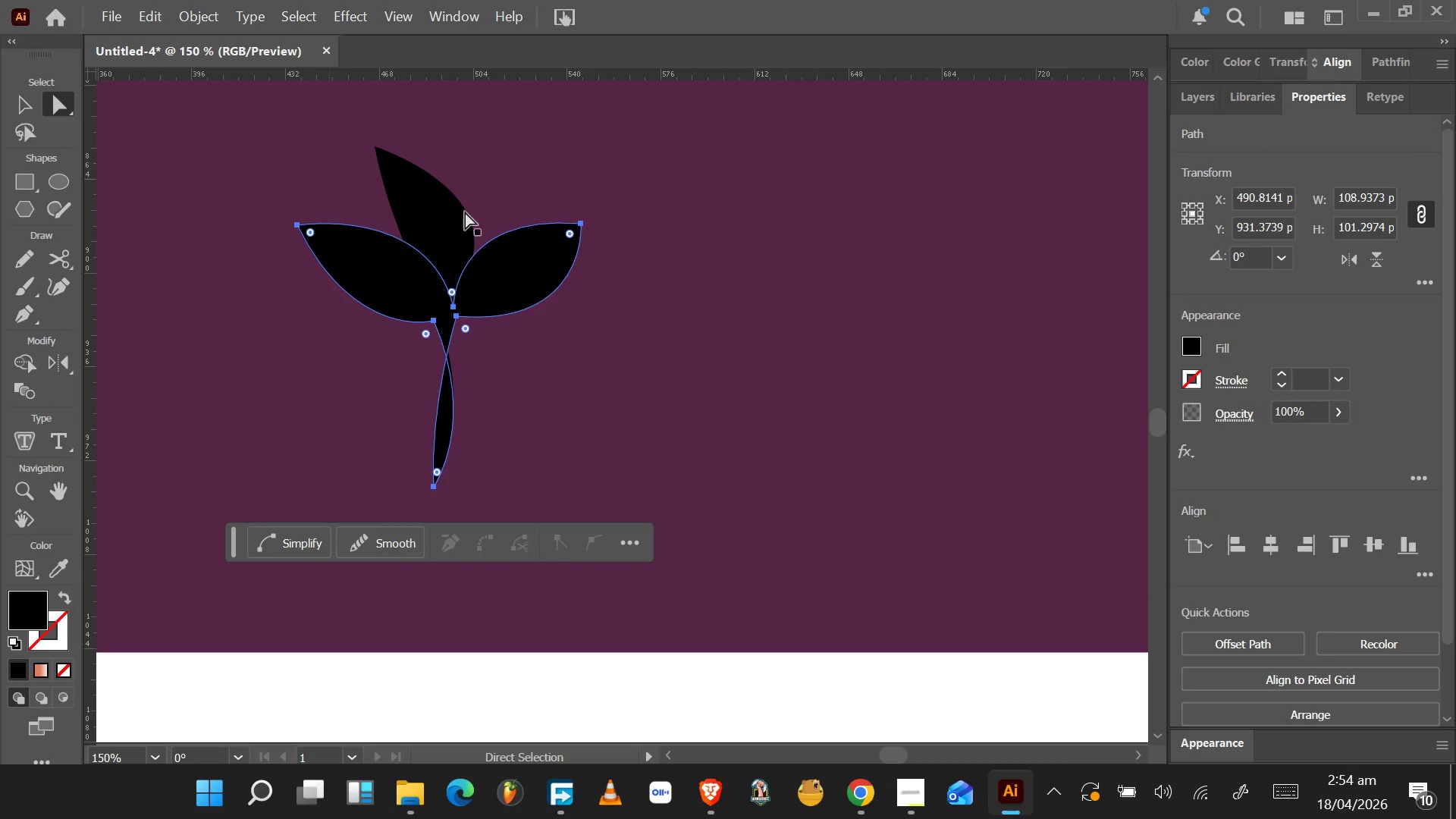 
hold_key(key=ShiftLeft, duration=1.01)
left_click([436, 216])
 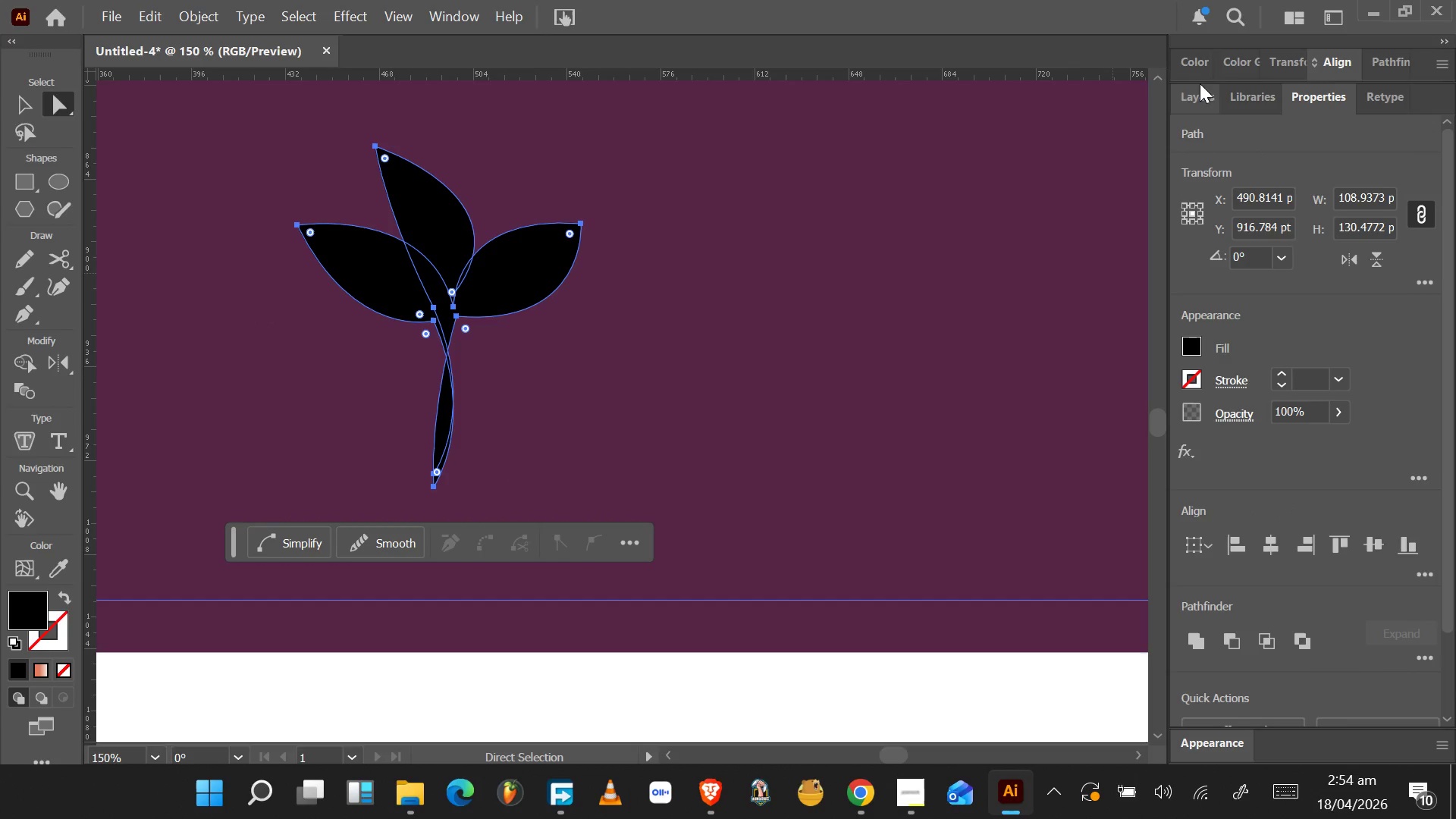 
left_click([1195, 64])
 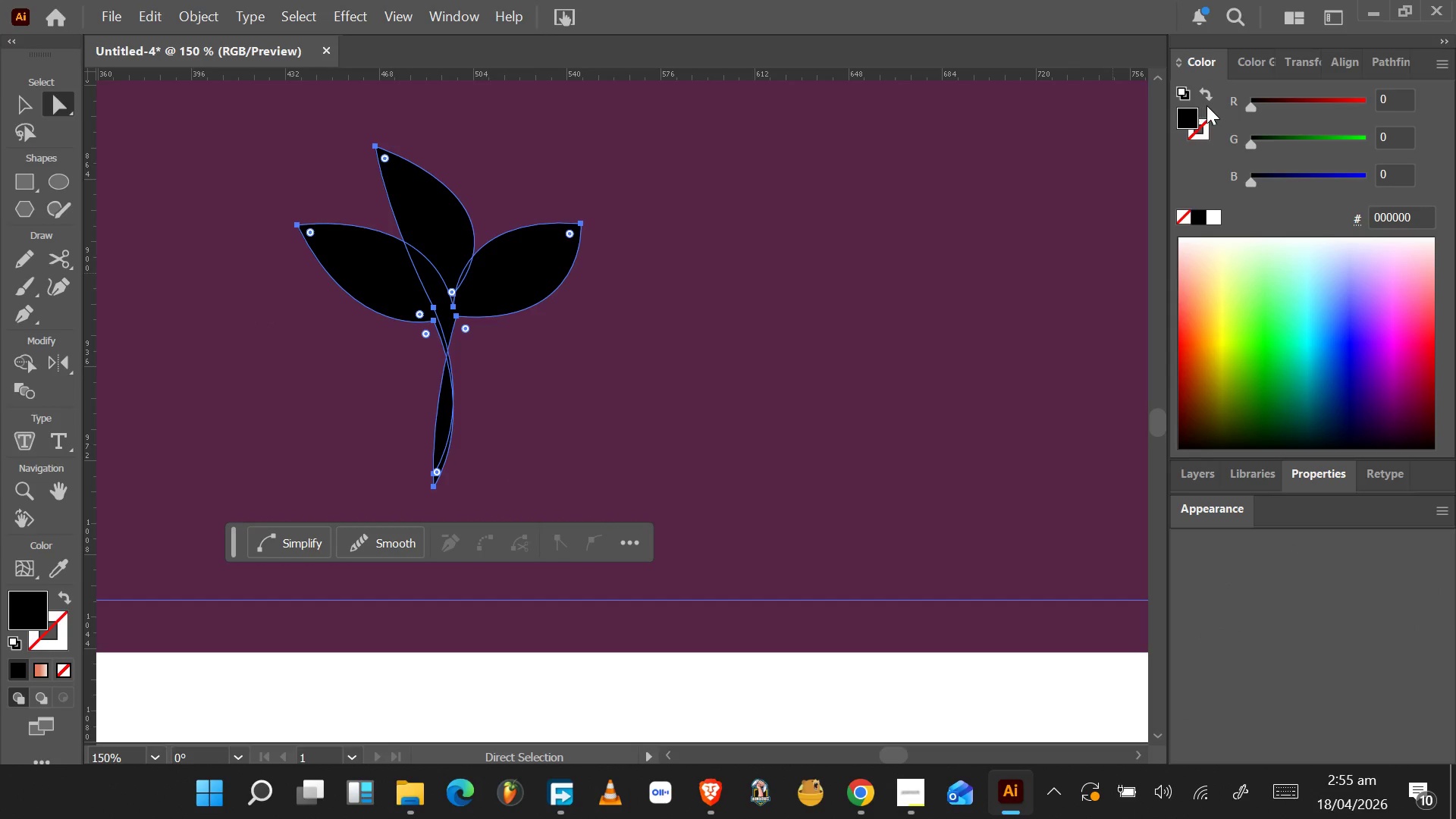 
left_click([1268, 68])
 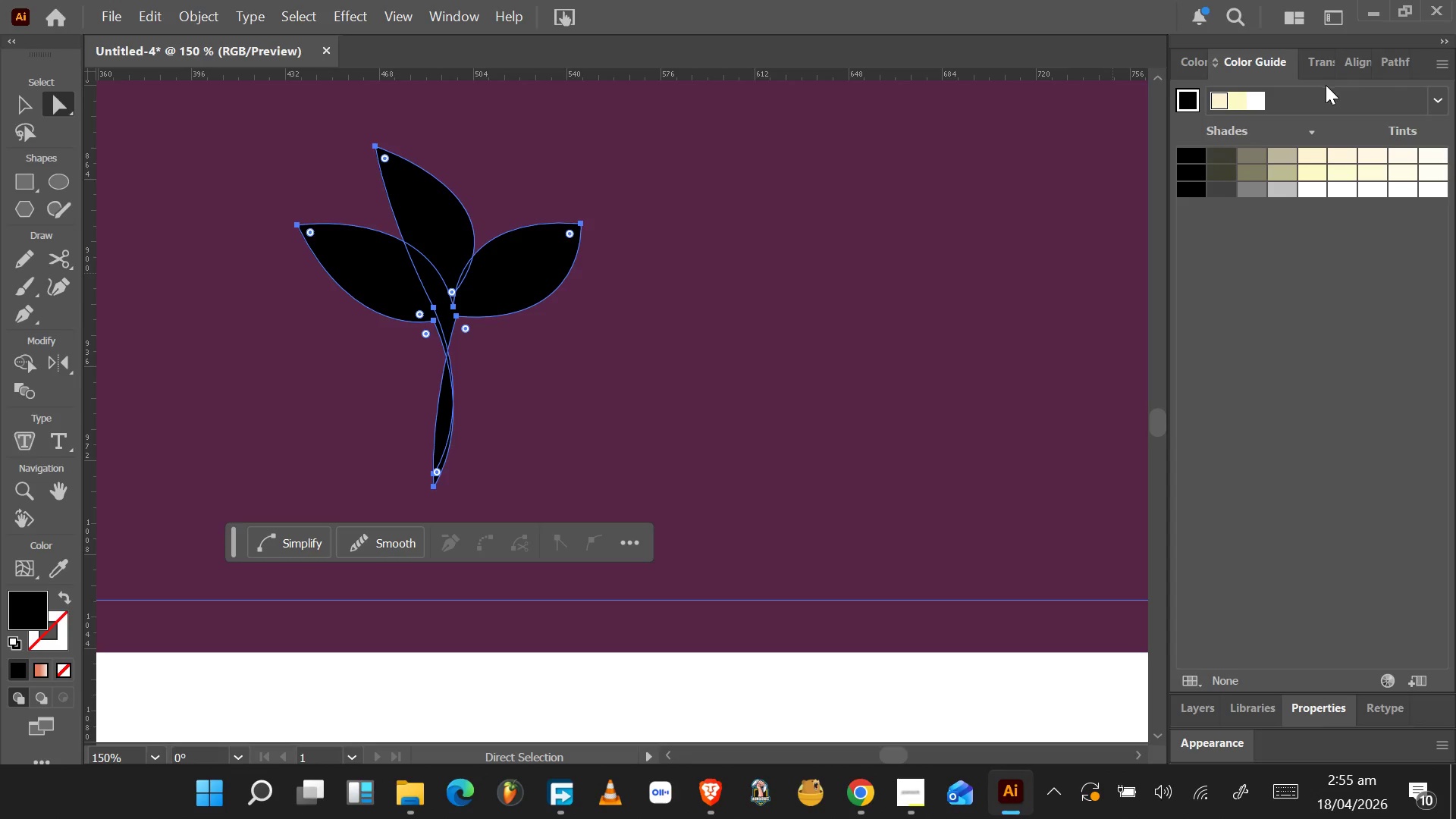 
left_click([1400, 56])
 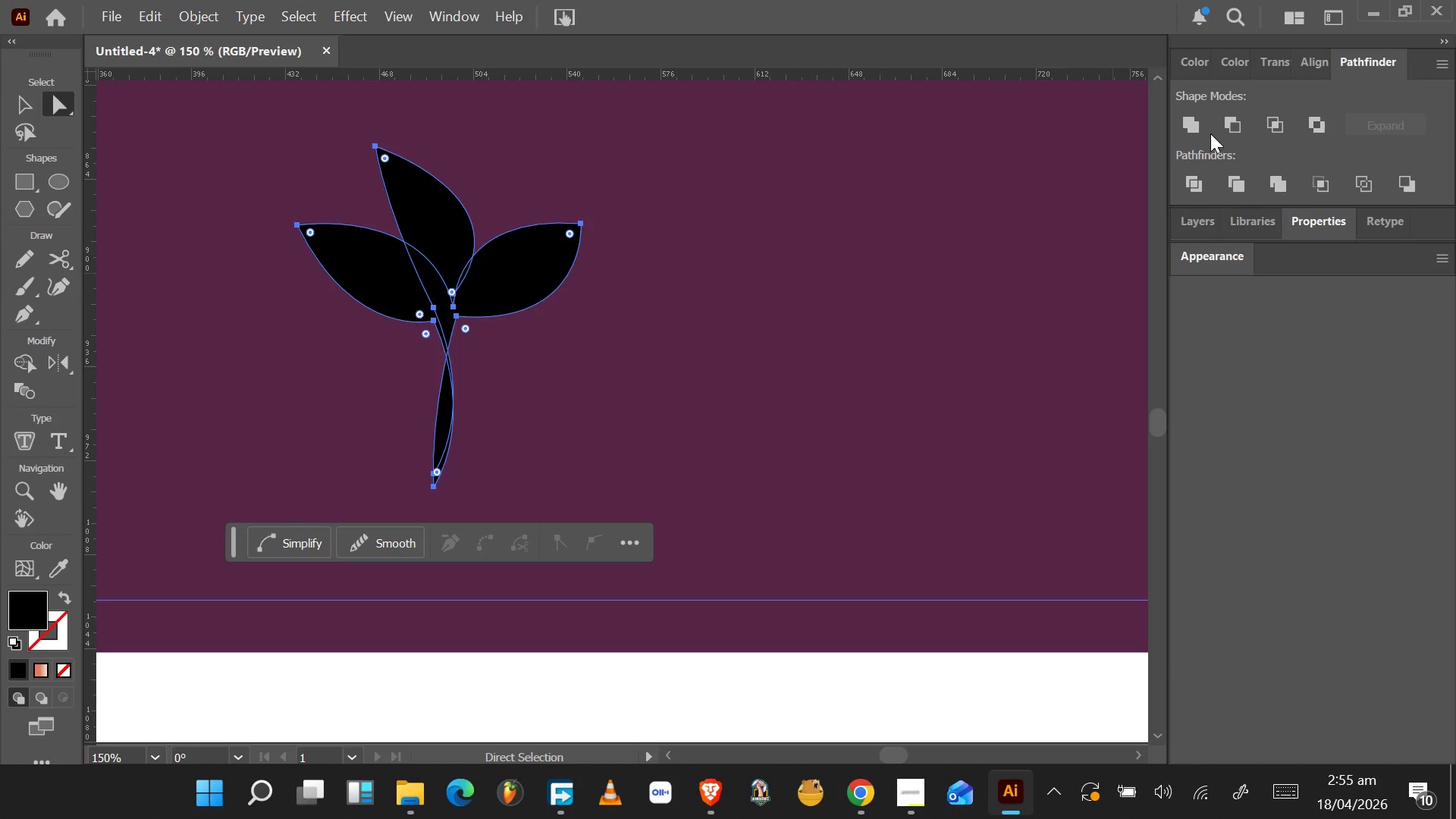 
left_click([1197, 133])
 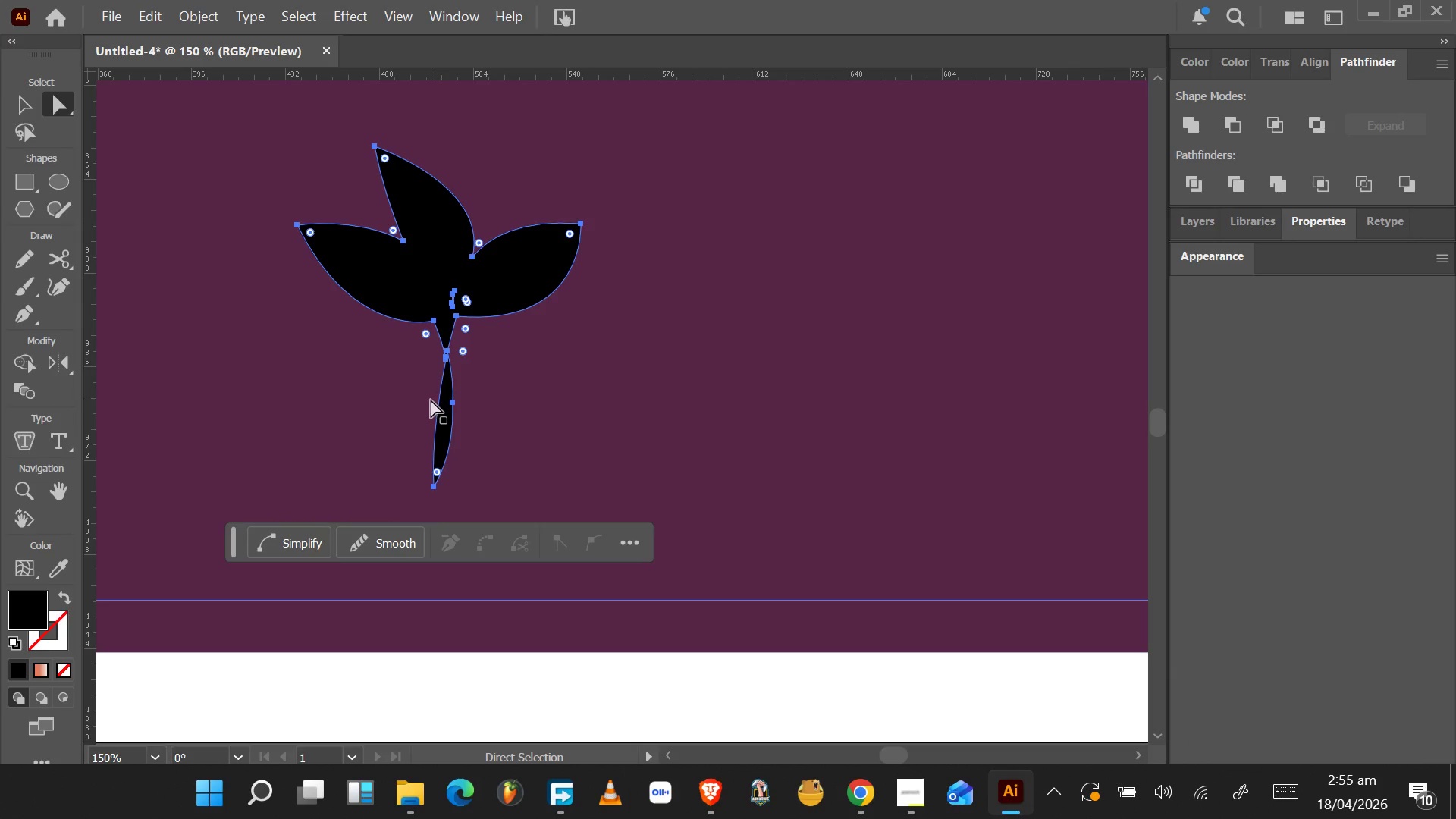 
left_click([544, 416])
 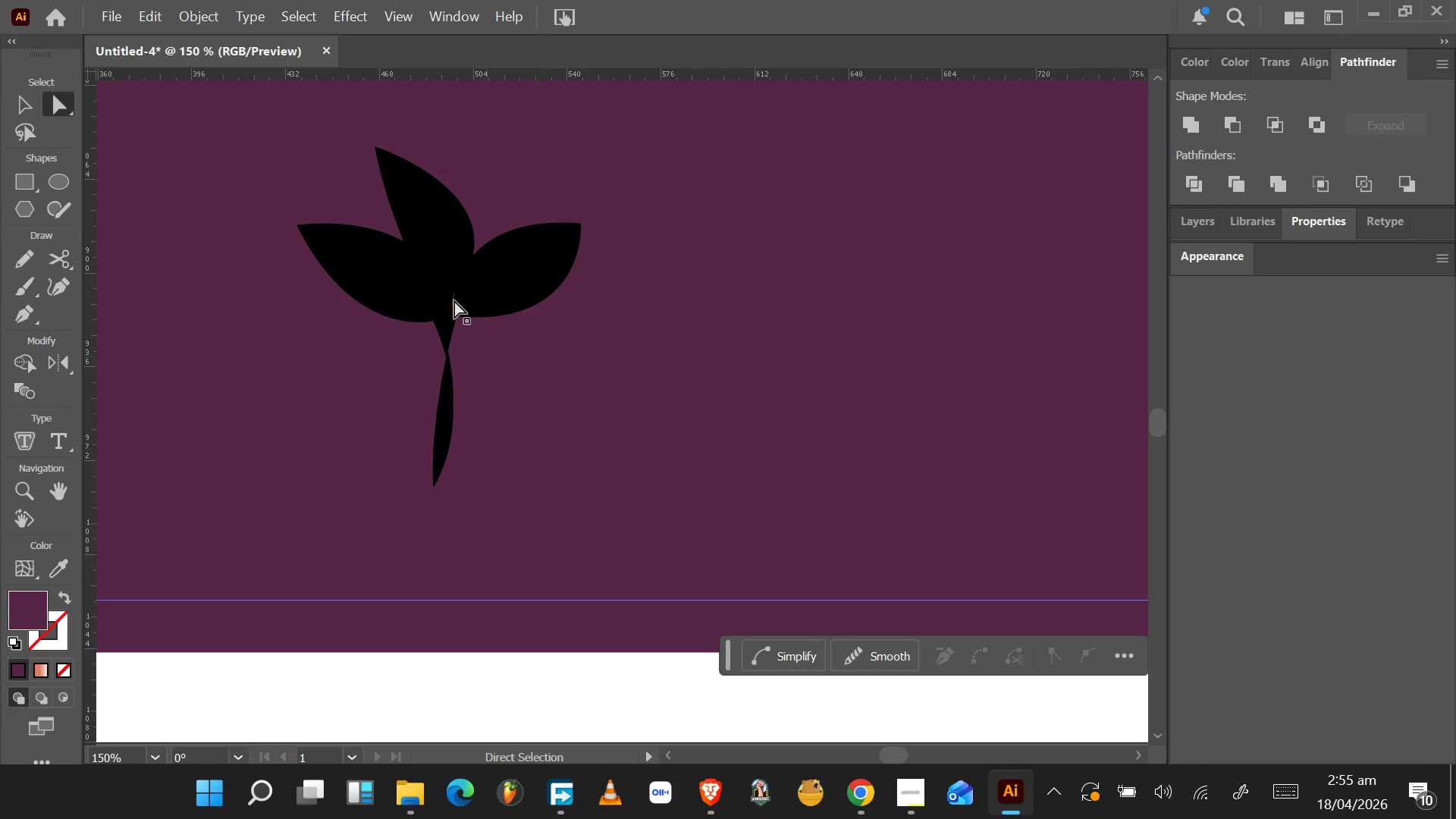 
left_click_drag(start_coordinate=[450, 283], to_coordinate=[777, 299])
 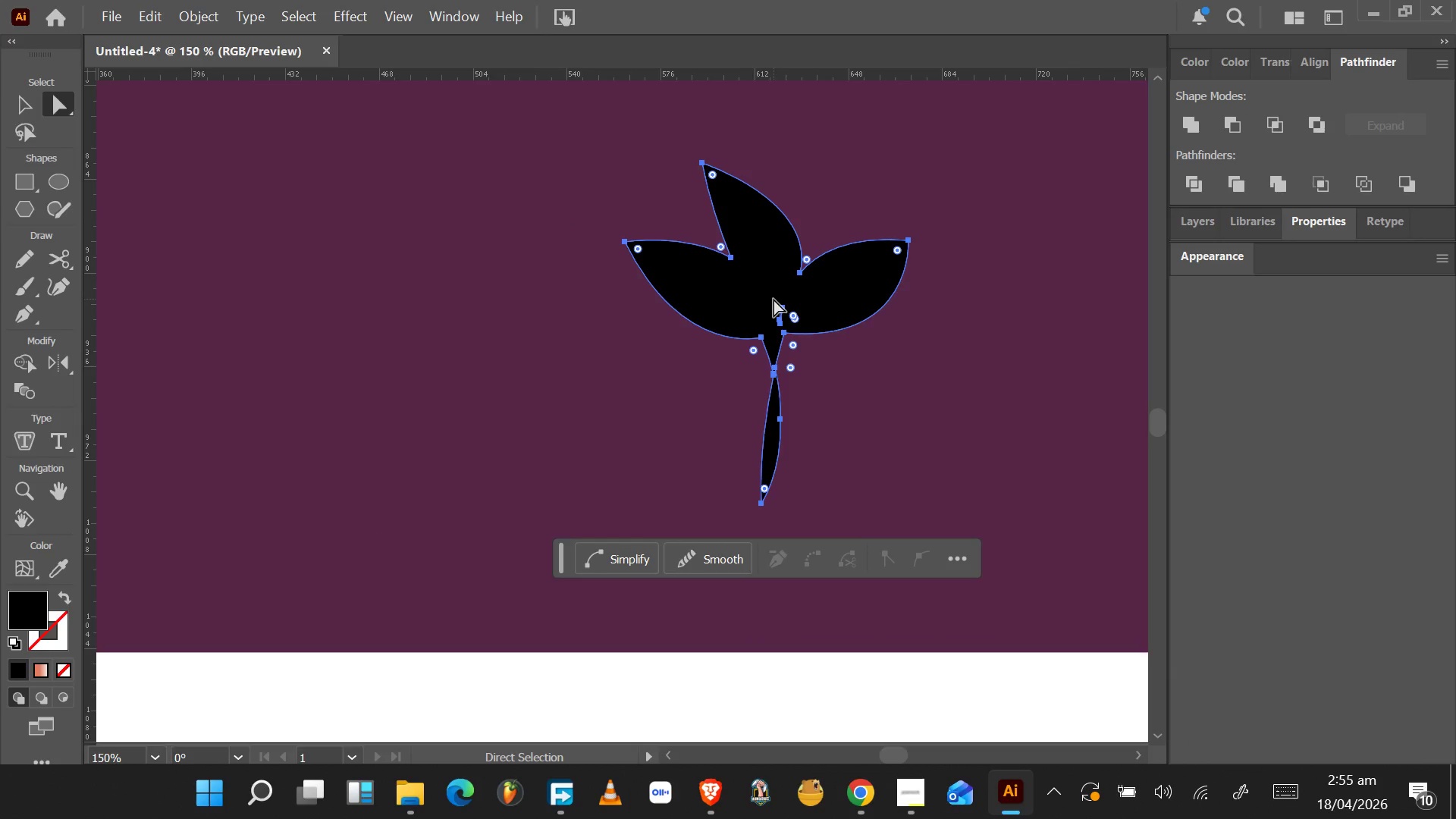 
hold_key(key=AltLeft, duration=0.59)
scroll: coordinate [774, 299], scroll_direction: down, amount: 2.0
 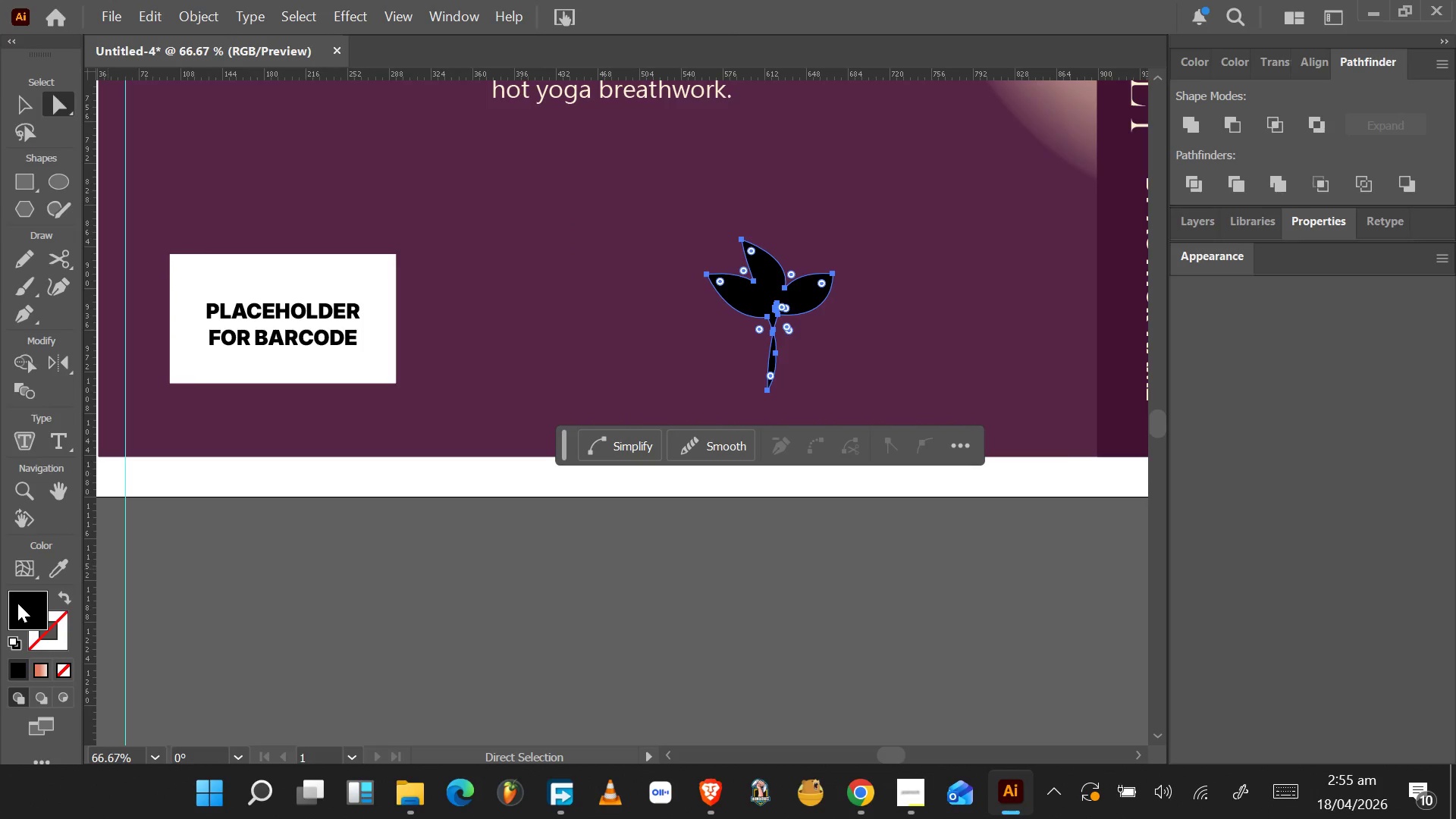 
double_click([22, 607])
 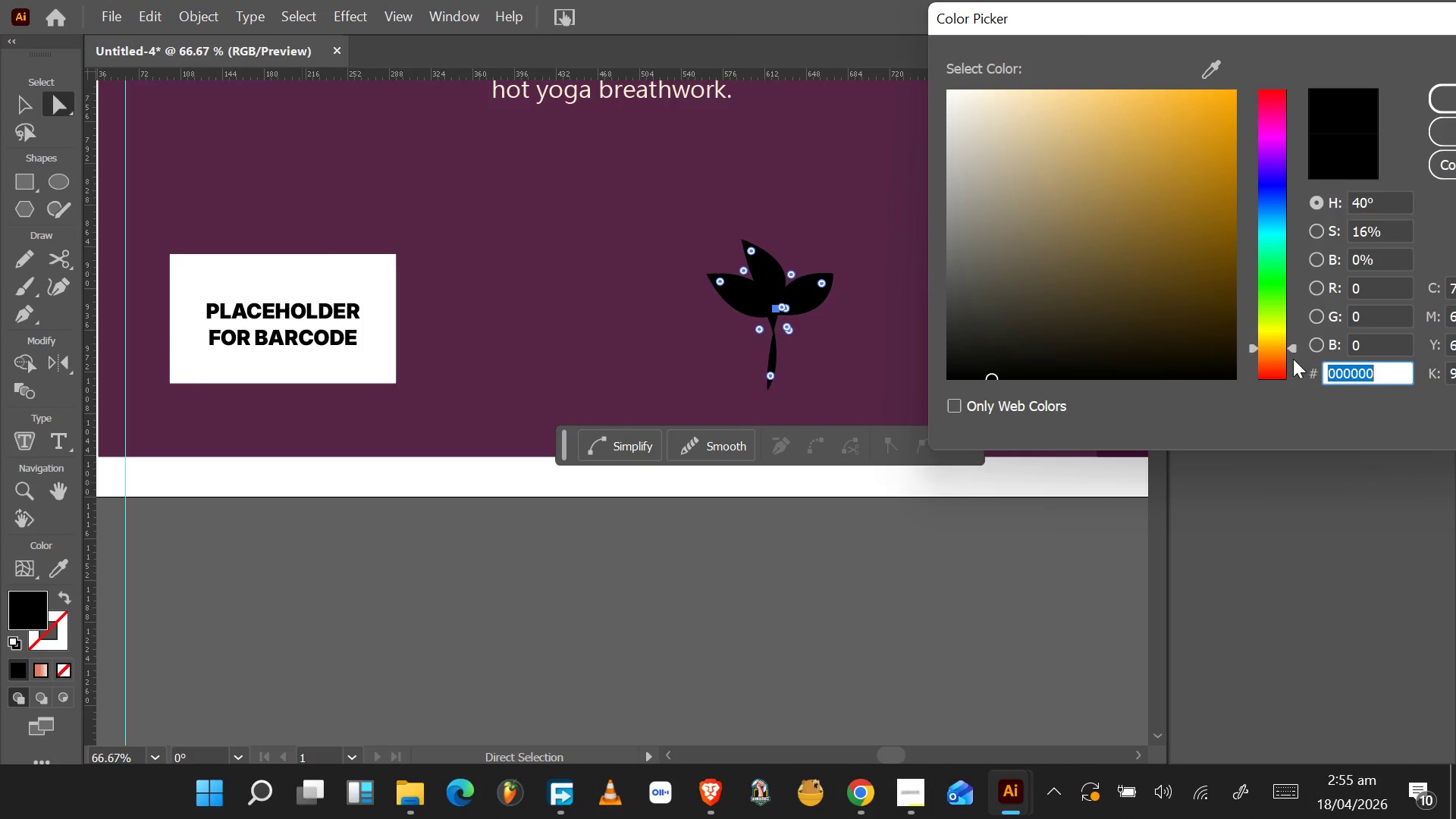 
key(Control+V)
 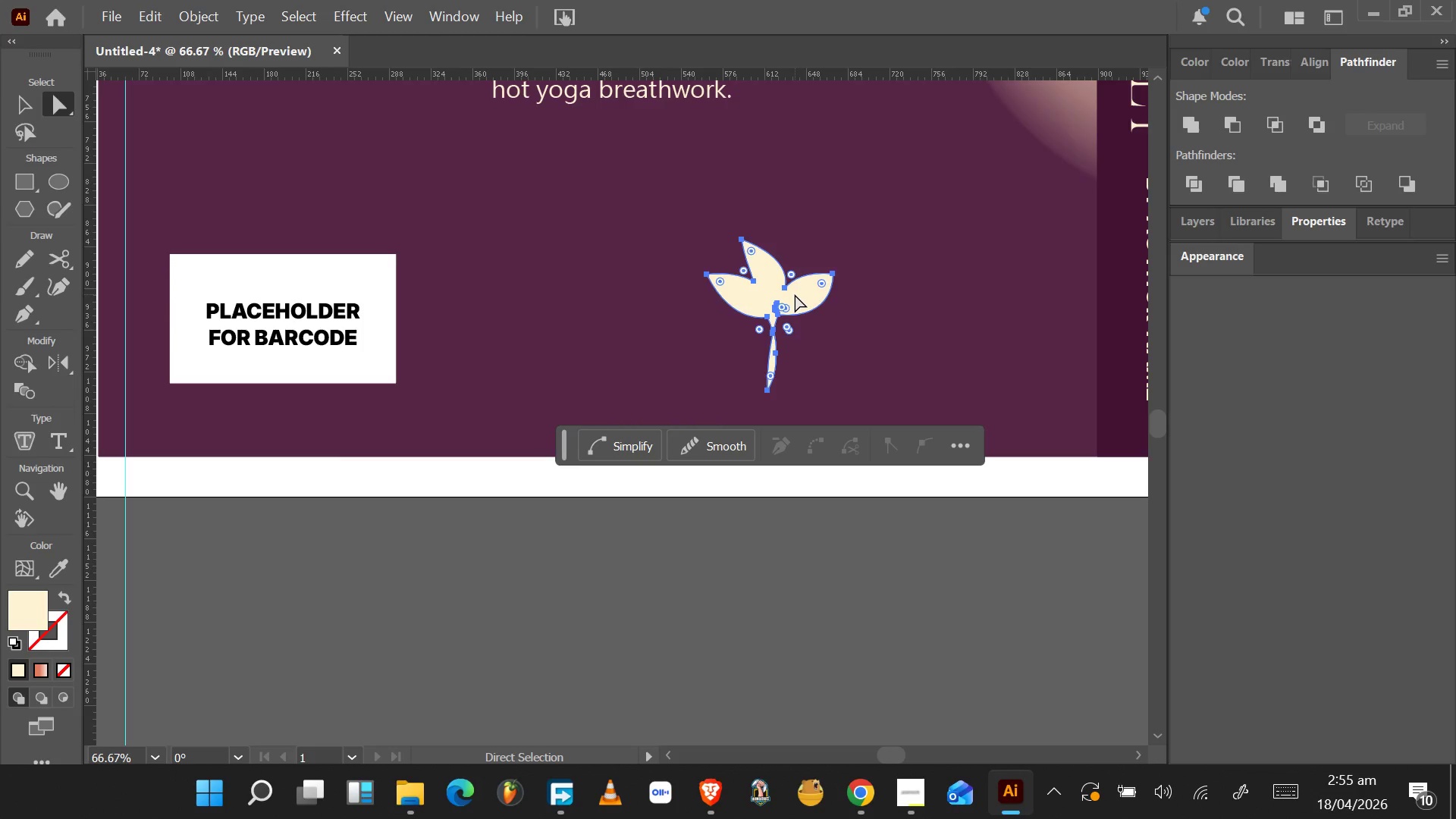 
wait(19.92)
 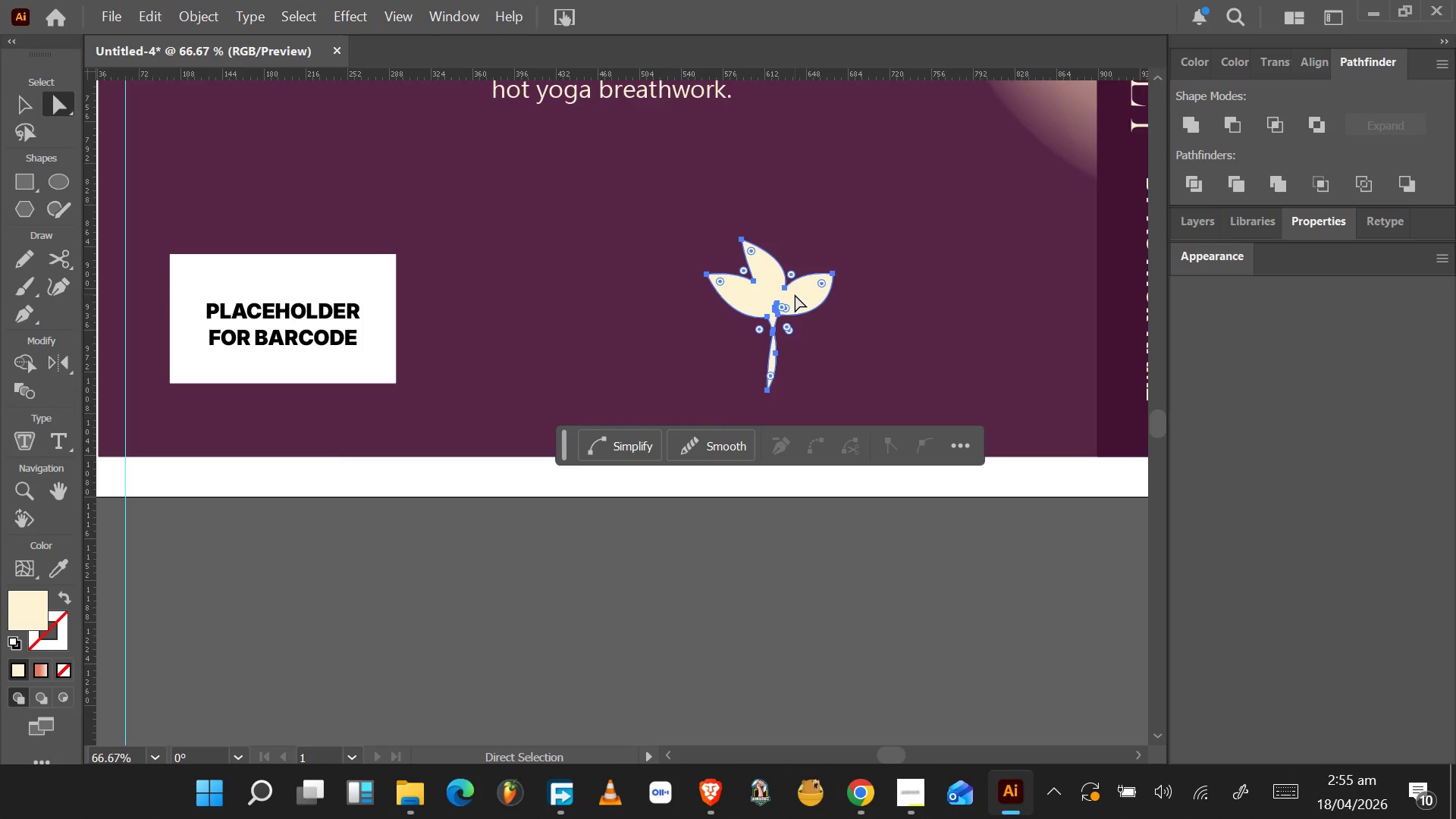 
double_click([17, 607])
 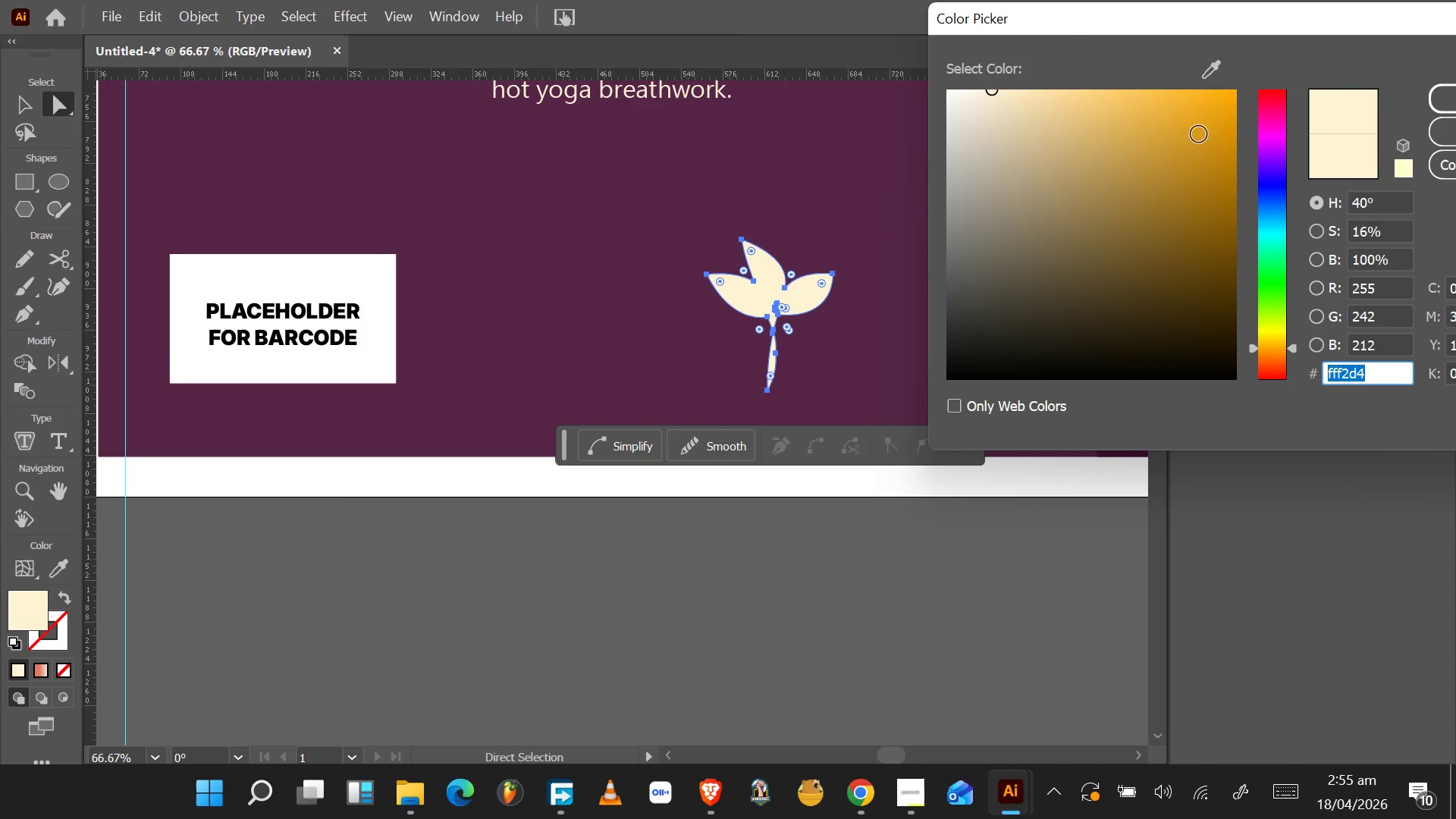 
left_click_drag(start_coordinate=[1056, 112], to_coordinate=[1052, 61])
 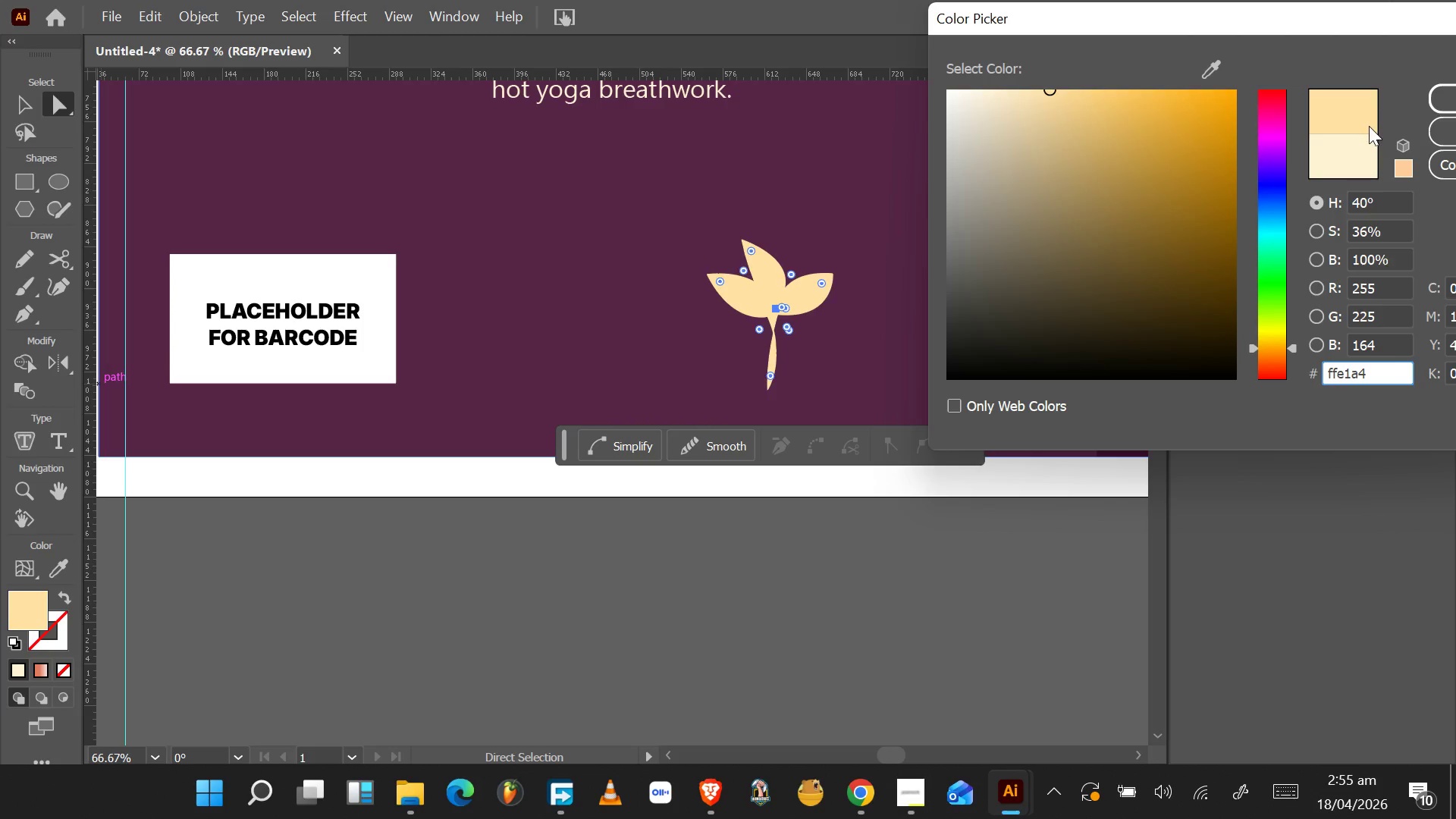 
left_click_drag(start_coordinate=[1282, 158], to_coordinate=[1285, 117])
 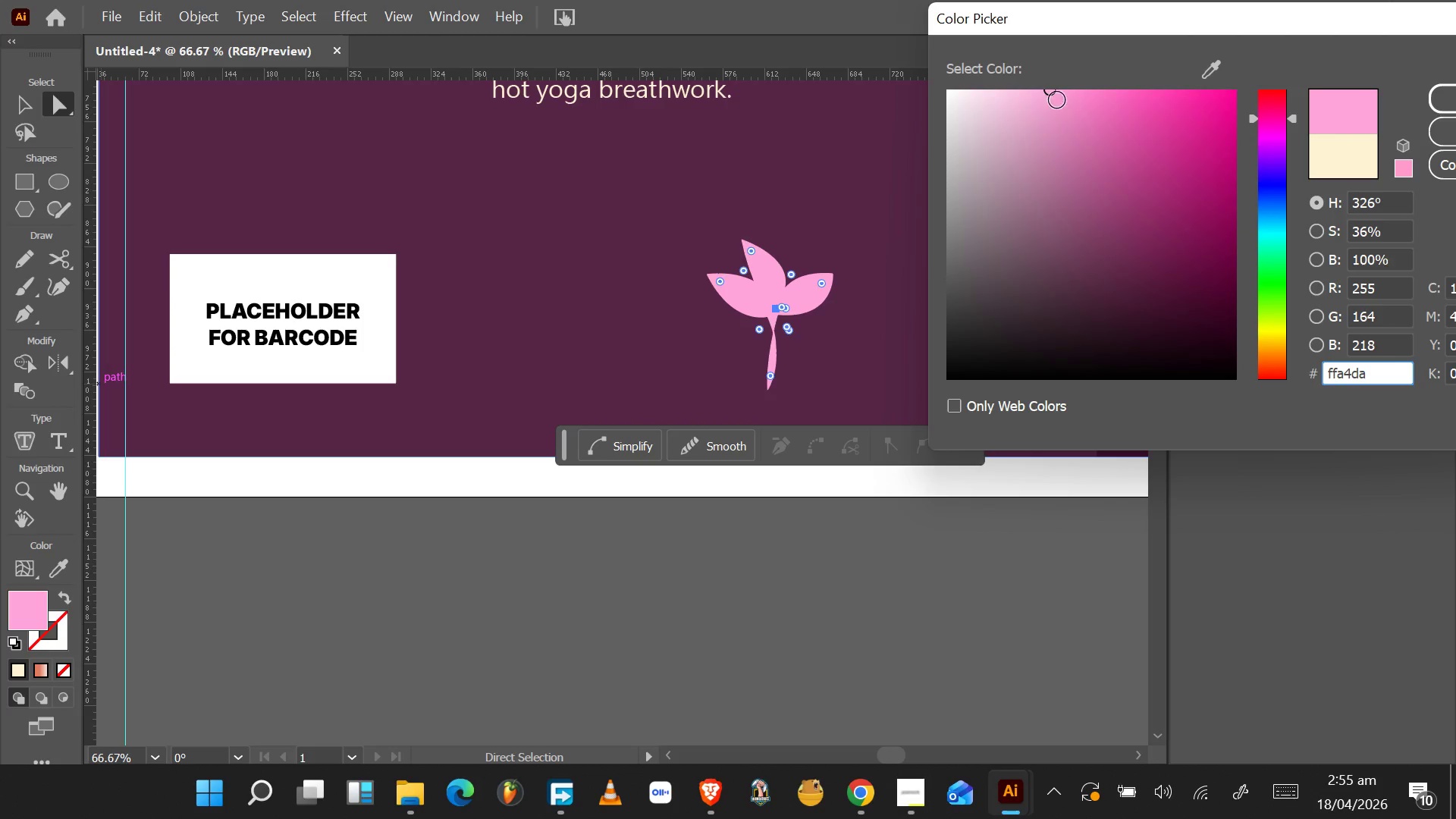 
left_click_drag(start_coordinate=[1047, 89], to_coordinate=[1040, 133])
 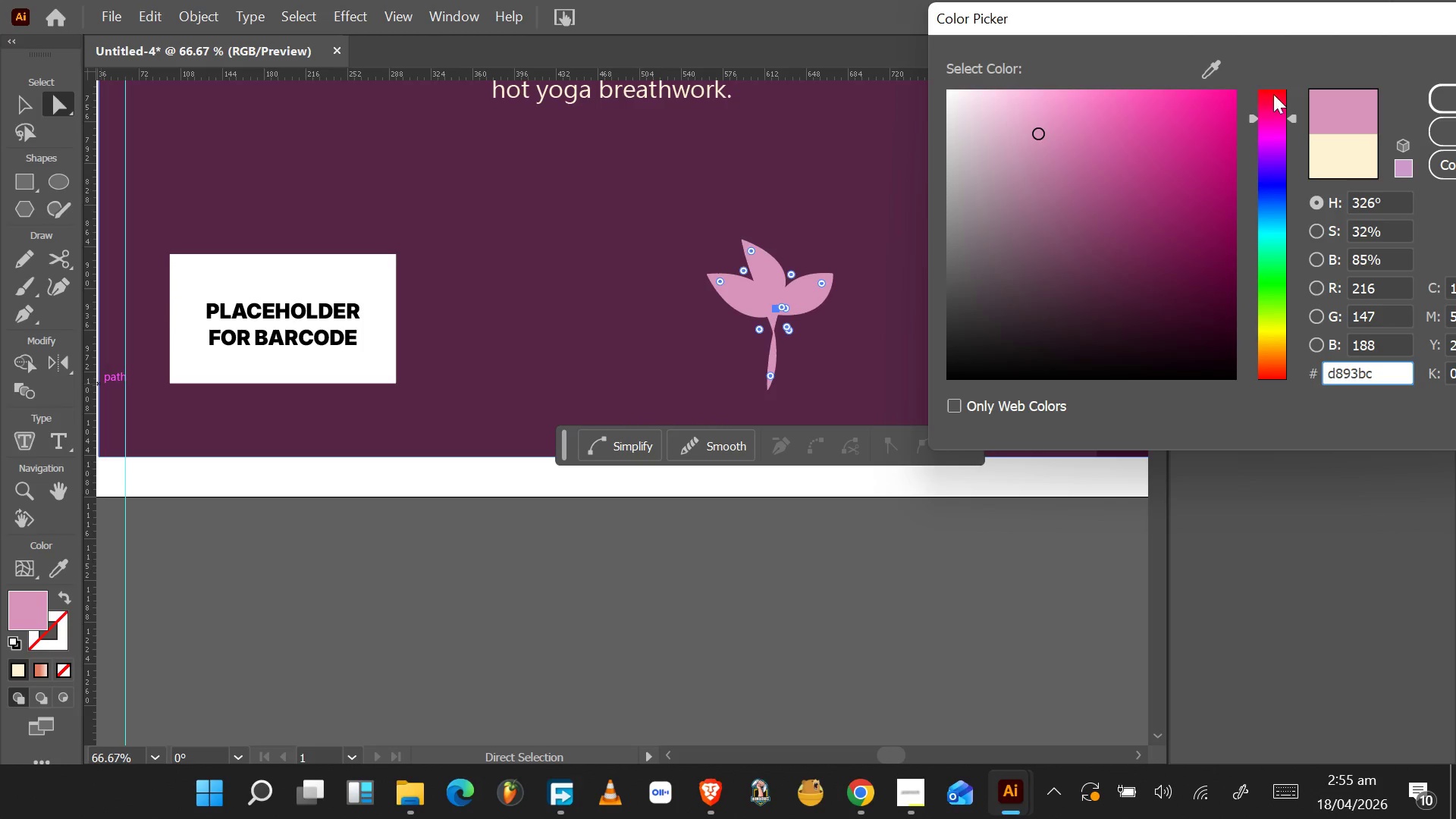 
left_click([1223, 79])
 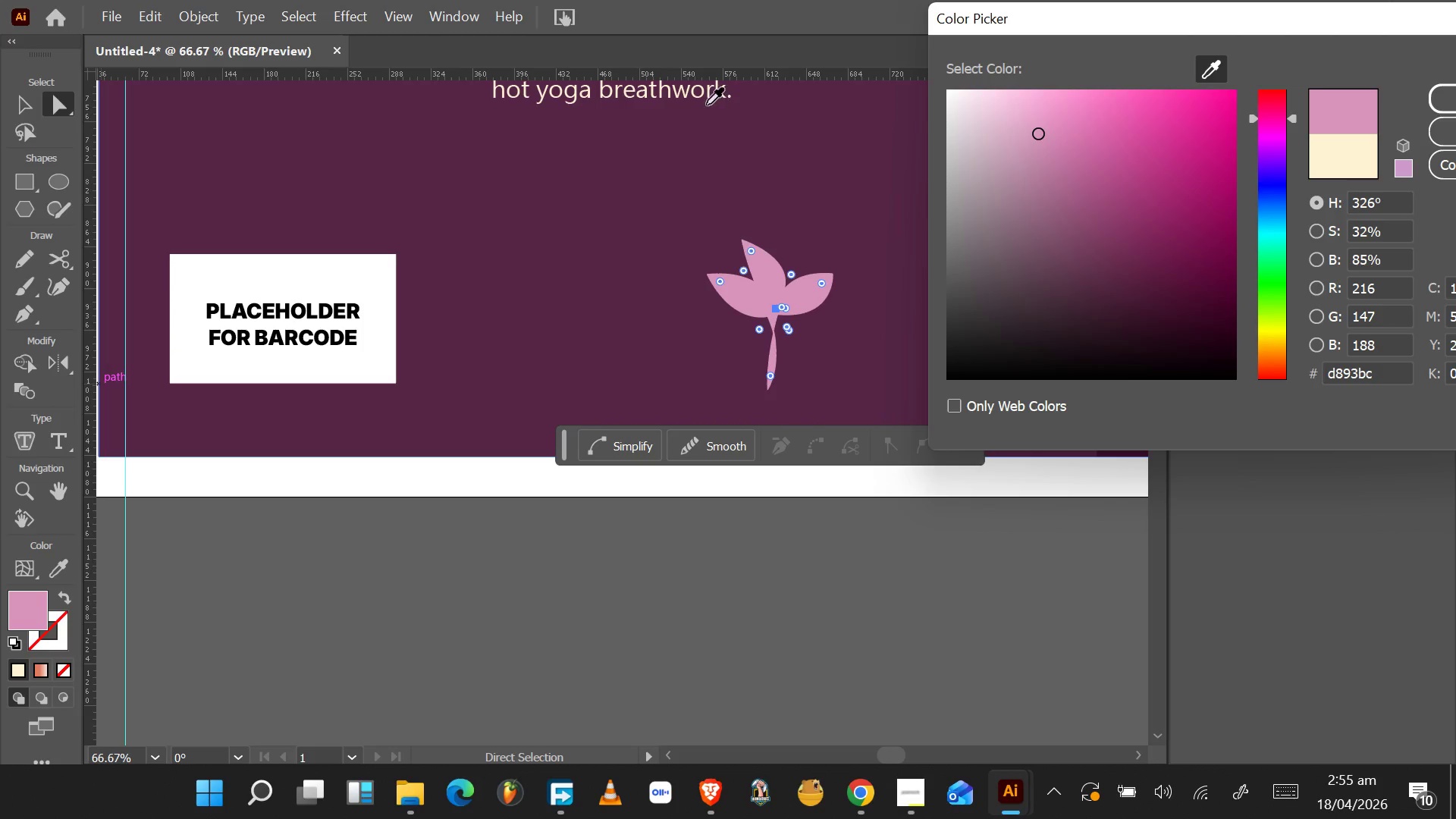 
left_click([707, 93])
 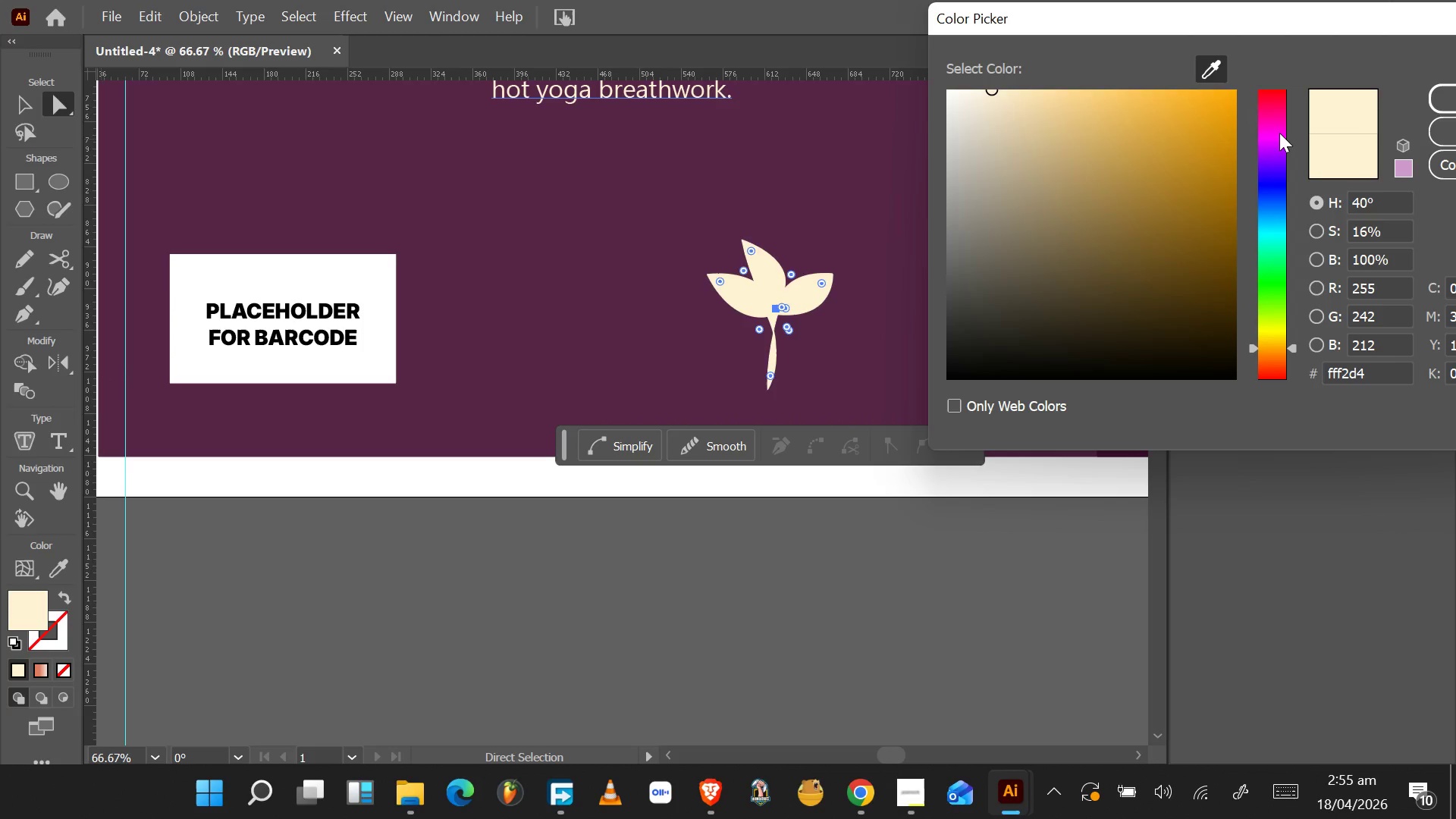 
left_click_drag(start_coordinate=[1069, 134], to_coordinate=[1049, 88])
 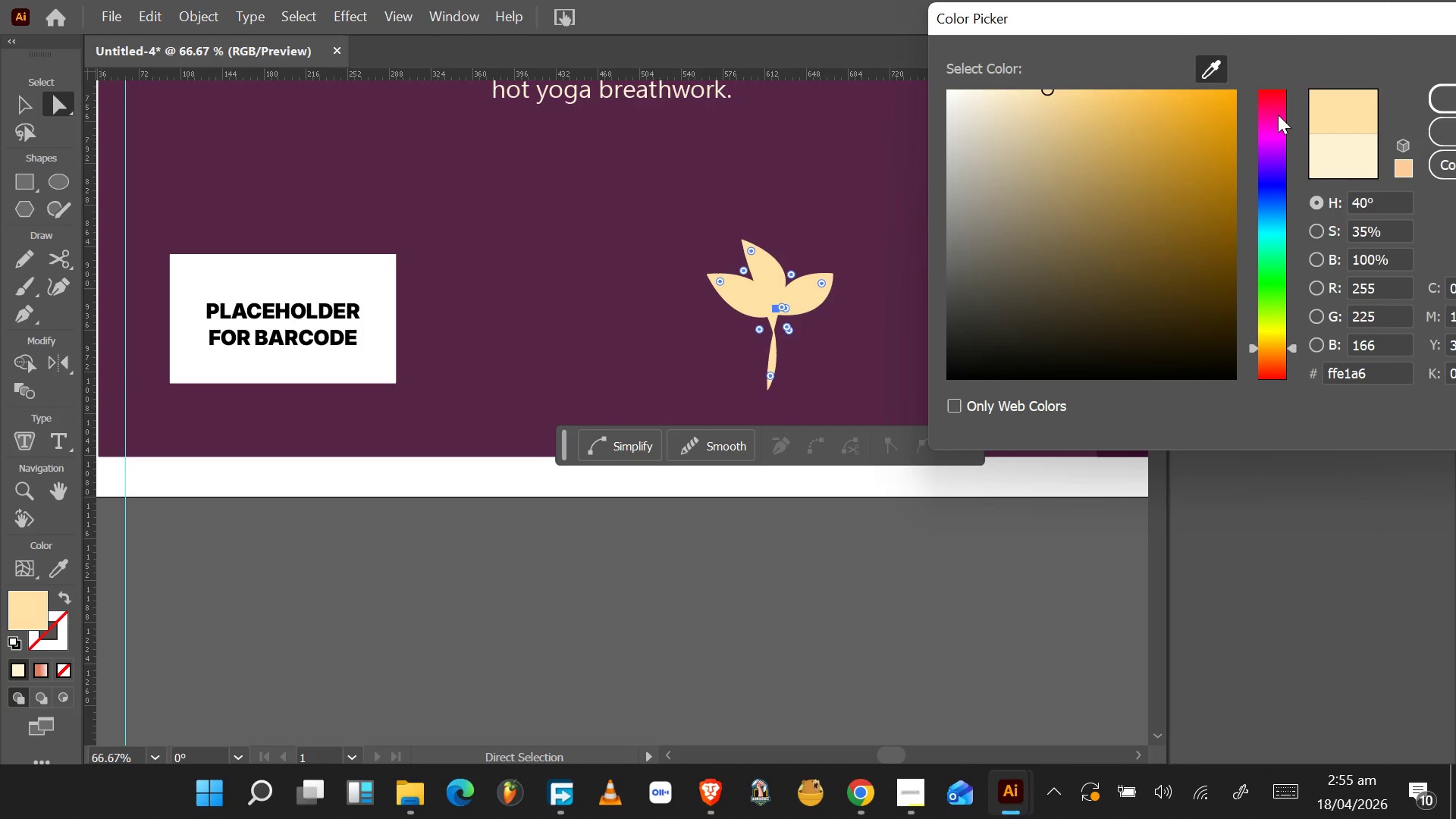 
left_click_drag(start_coordinate=[1278, 115], to_coordinate=[1277, 120])
 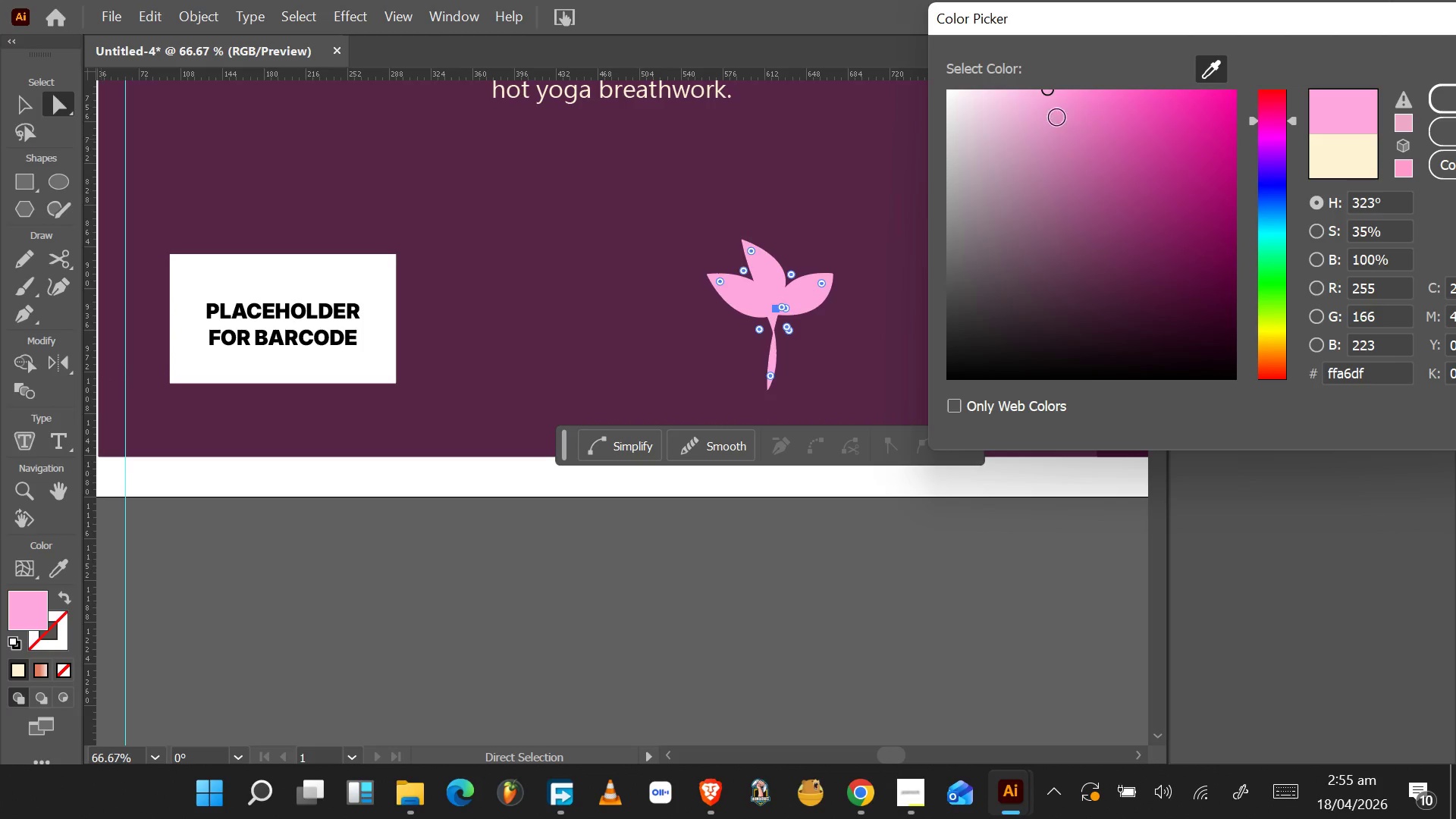 
left_click_drag(start_coordinate=[1057, 118], to_coordinate=[1008, 93])
 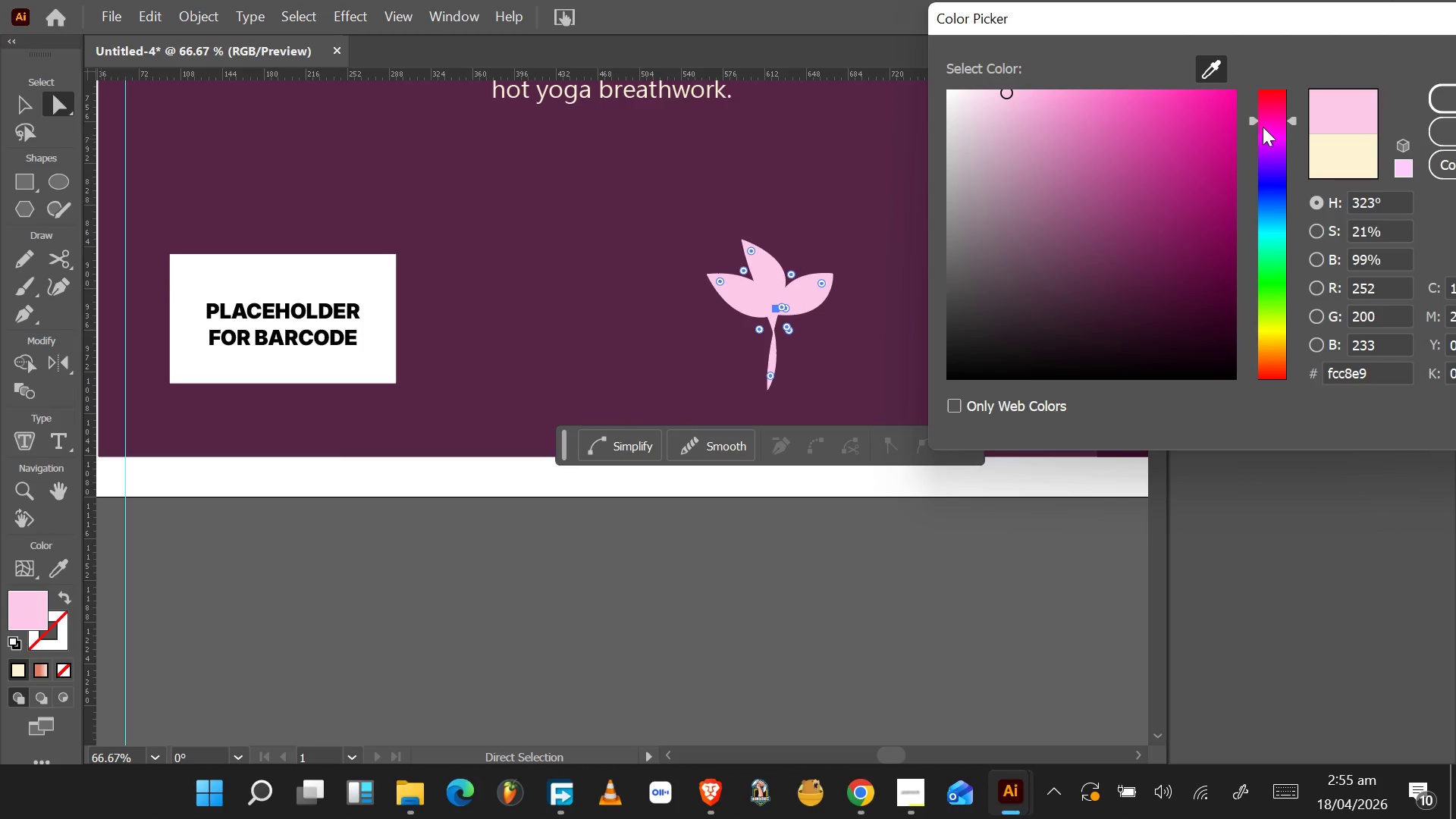 
left_click_drag(start_coordinate=[1265, 122], to_coordinate=[1272, 363])
 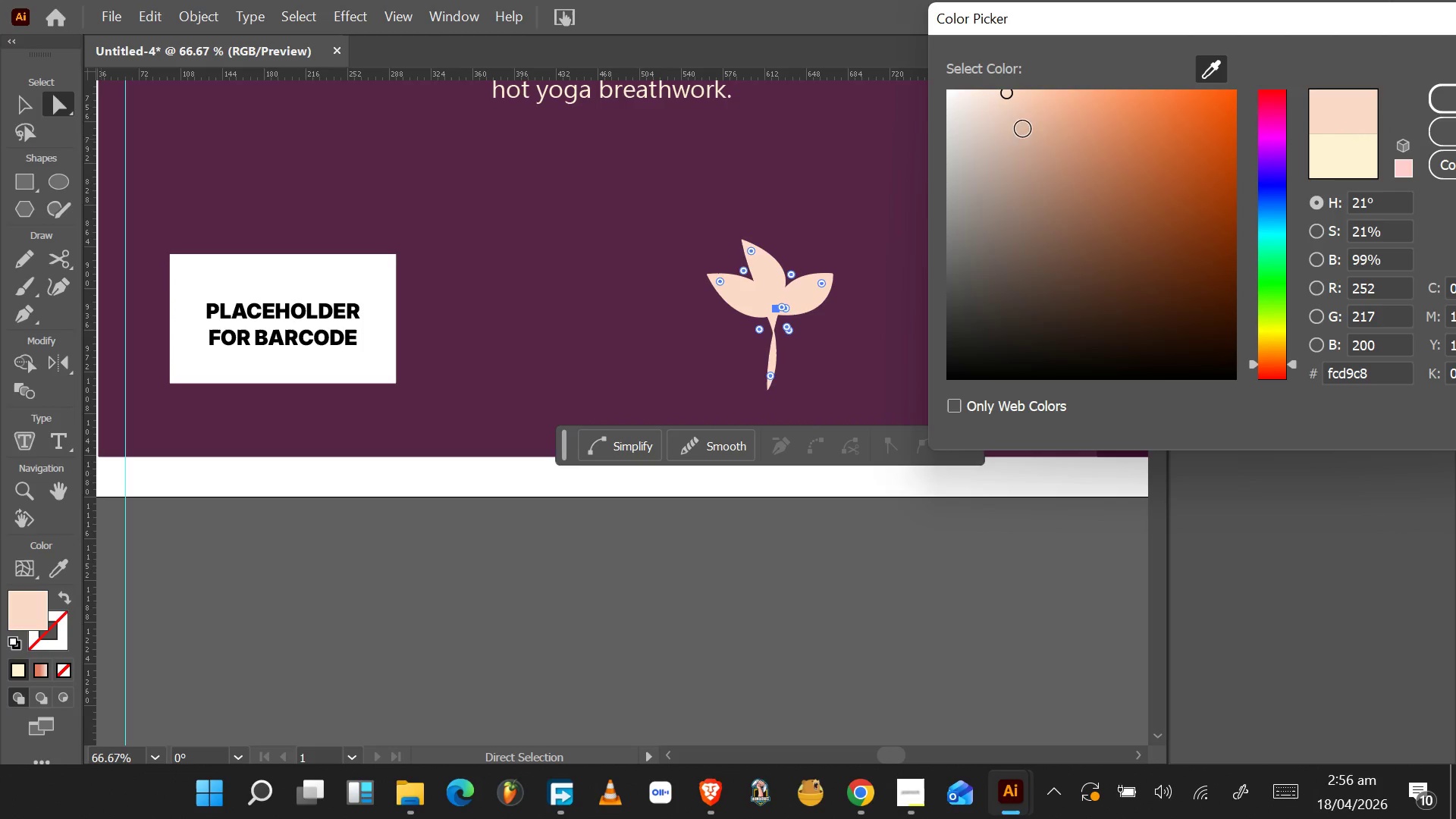 
left_click_drag(start_coordinate=[1017, 103], to_coordinate=[1037, 106])
 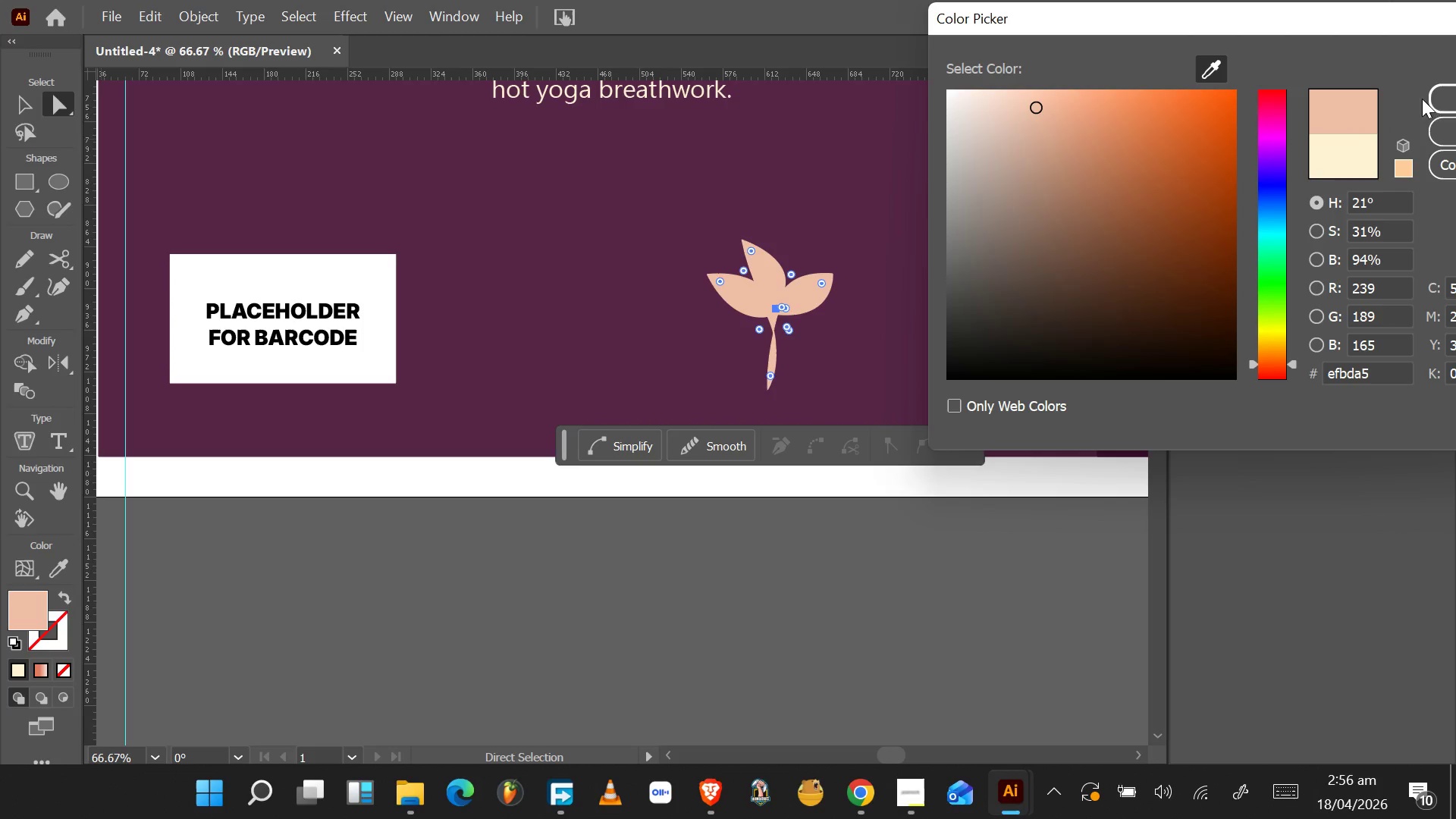 
left_click([1432, 98])
 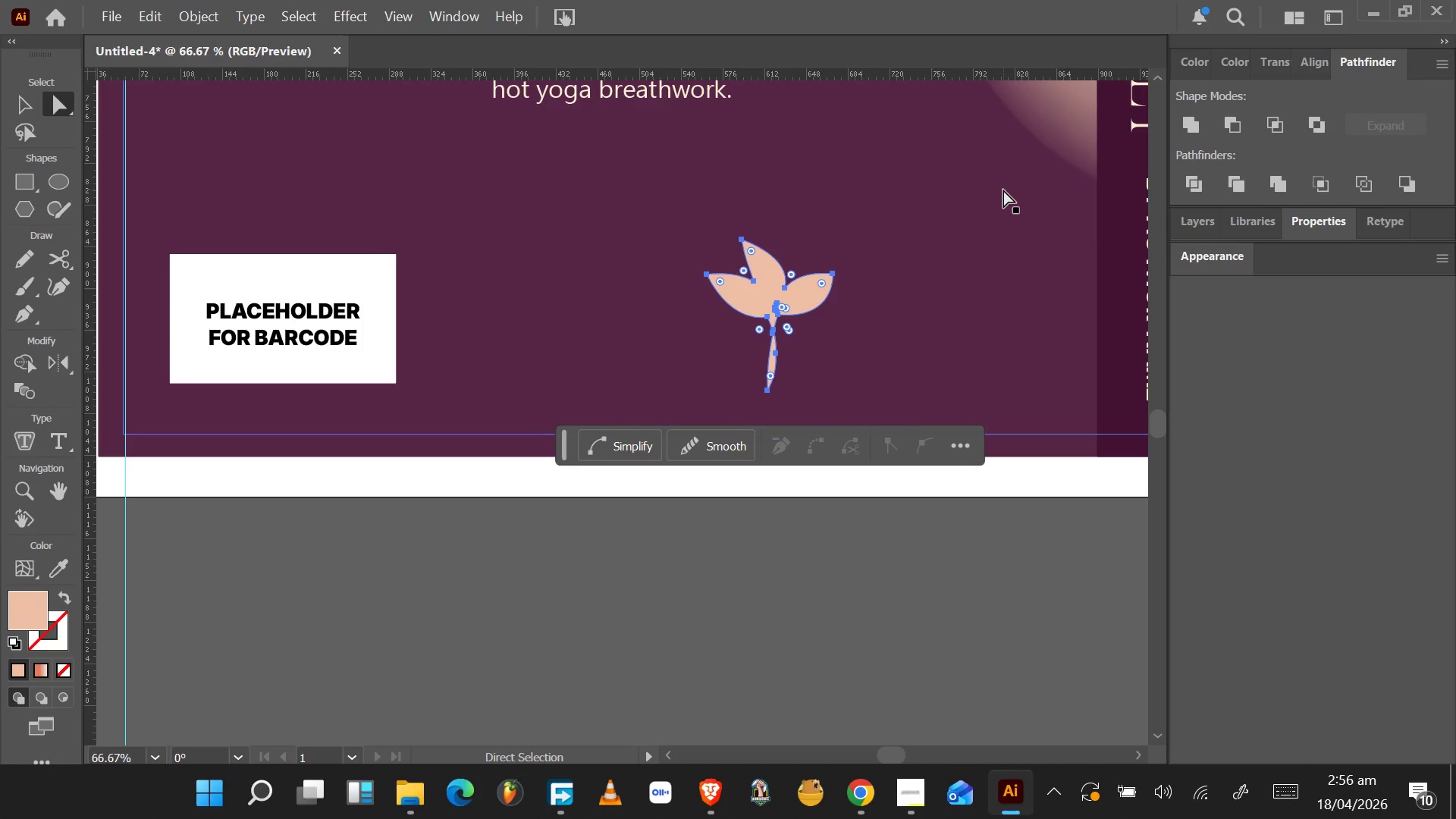 
wait(44.45)
 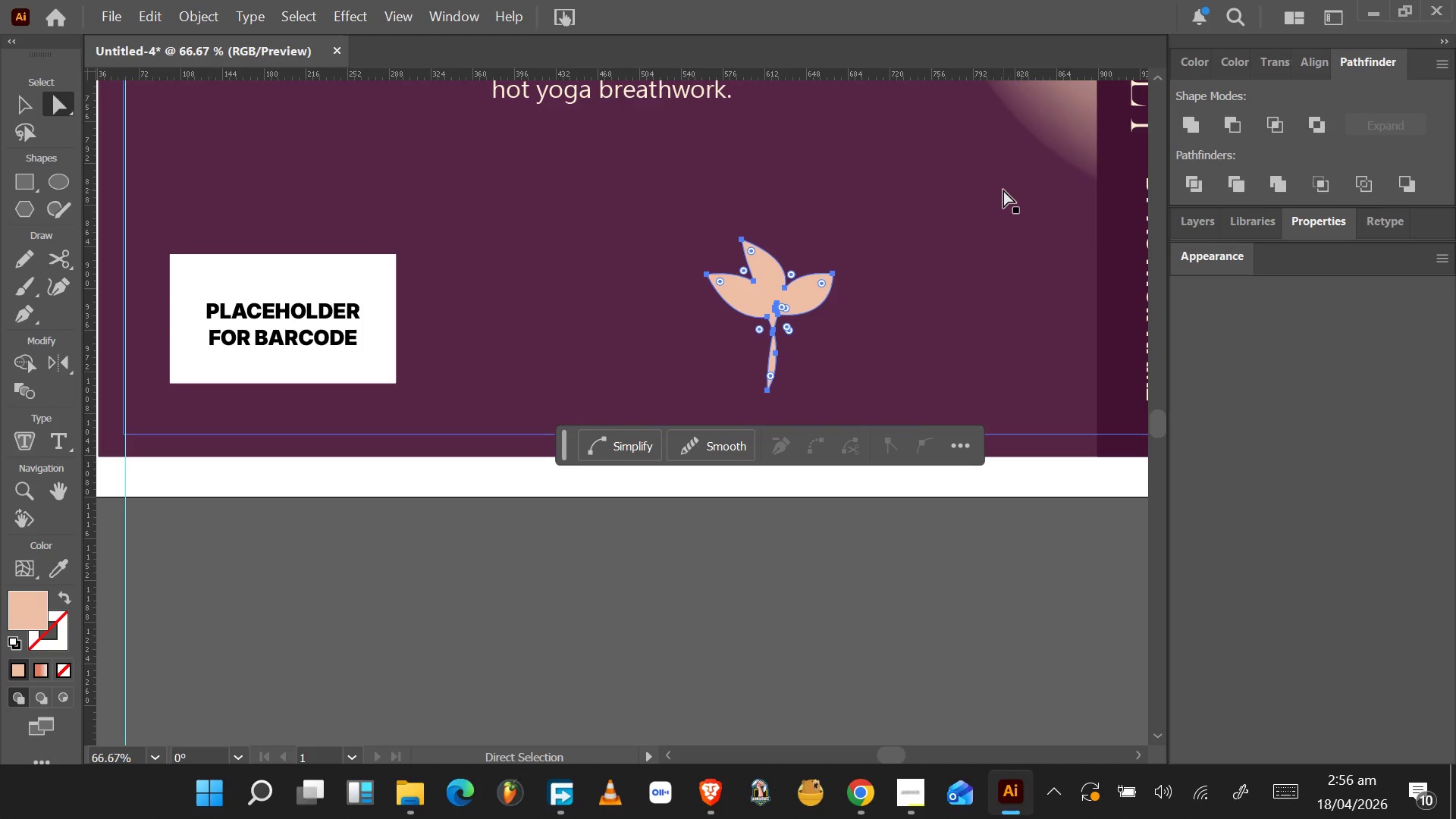 
left_click_drag(start_coordinate=[770, 278], to_coordinate=[848, 337])
 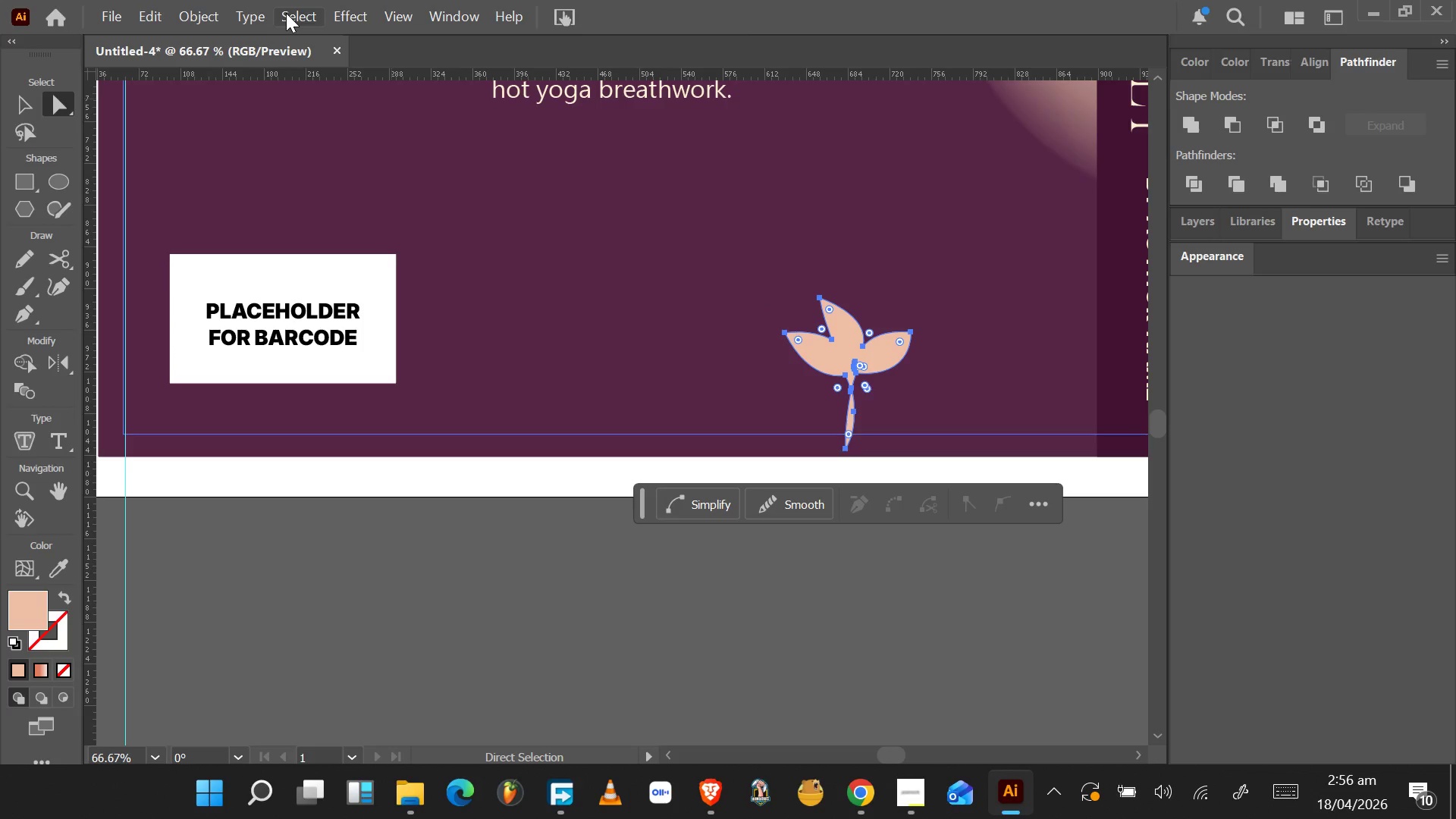 
wait(8.08)
 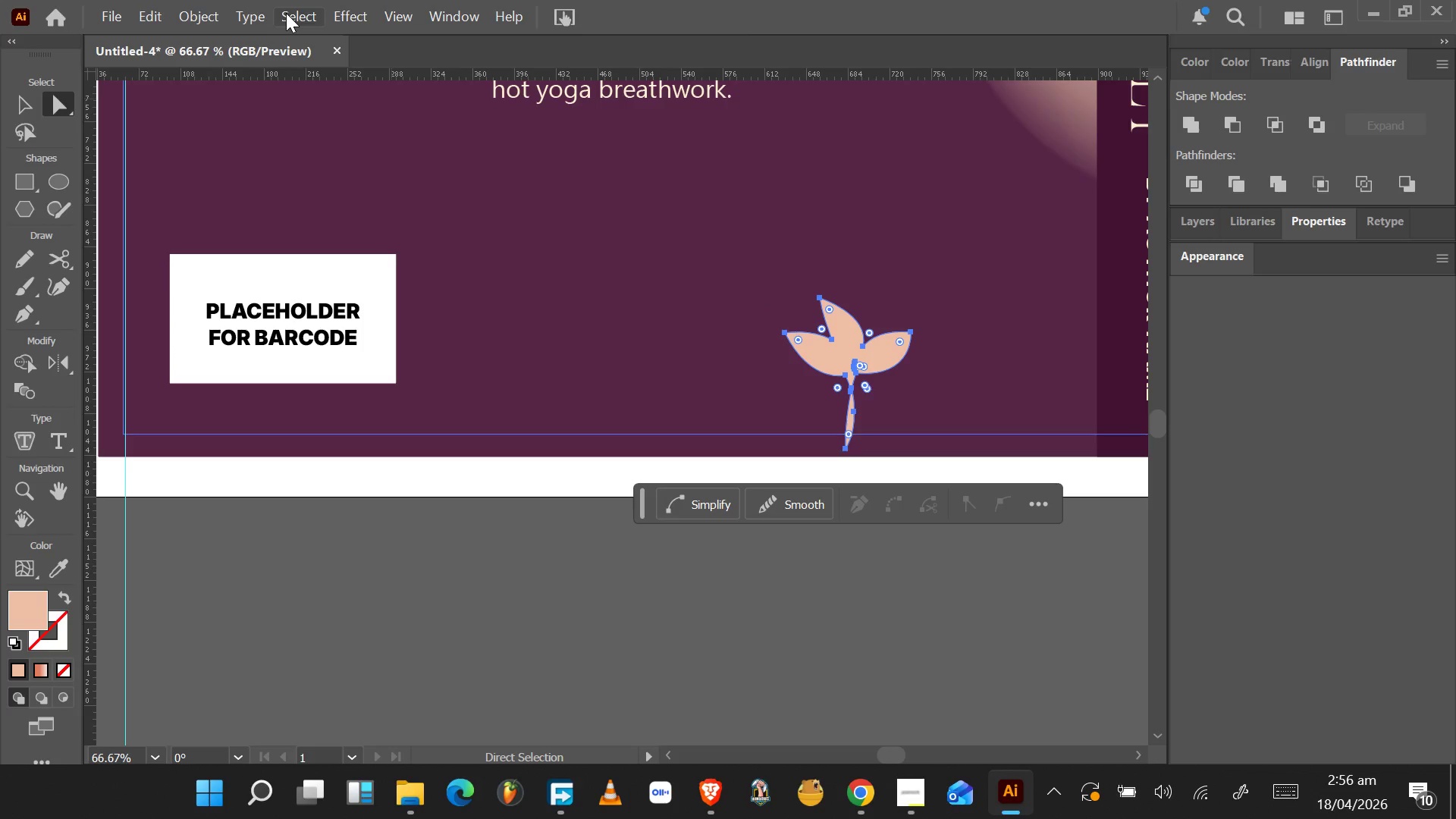 
left_click([215, 24])
 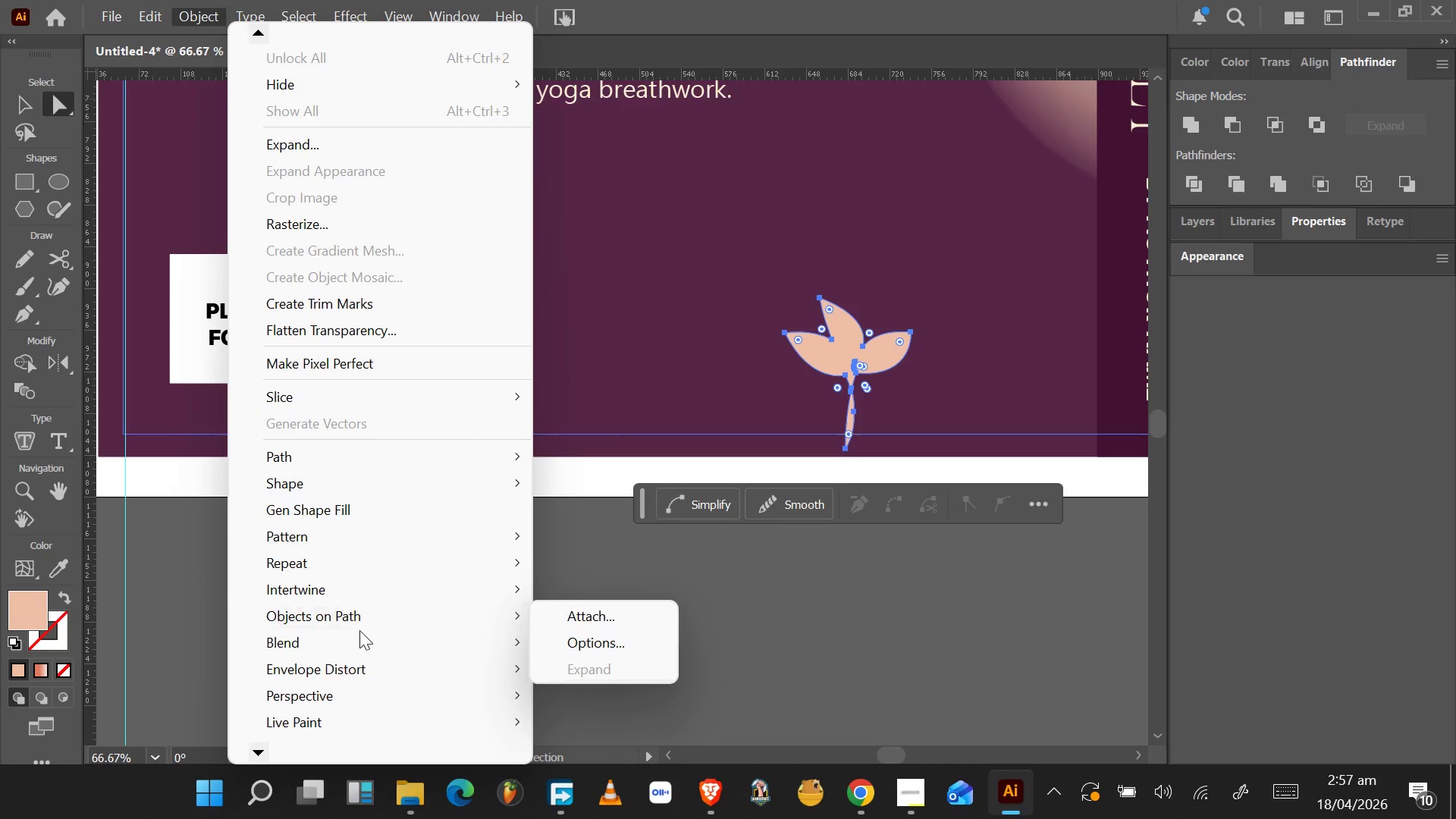 
wait(11.0)
 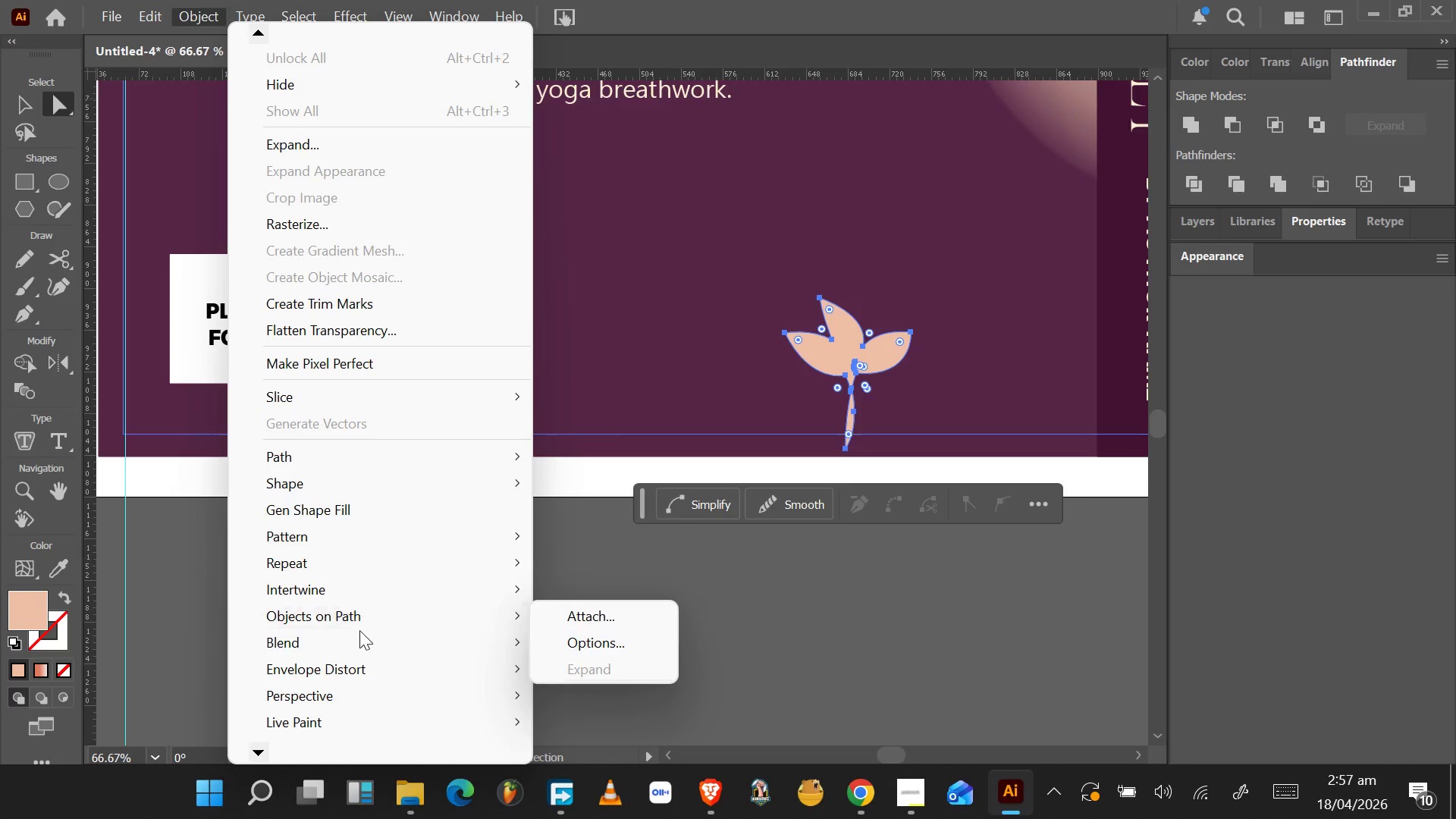 
left_click([631, 544])
 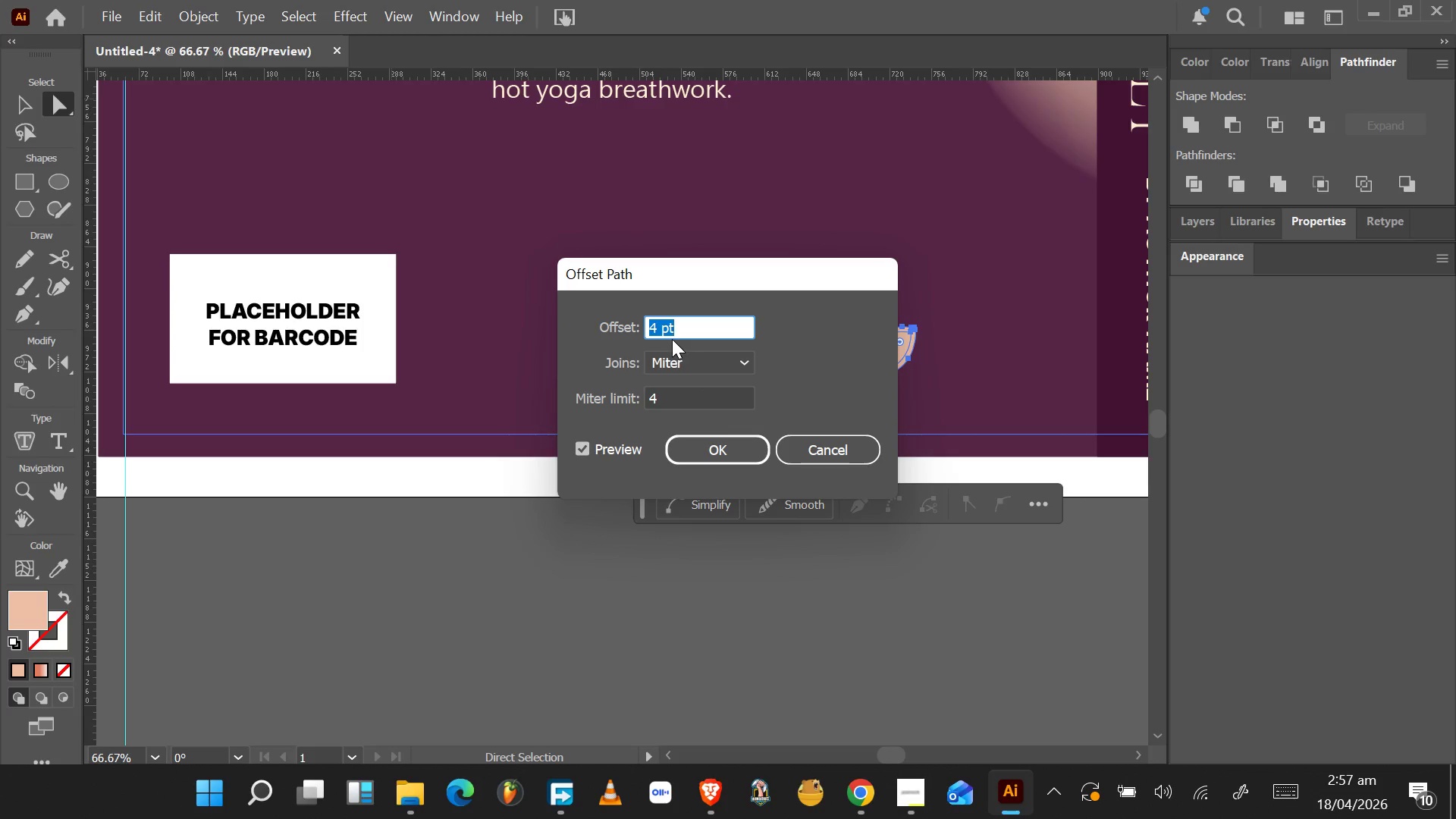 
left_click_drag(start_coordinate=[657, 328], to_coordinate=[604, 337])
 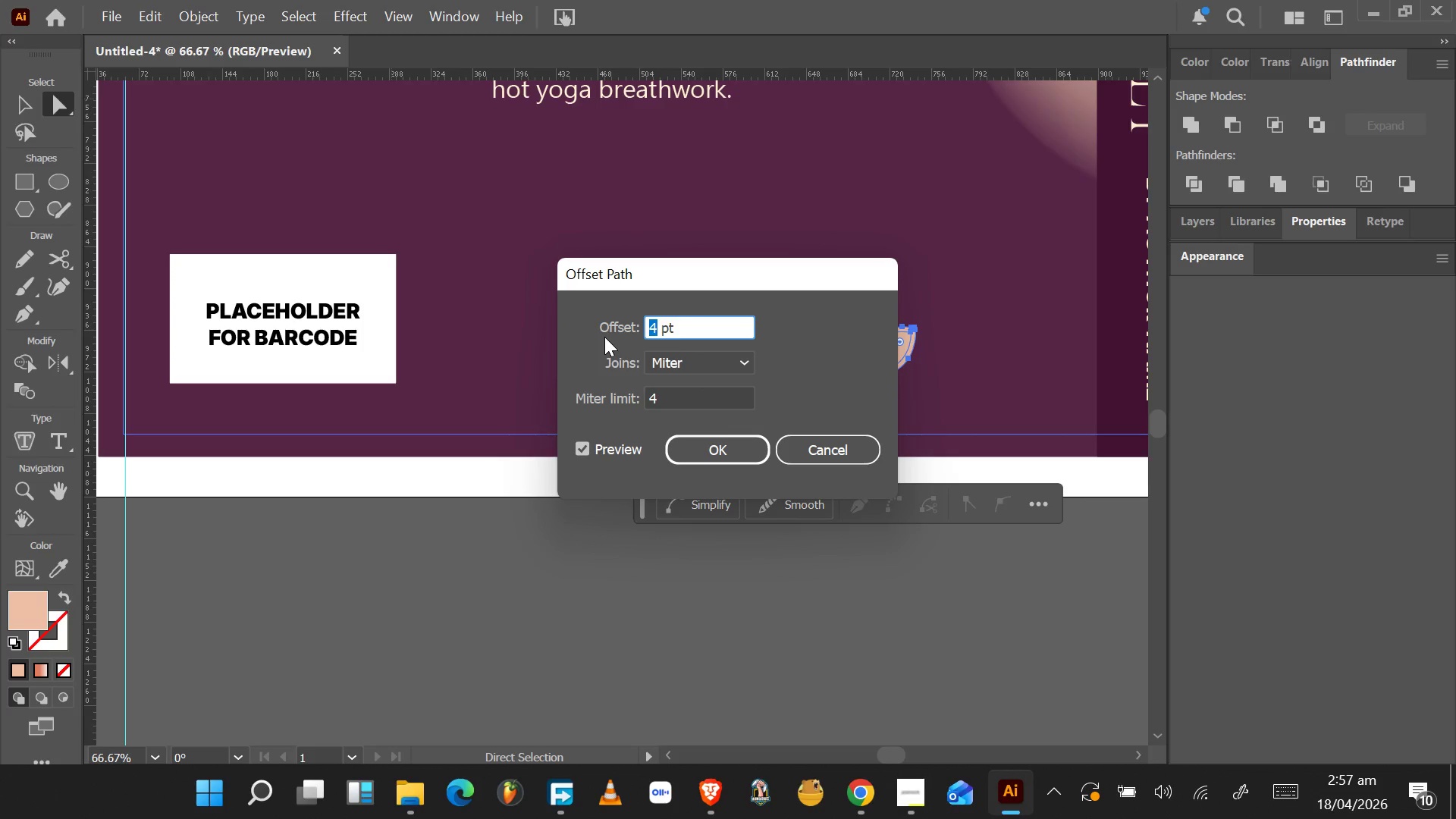 
key(2)
 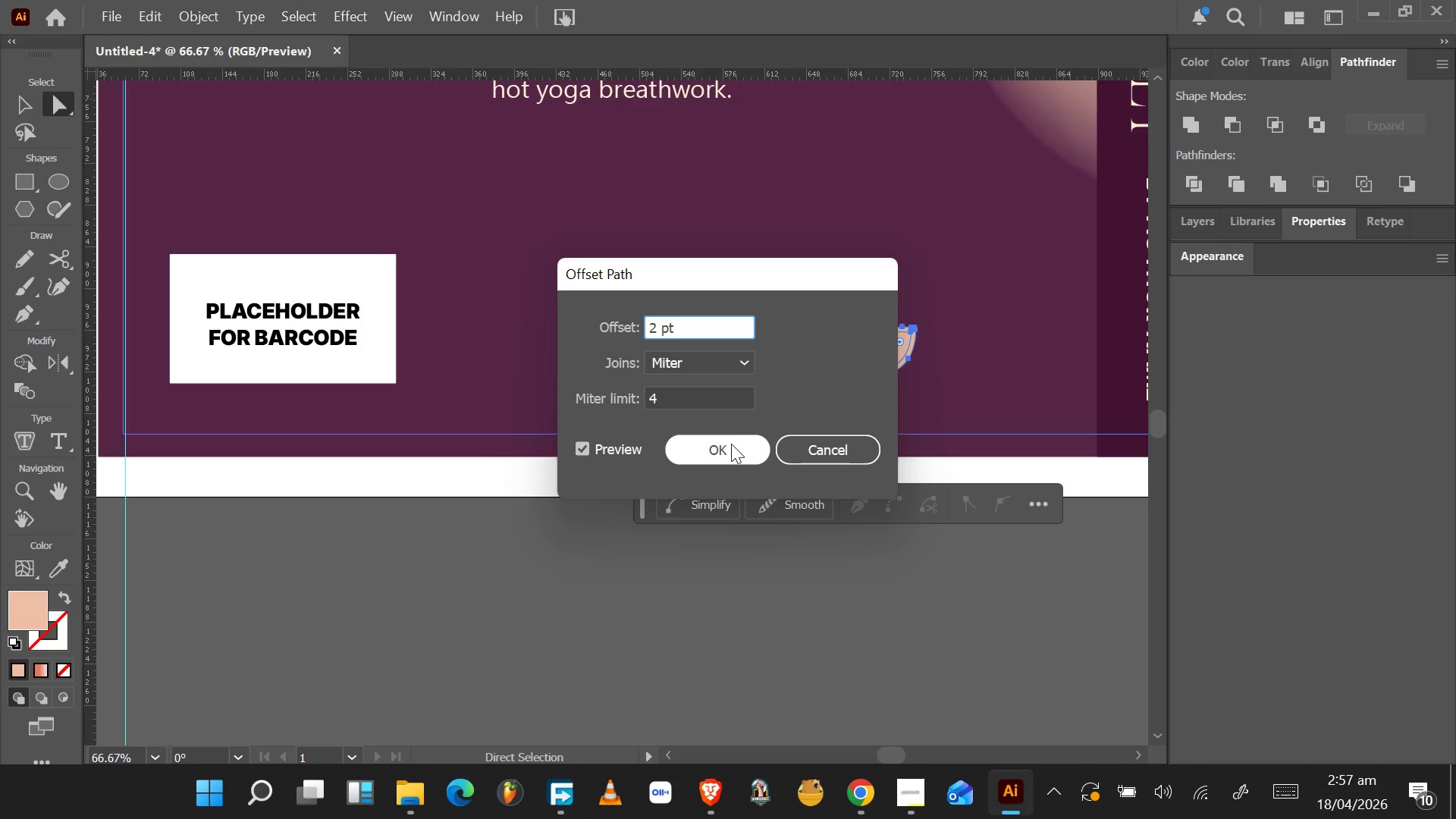 
left_click([731, 443])
 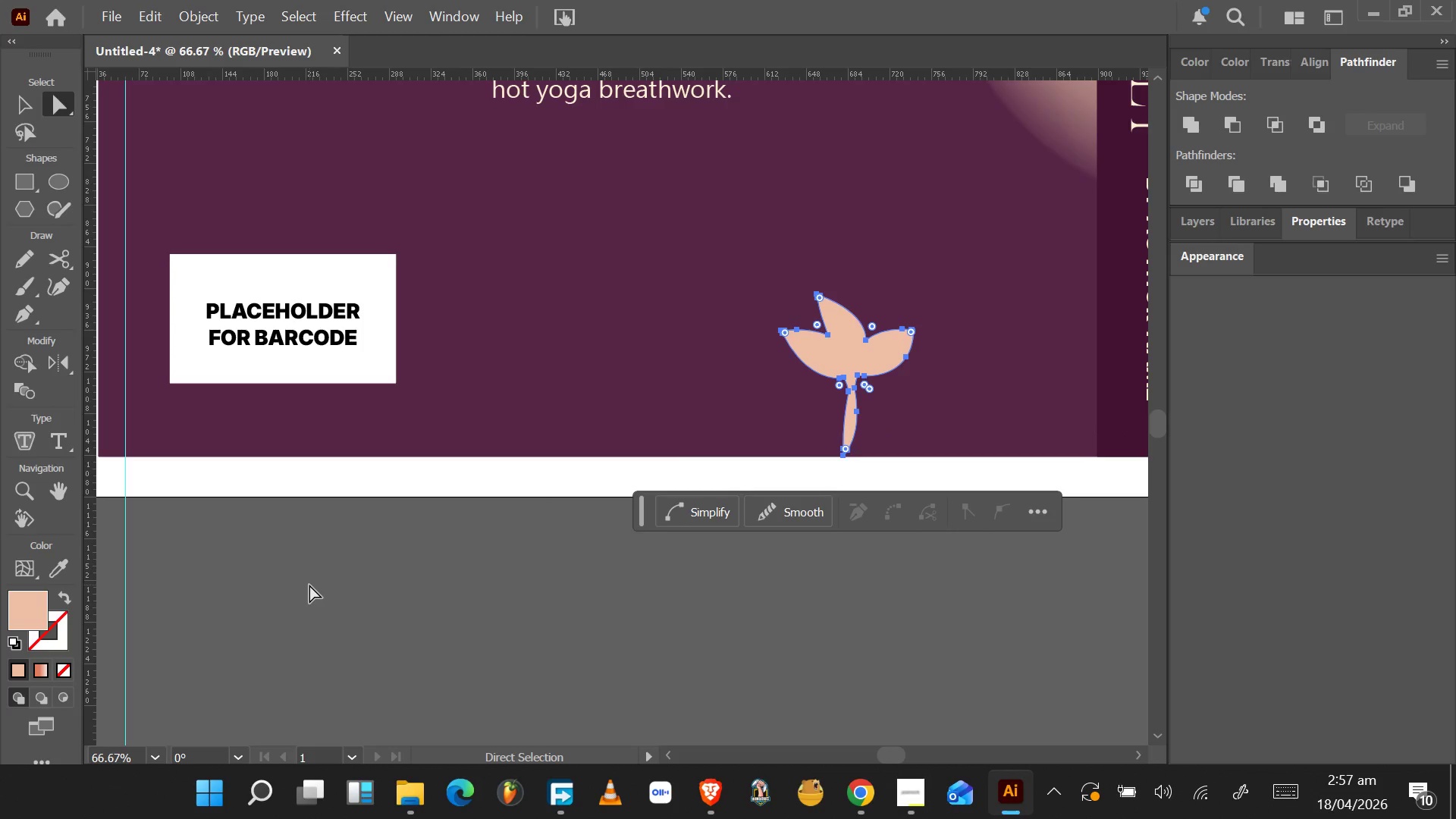 
hold_key(key=ControlLeft, duration=1.5)
 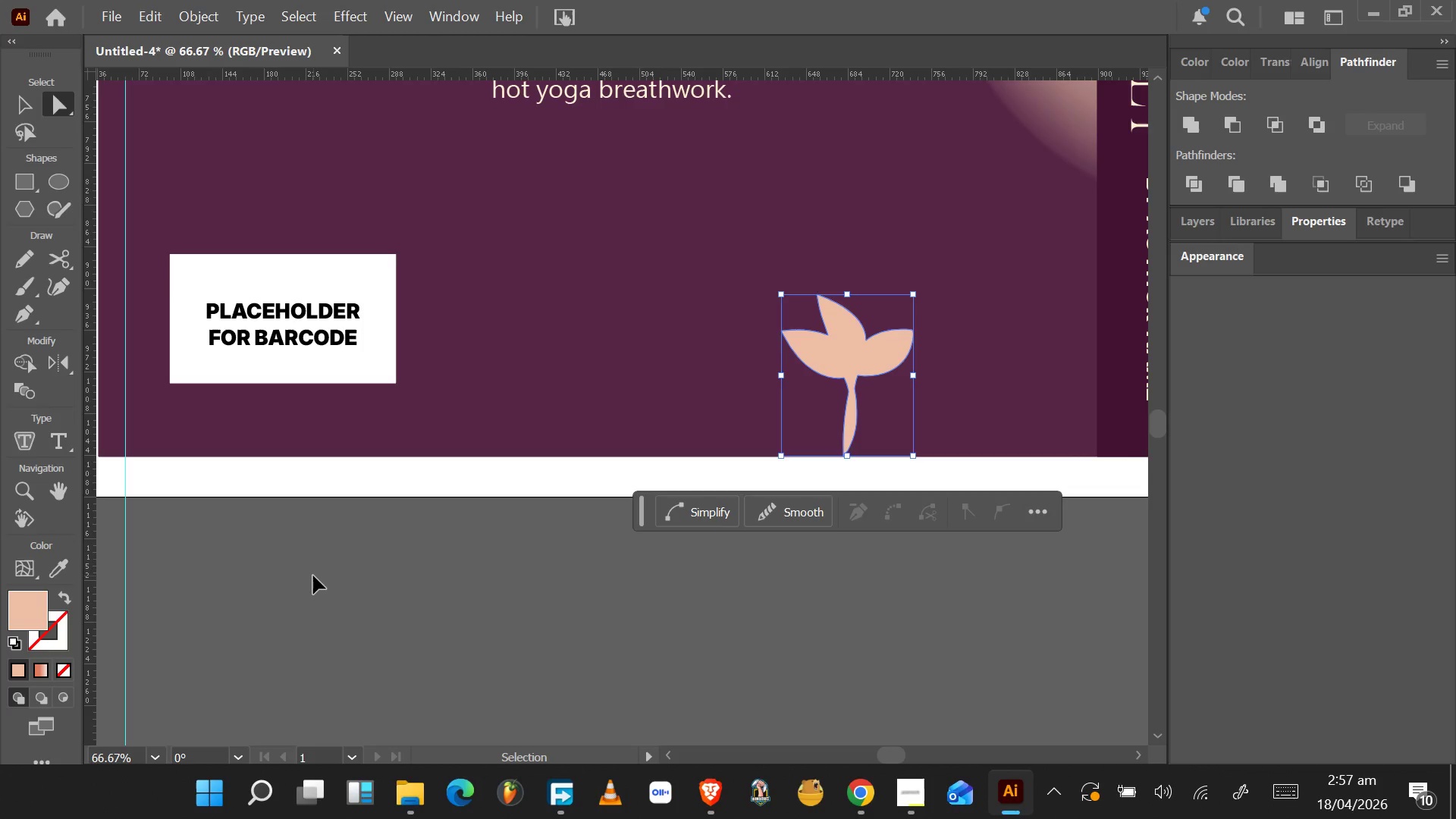 
hold_key(key=ControlLeft, duration=1.53)
 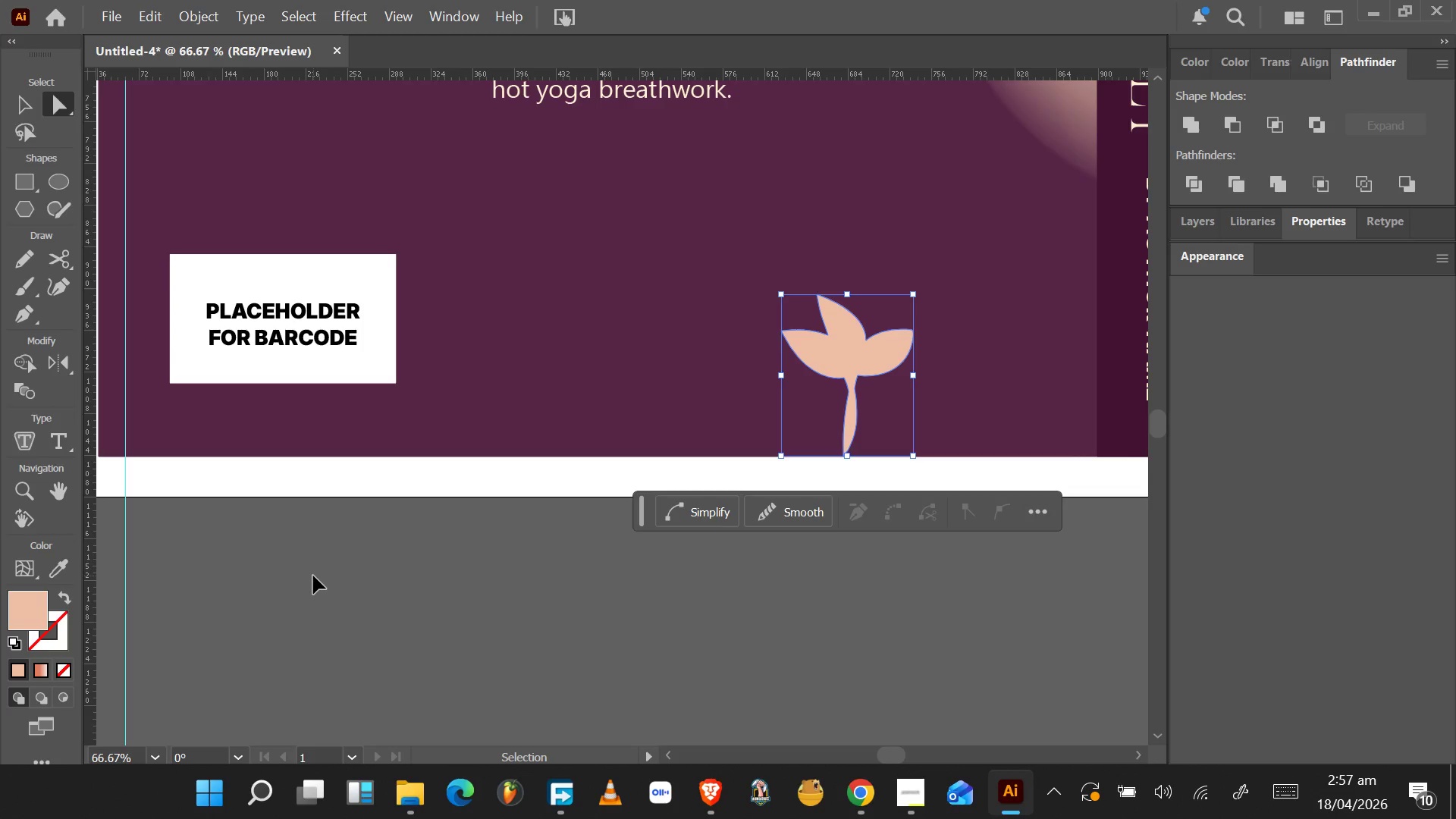 
key(Control+X)
 